 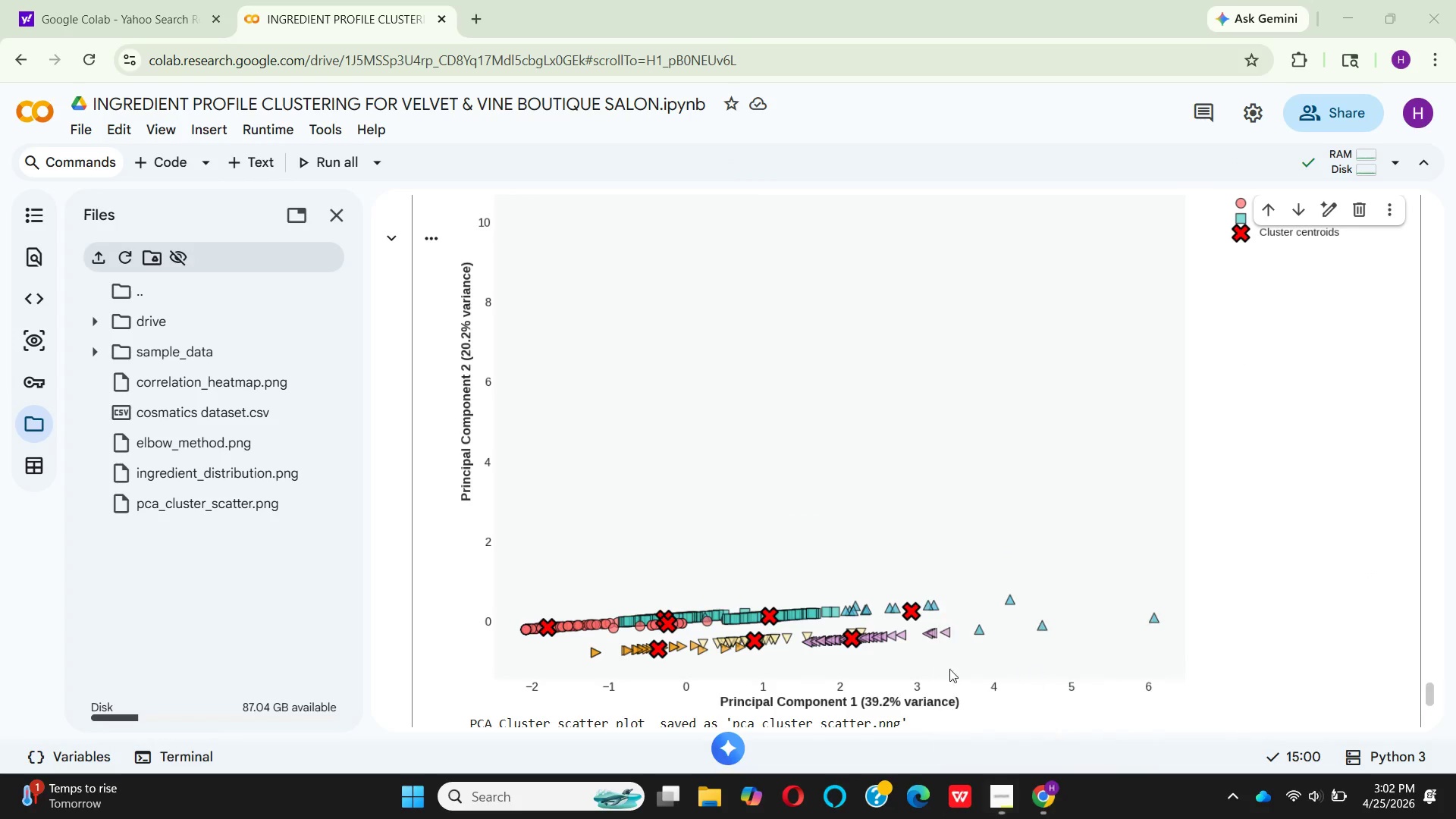 
scroll: coordinate [687, 647], scroll_direction: down, amount: 2.0
 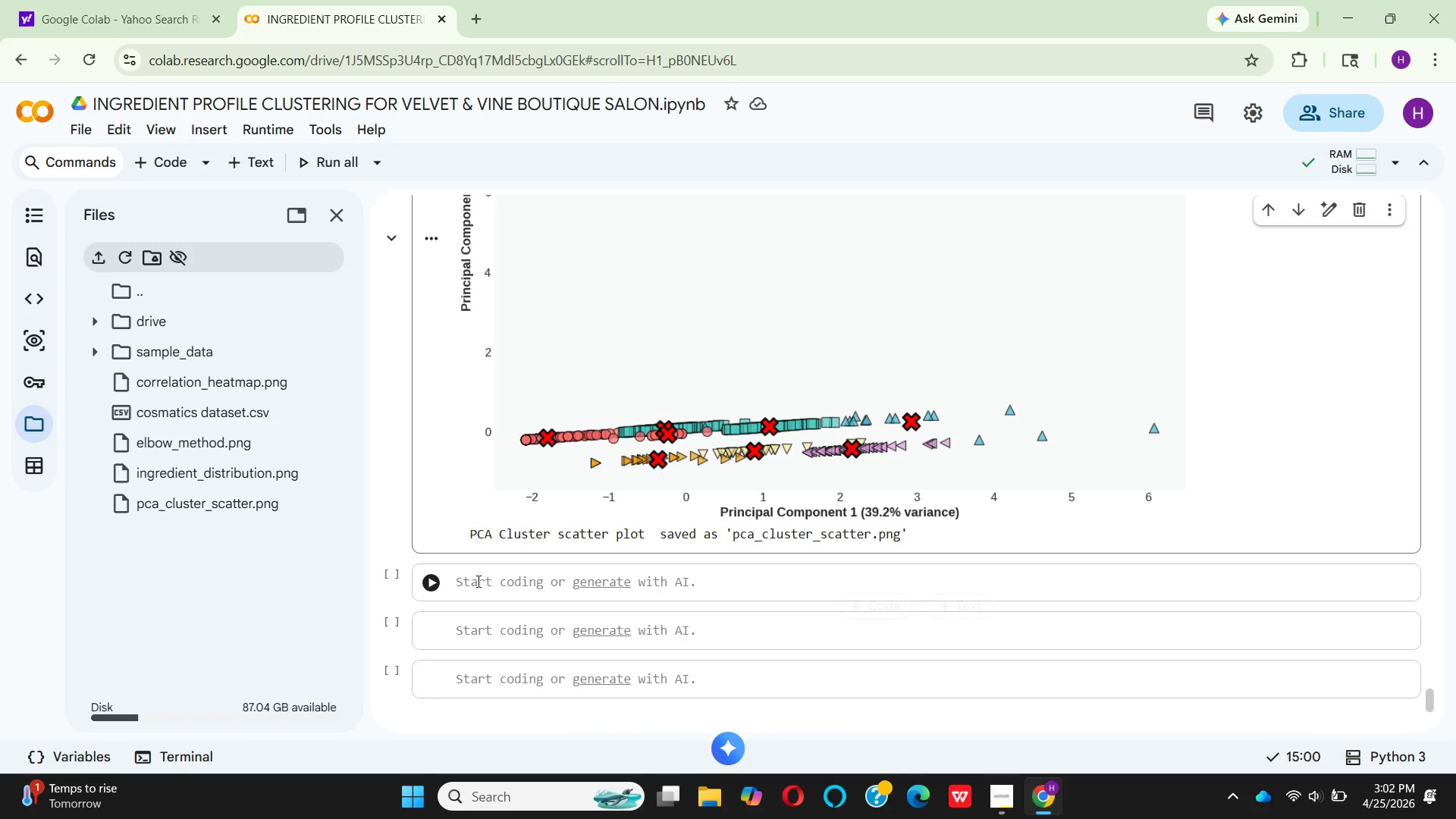 
left_click([477, 581])
 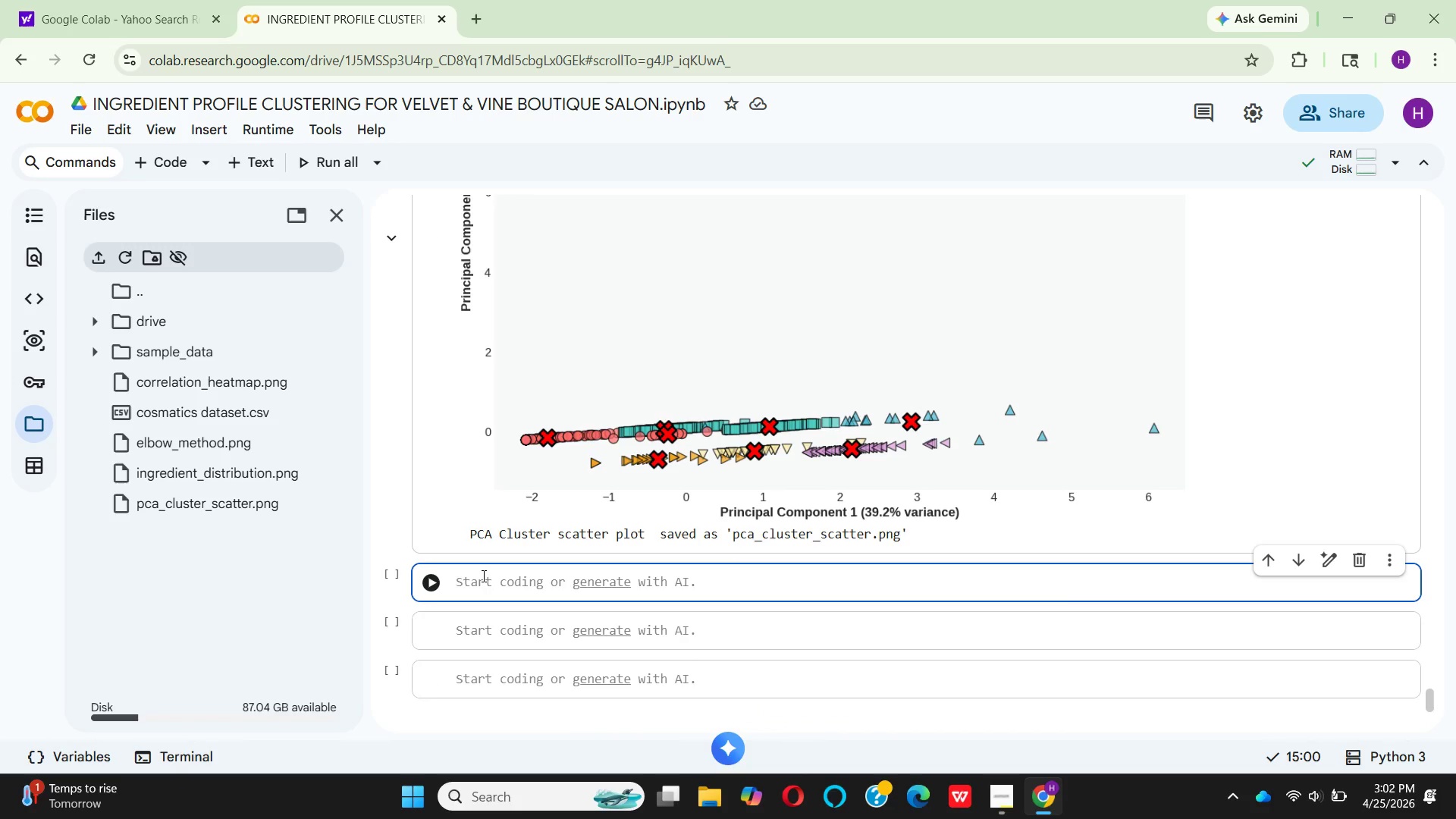 
key(Shift+3)
 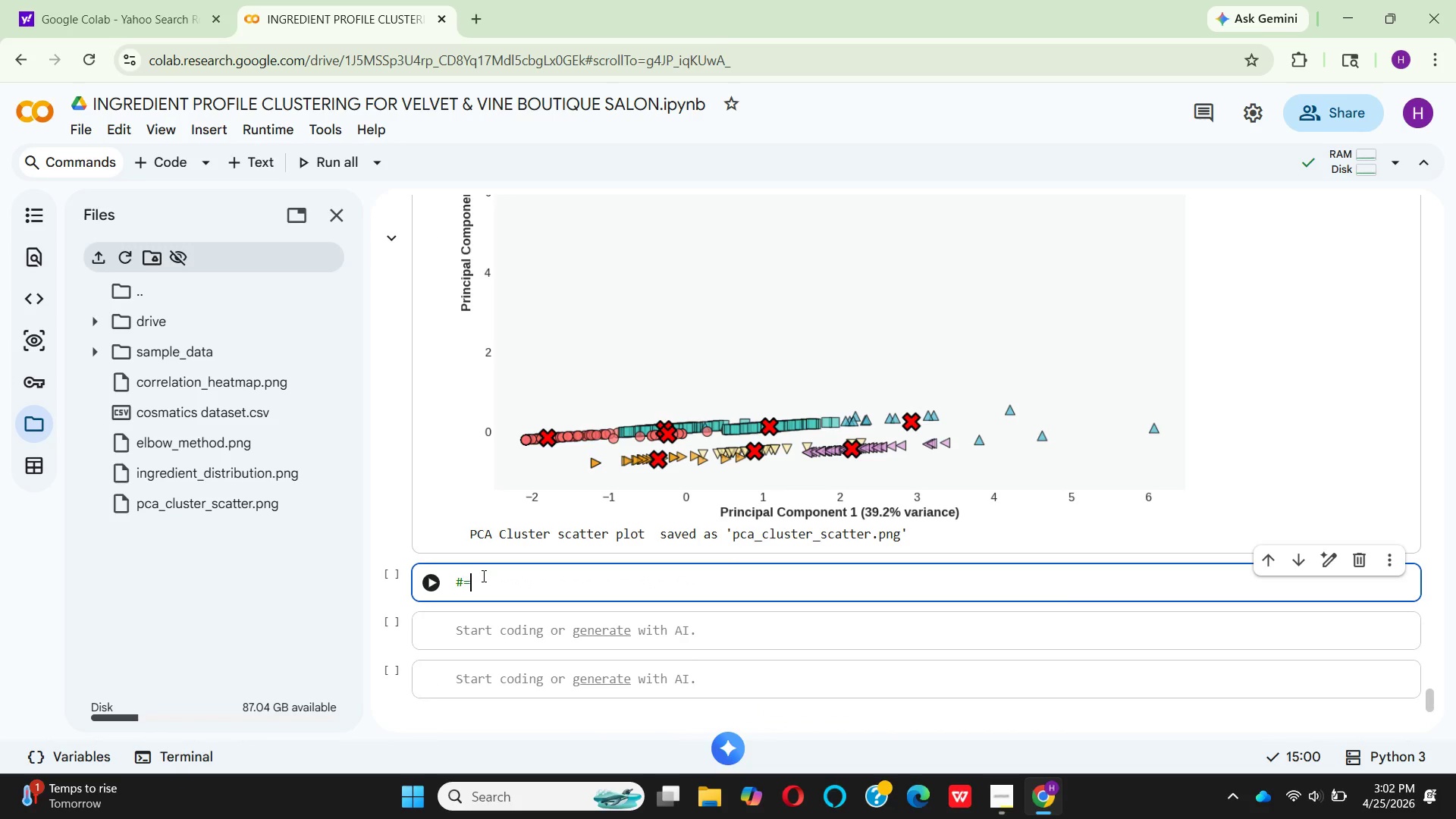 
hold_key(key=Equal, duration=1.53)
 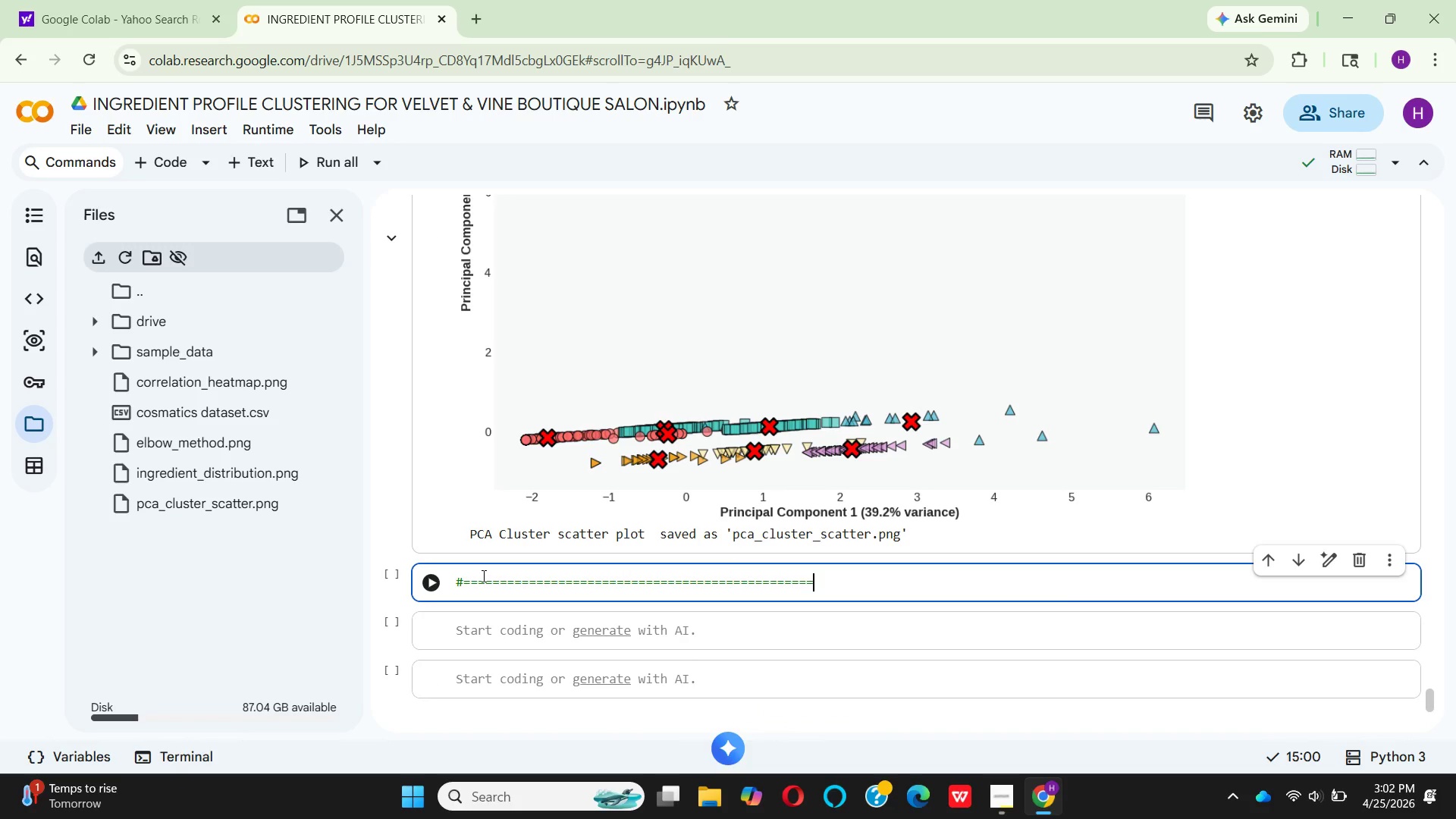 
hold_key(key=Equal, duration=0.55)
 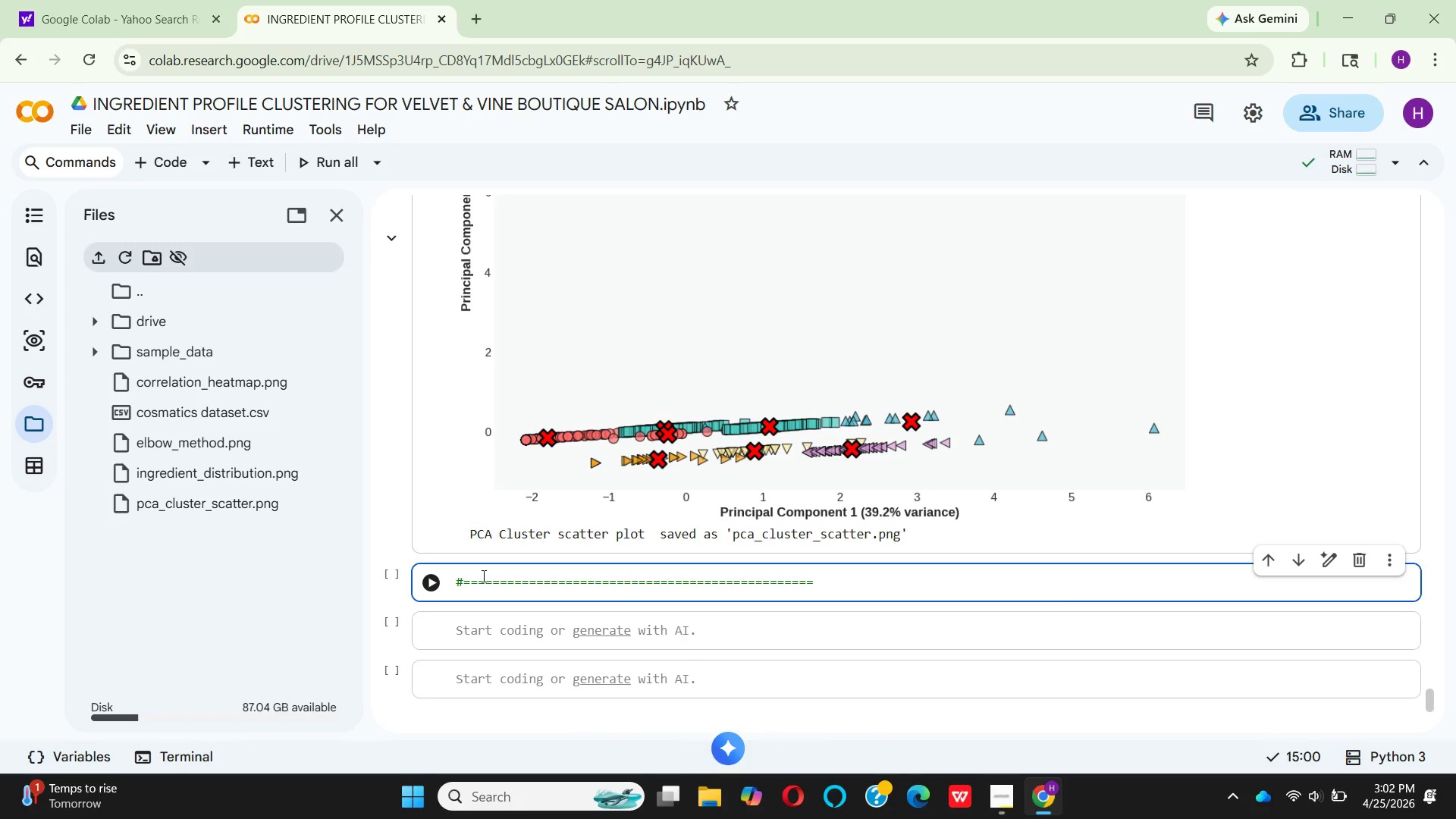 
key(Enter)
 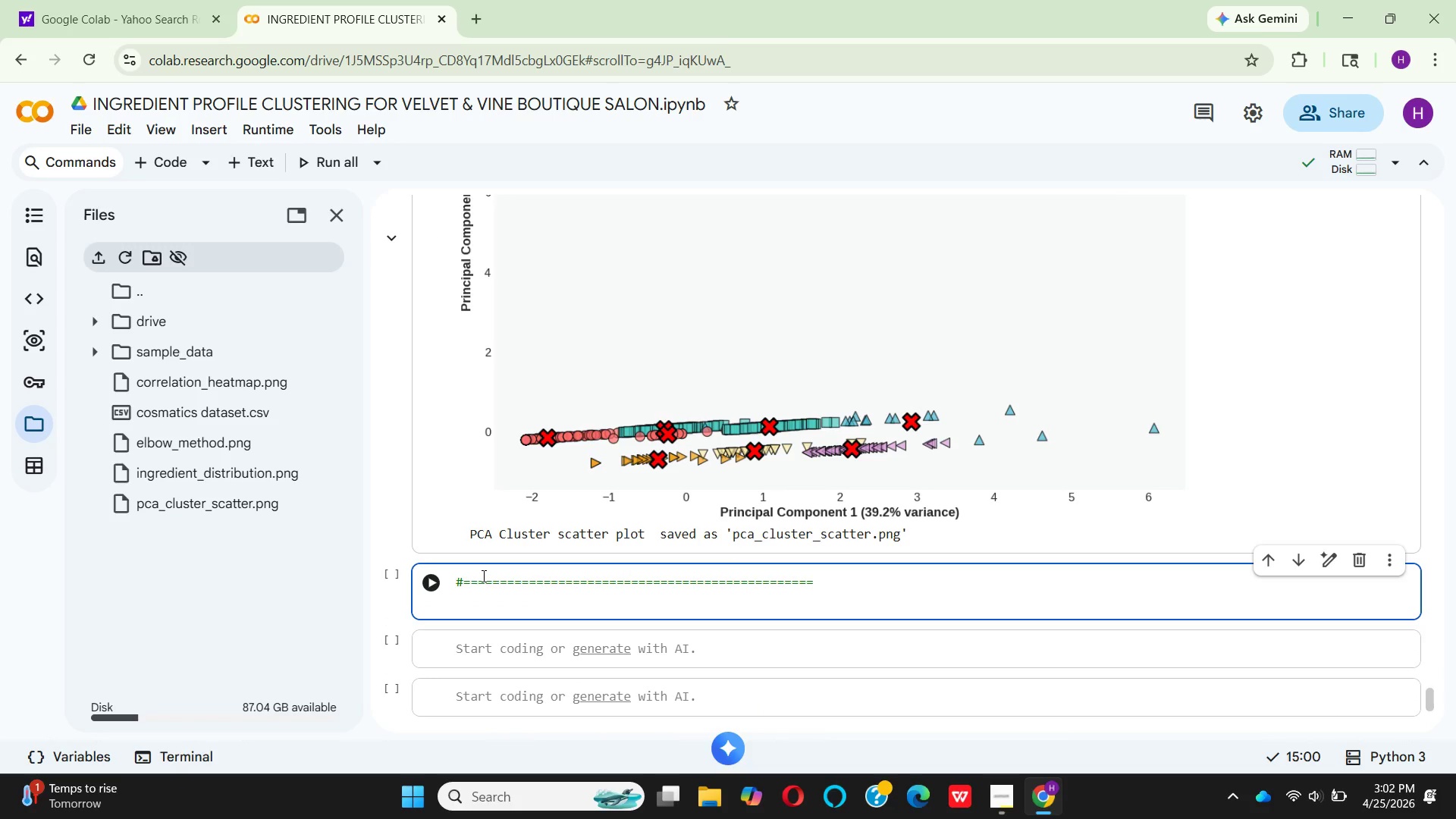 
type( # STEP 15:)
 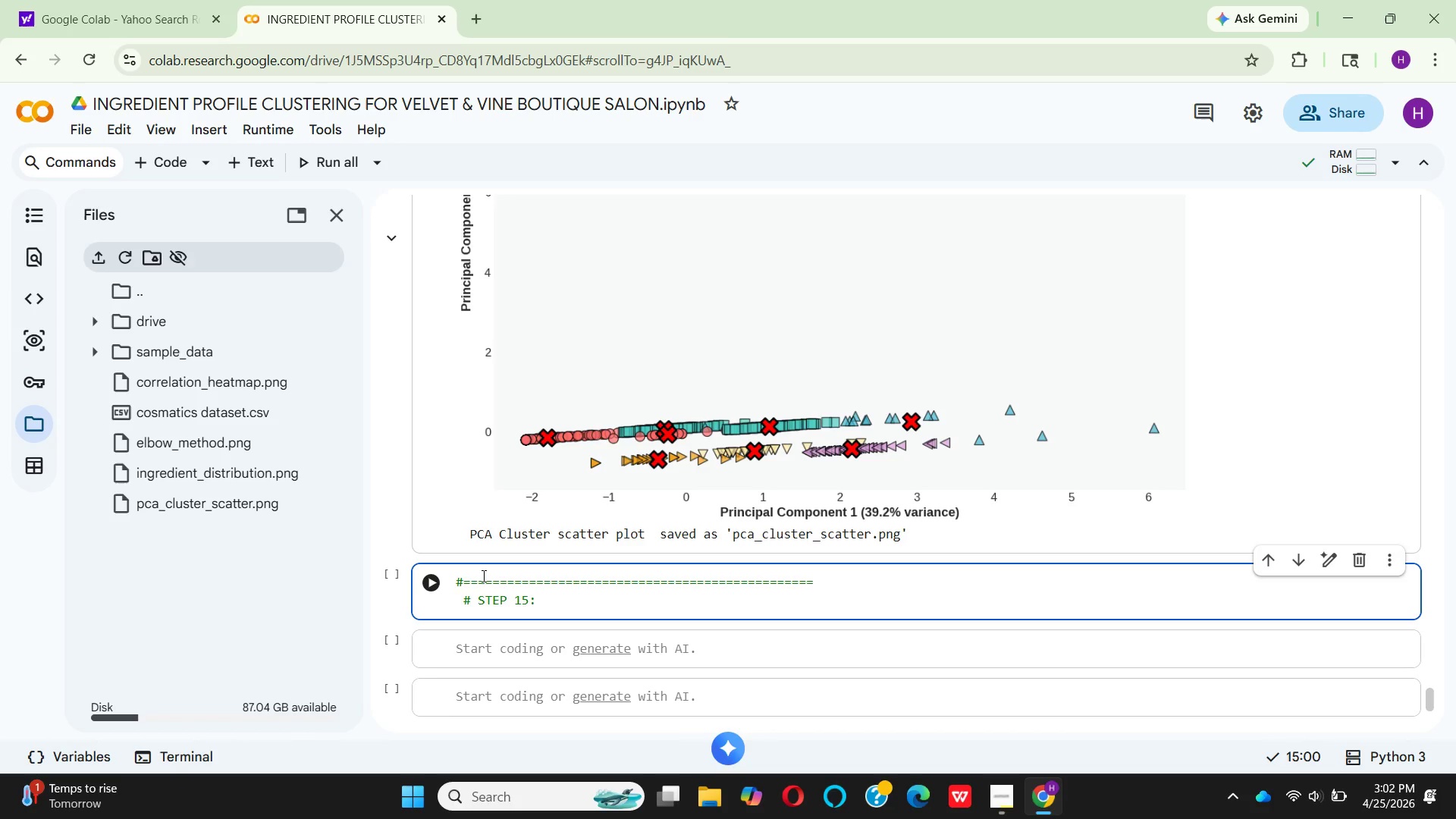 
scroll: coordinate [641, 532], scroll_direction: up, amount: 19.0
 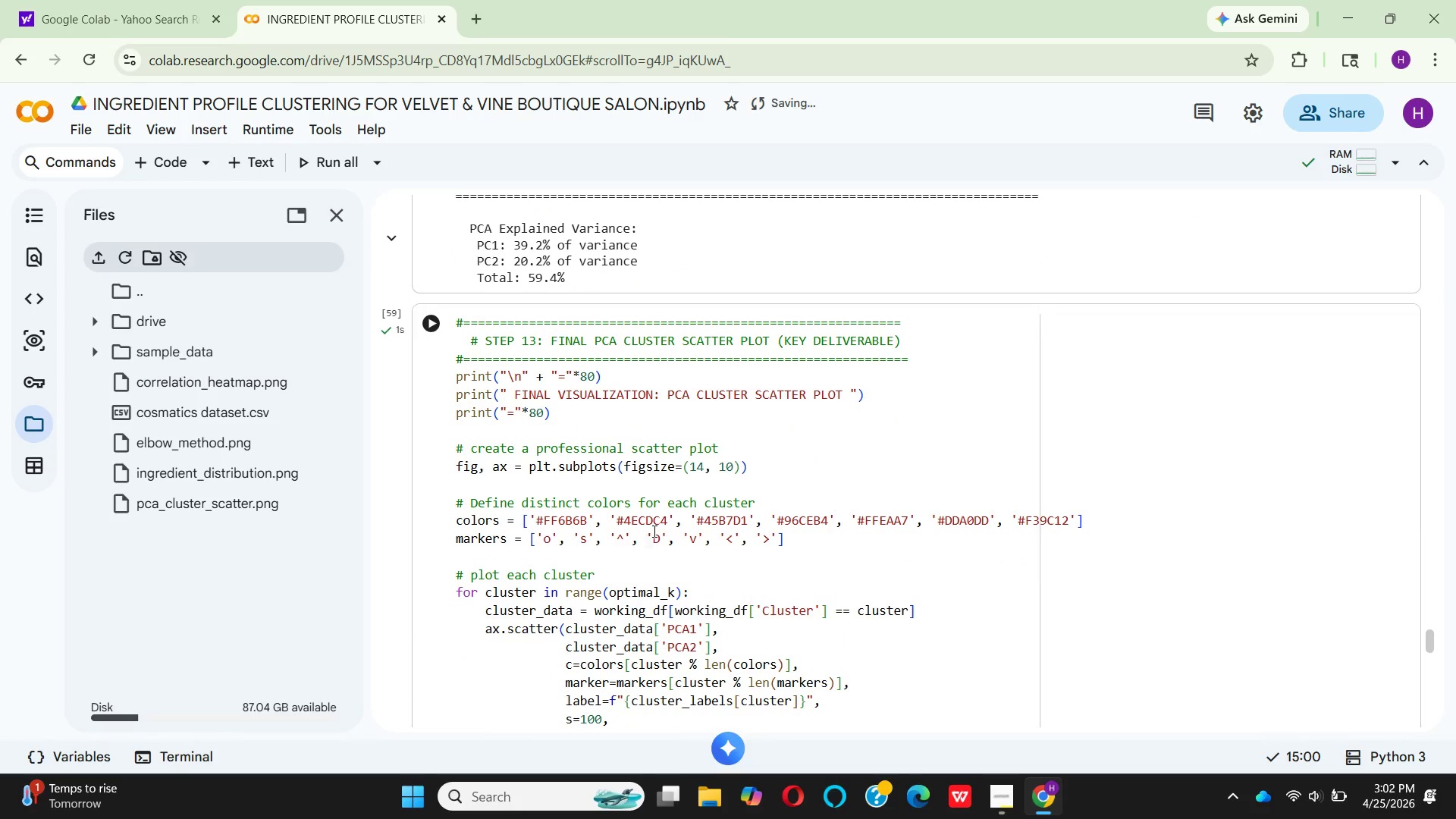 
scroll: coordinate [647, 507], scroll_direction: down, amount: 19.0
 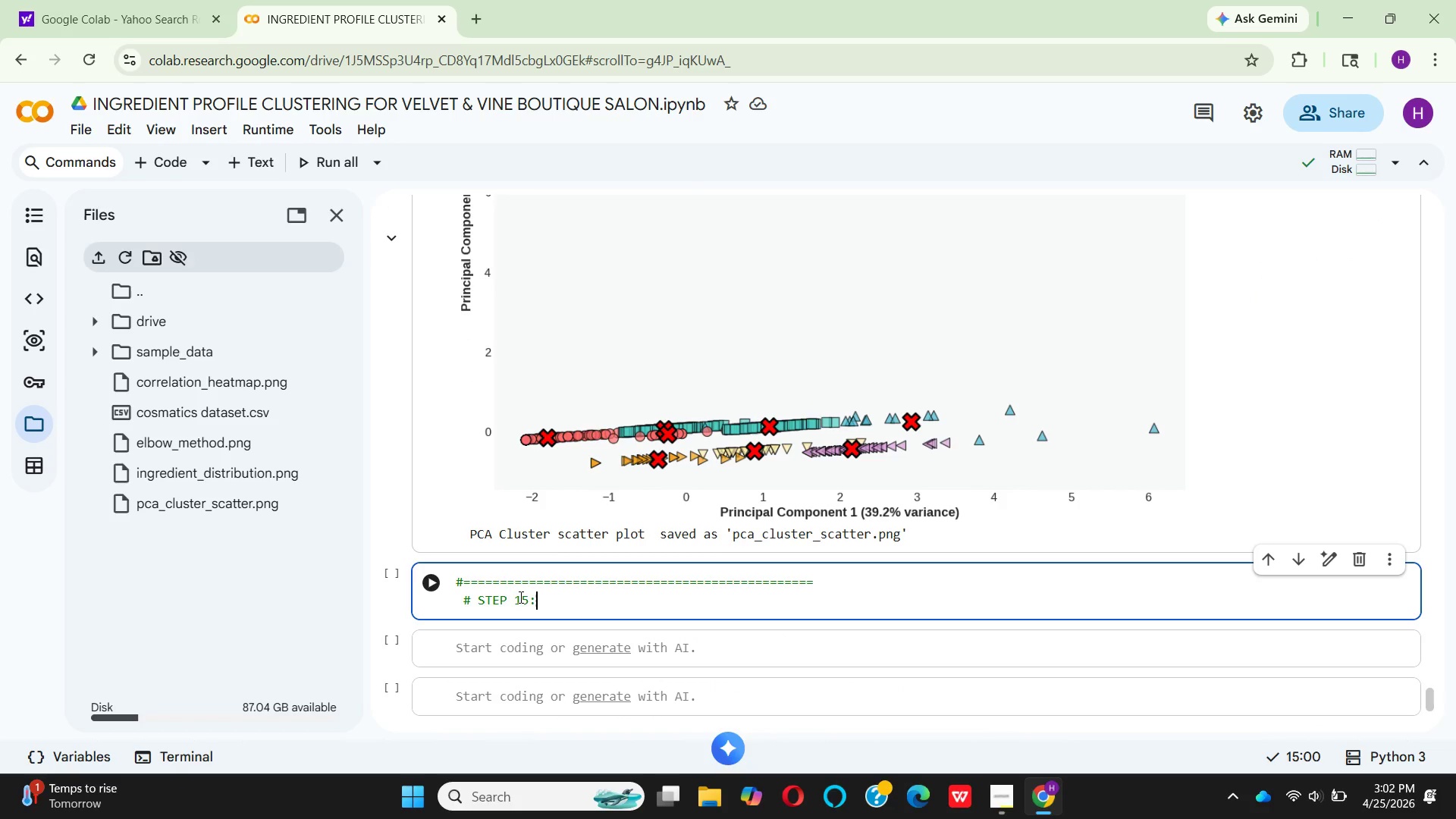 
left_click([522, 604])
 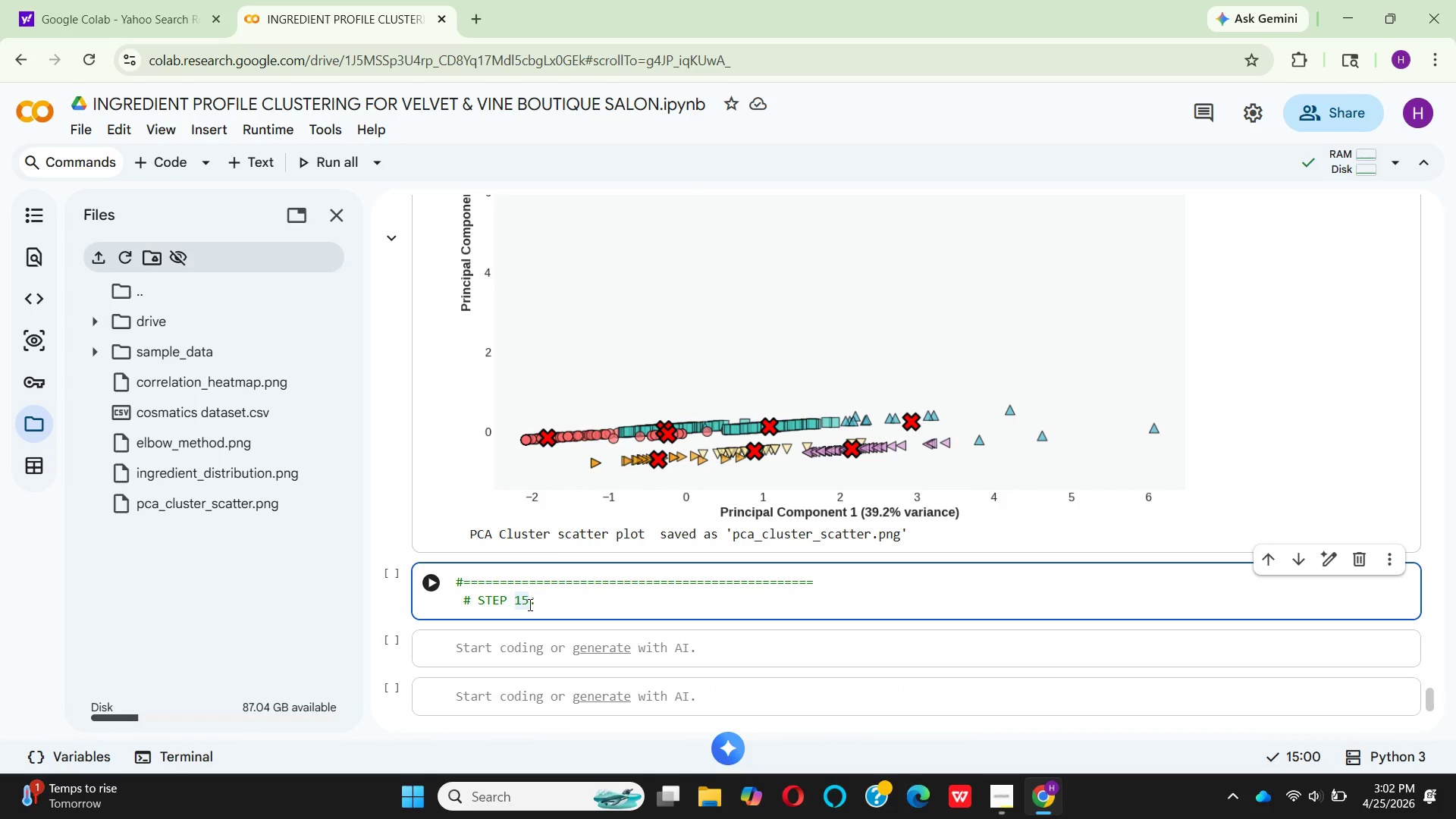 
left_click([529, 604])
 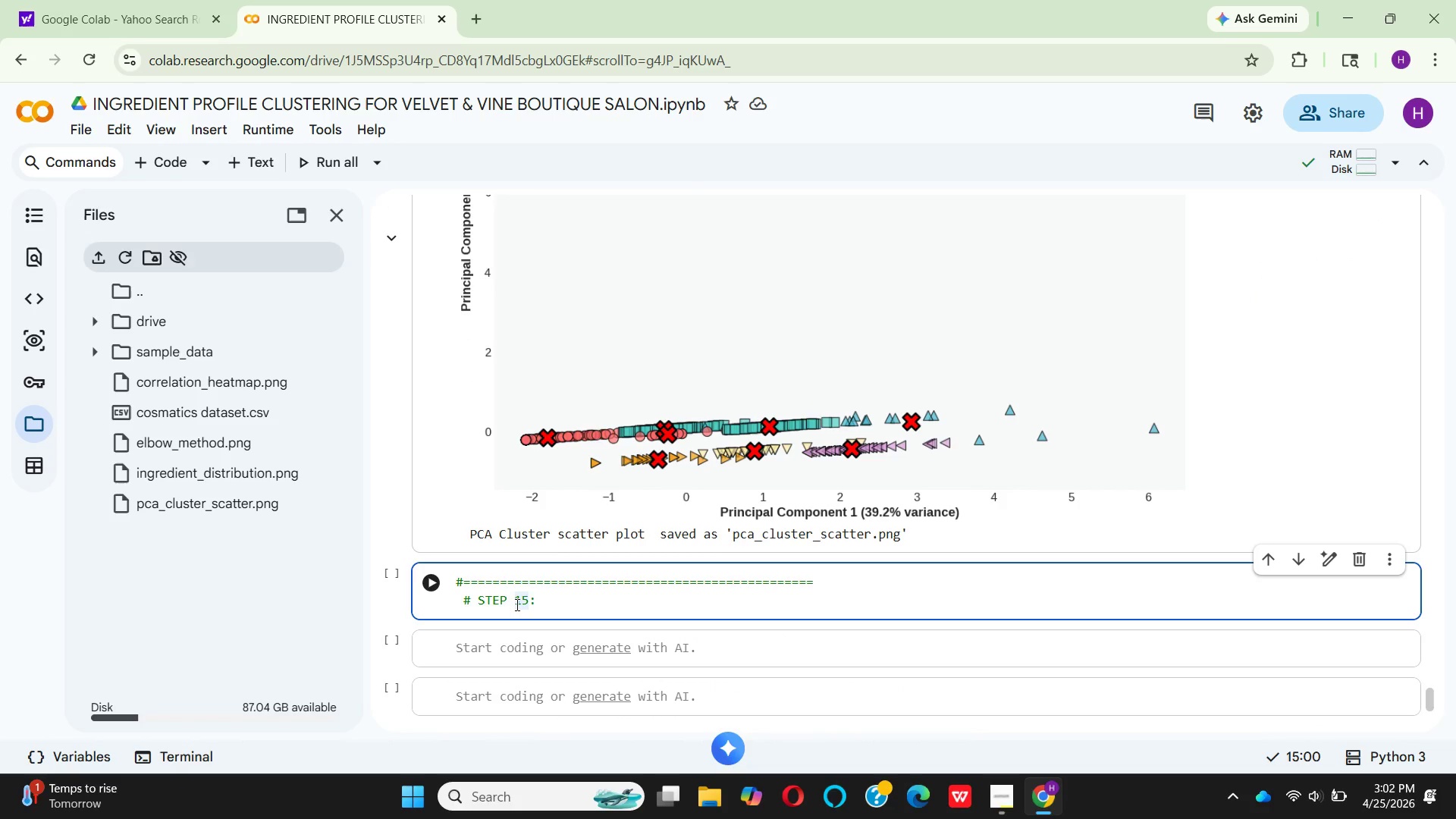 
key(Backspace)
 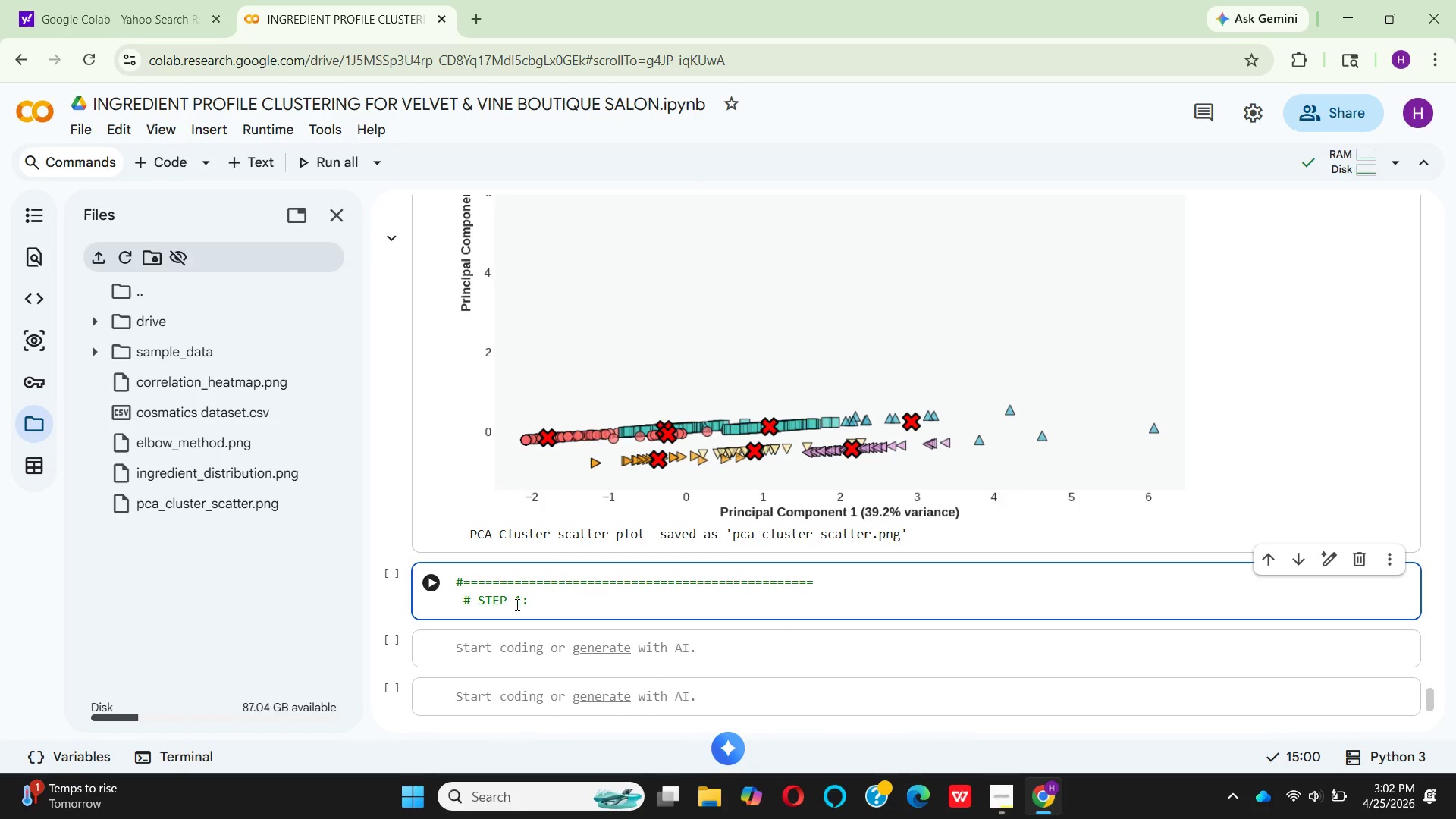 
key(4)
 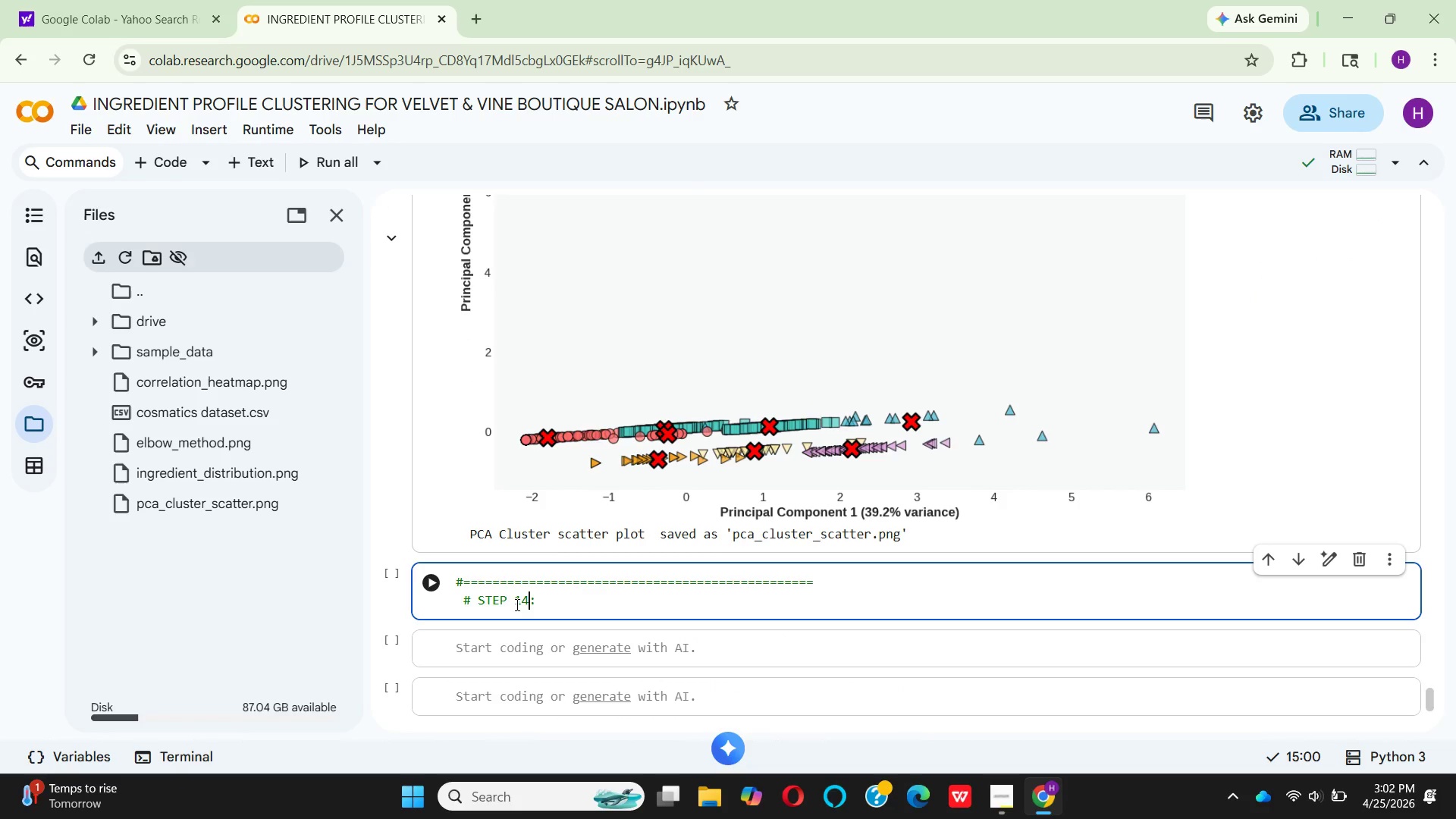 
key(Space)
 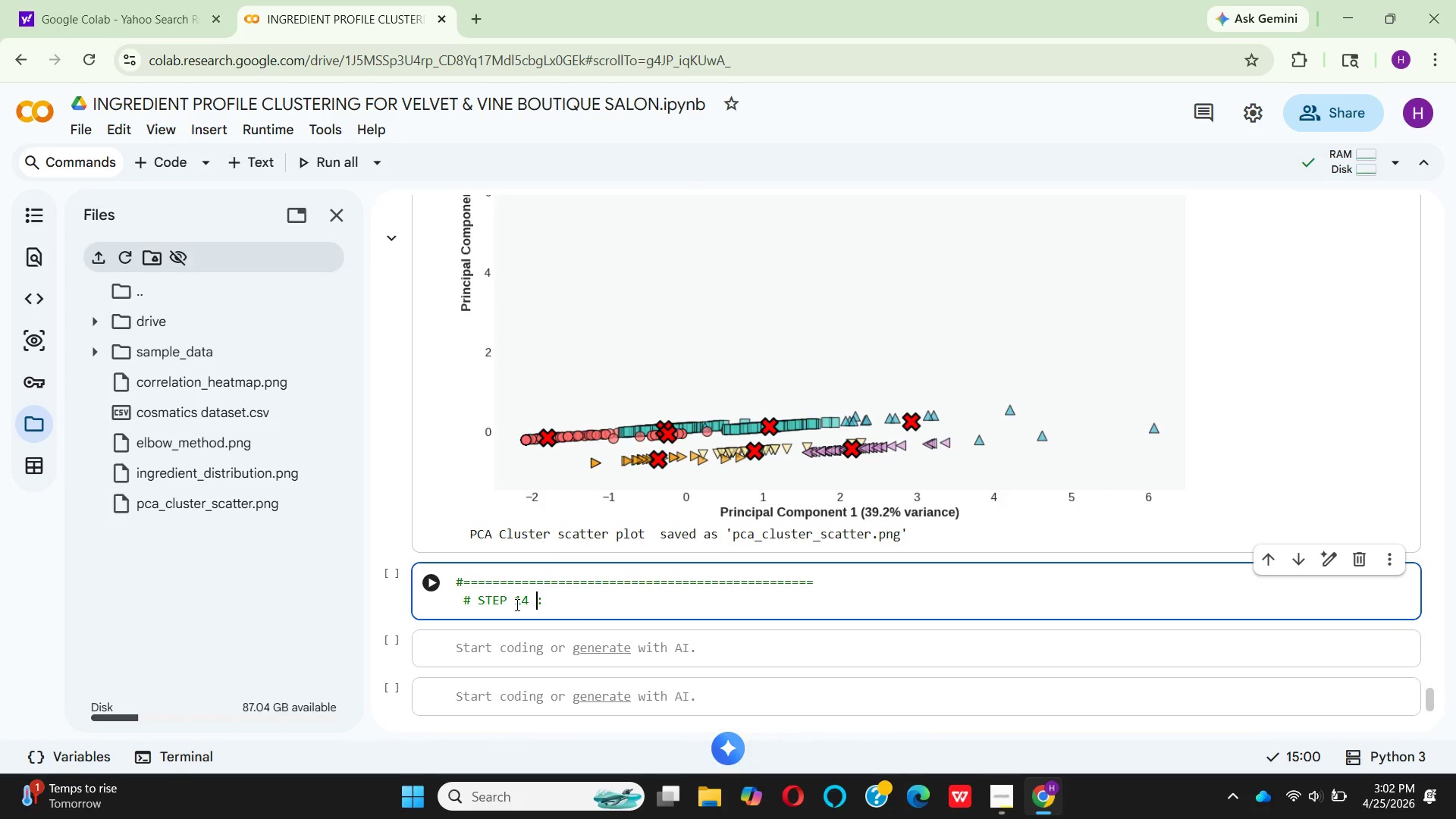 
key(ArrowRight)
 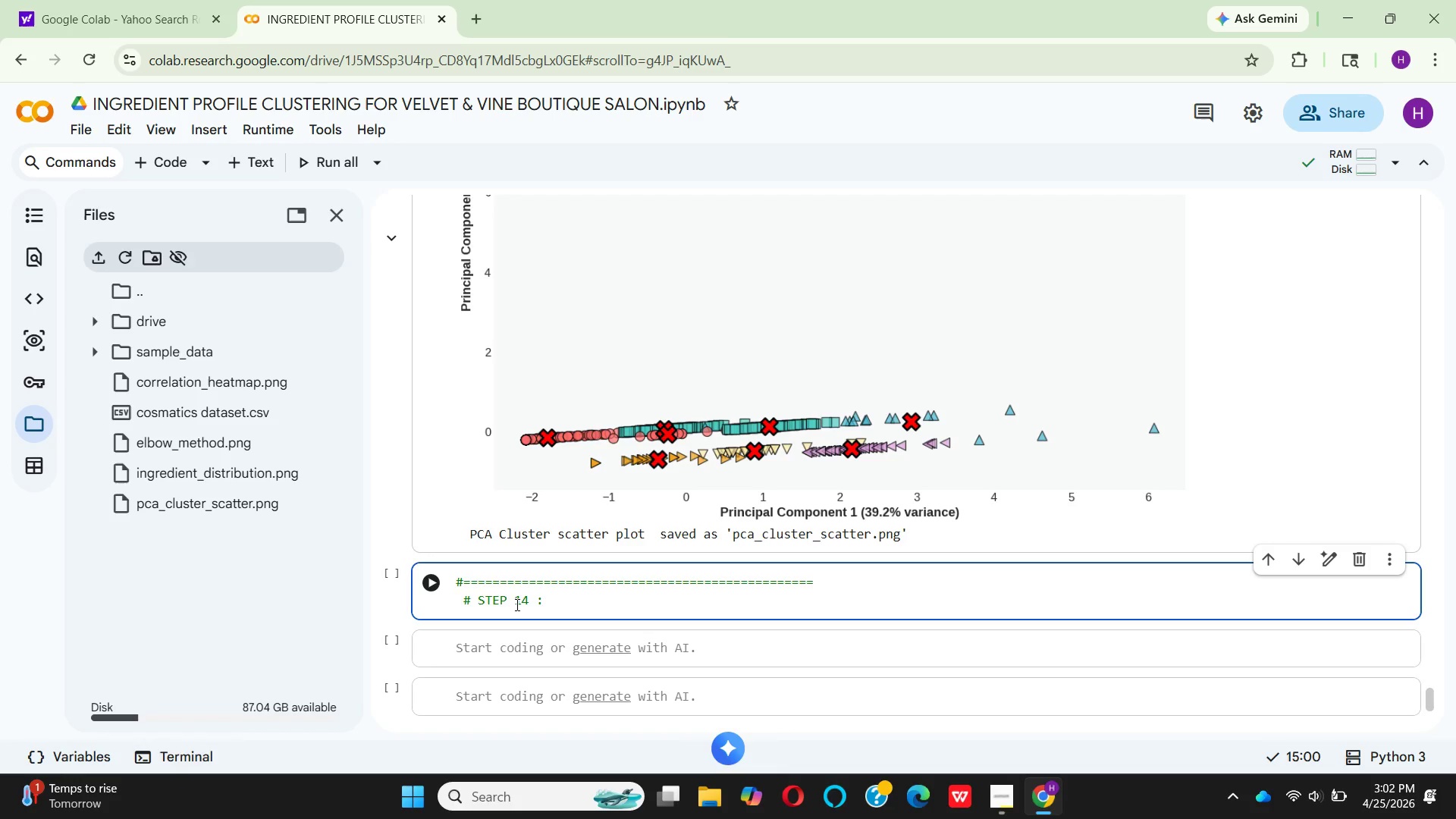 
key(Space)
 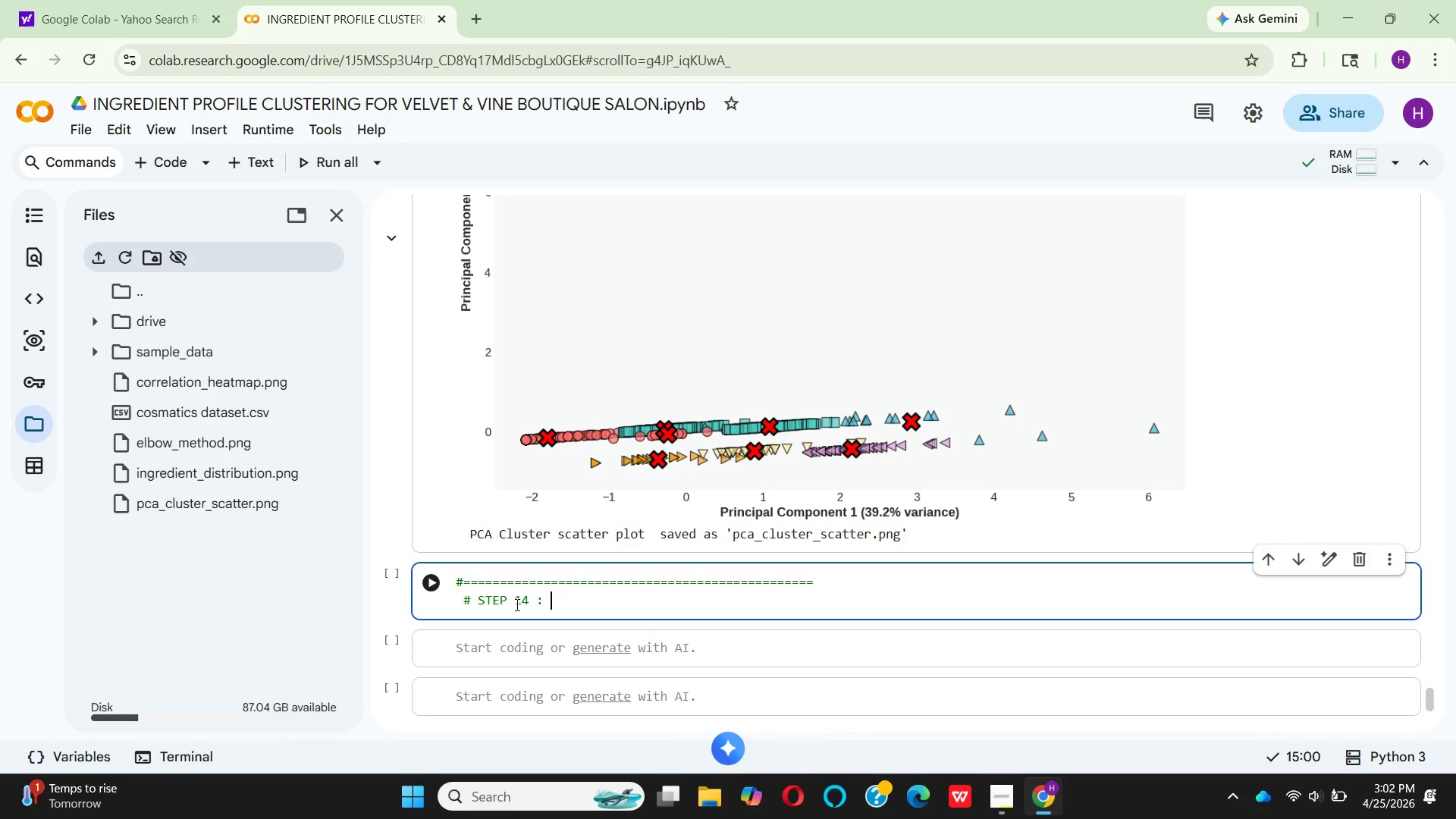 
key(ArrowLeft)
 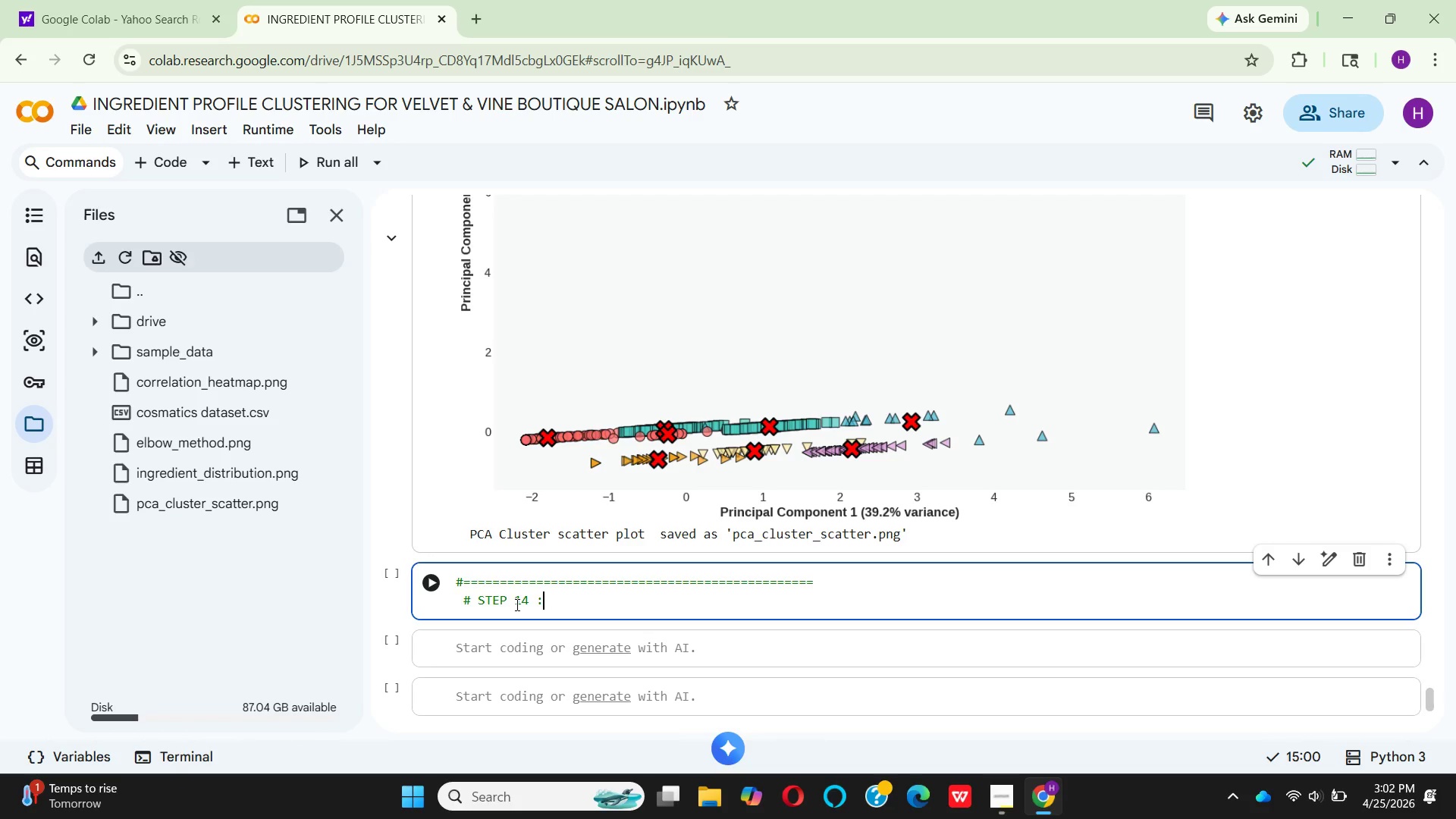 
key(ArrowLeft)
 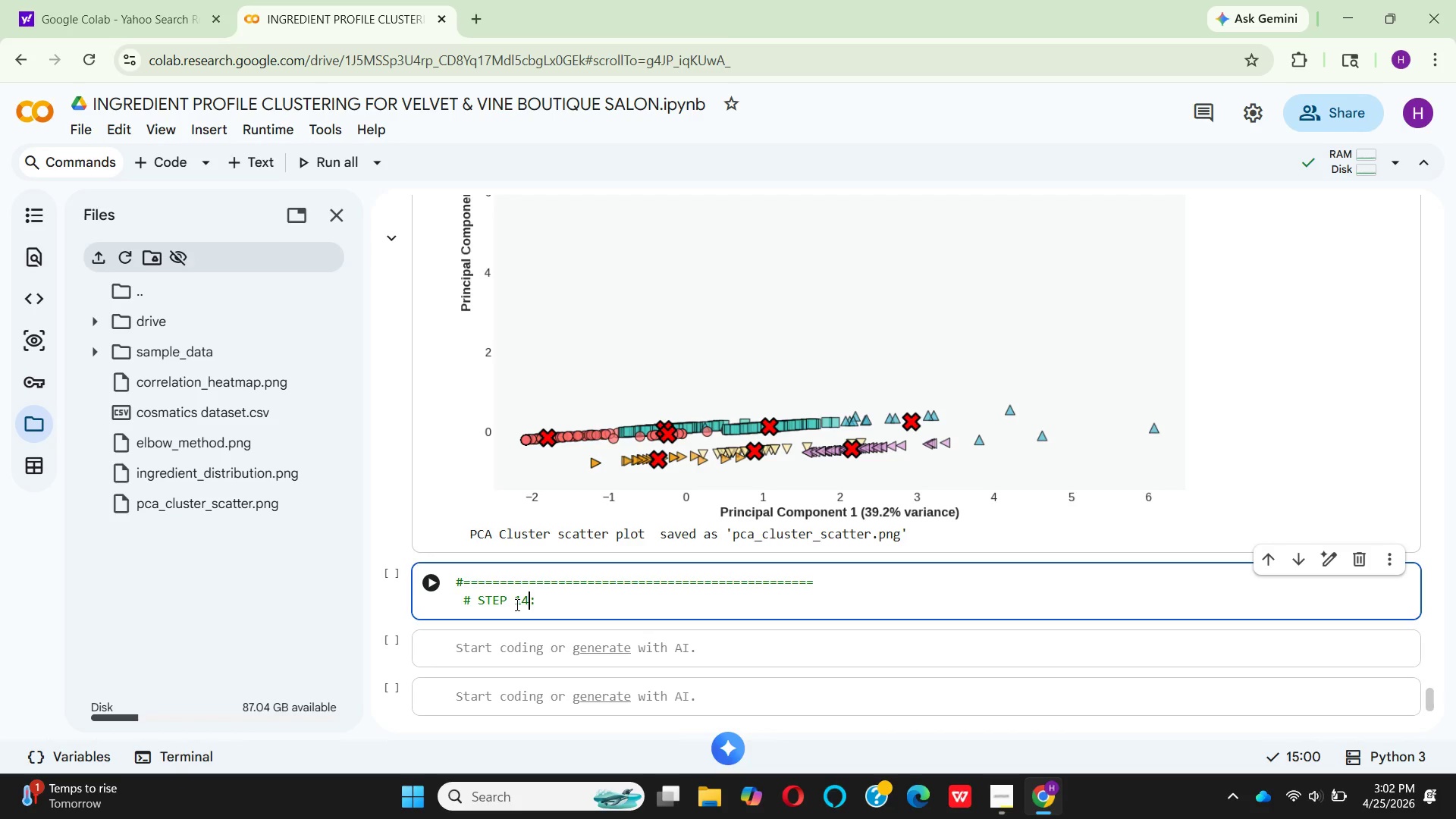 
key(Backspace)
 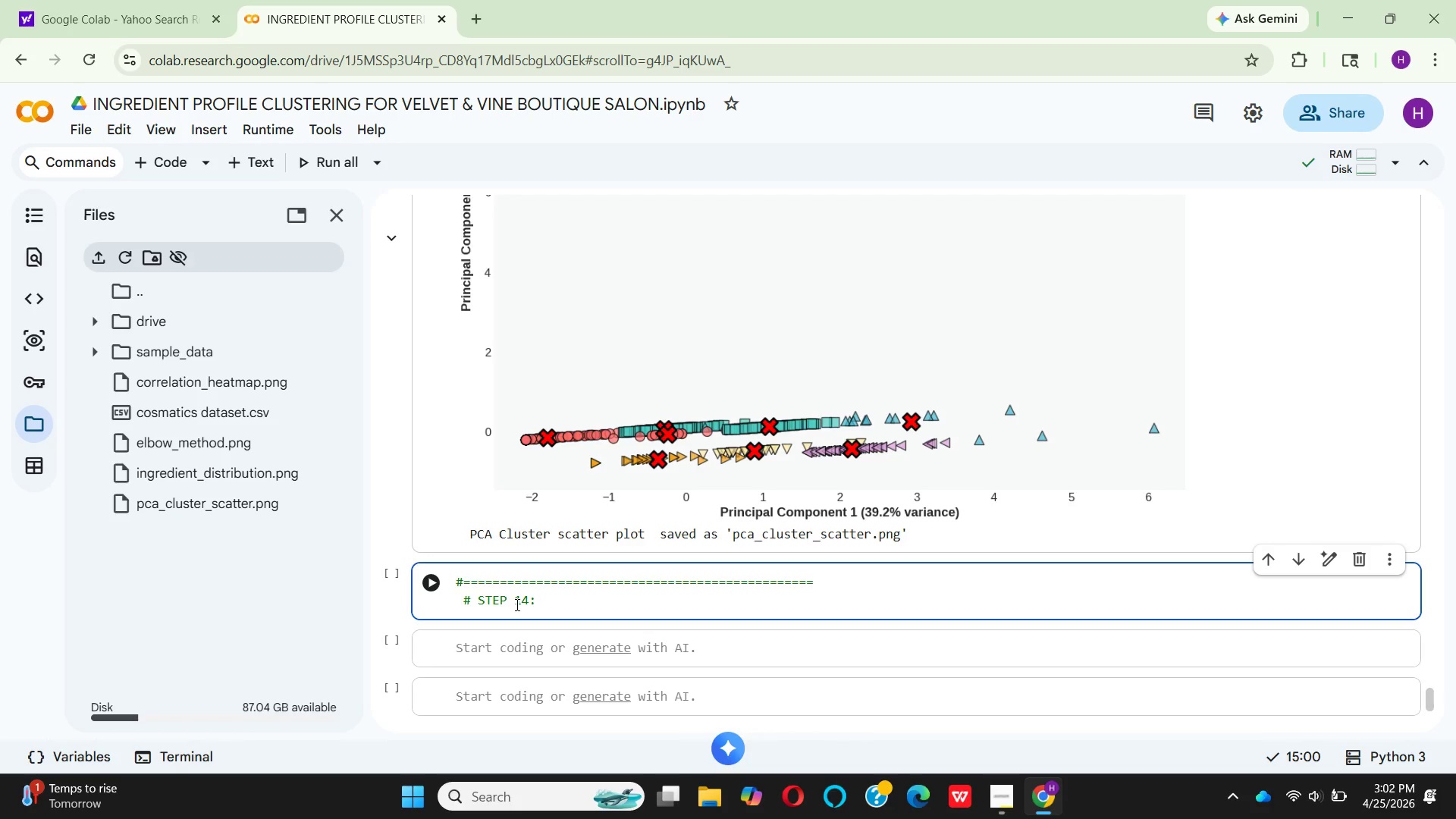 
key(ArrowRight)
 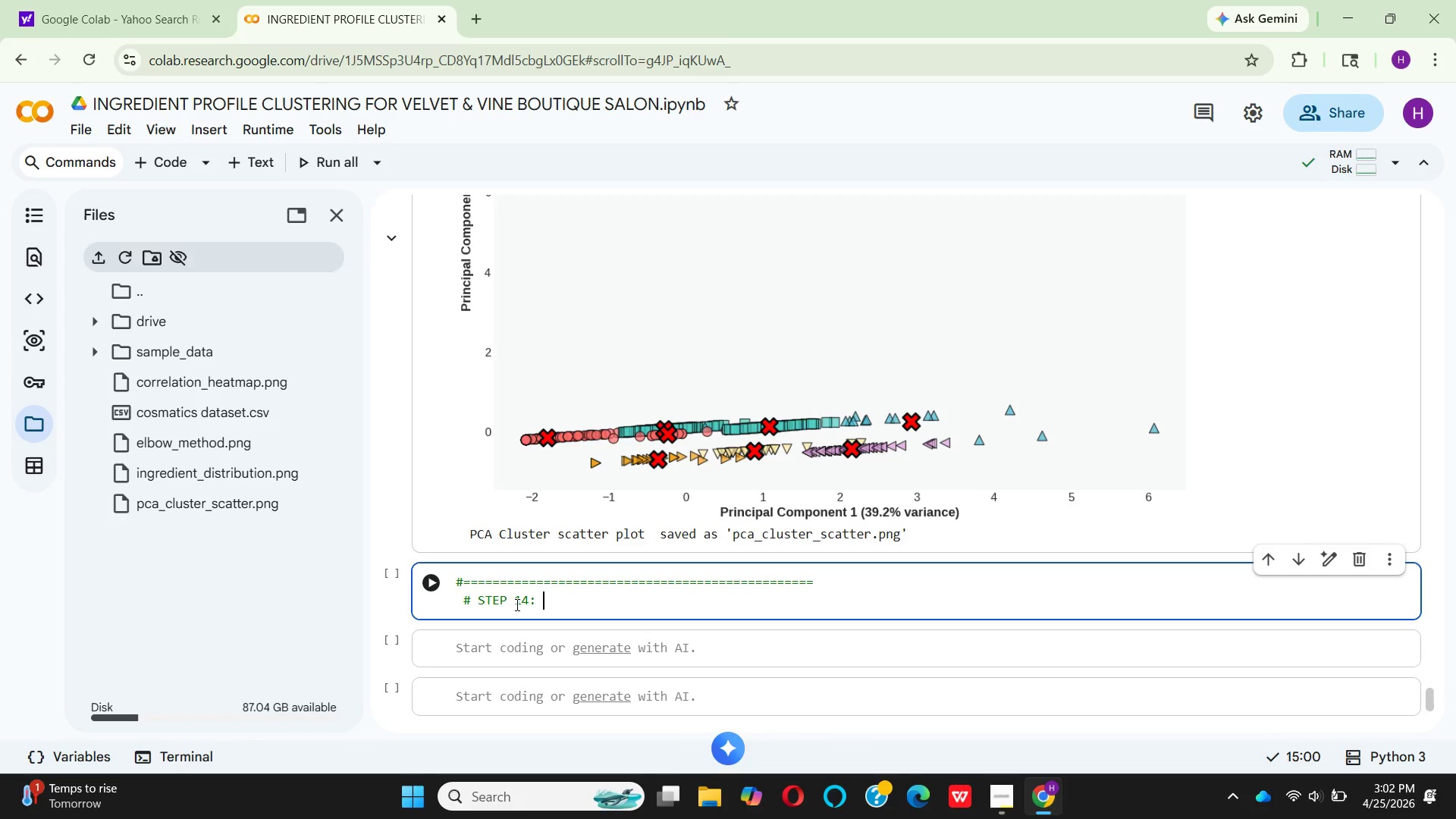 
type( ADDITIONAL ANALYSIS S)
 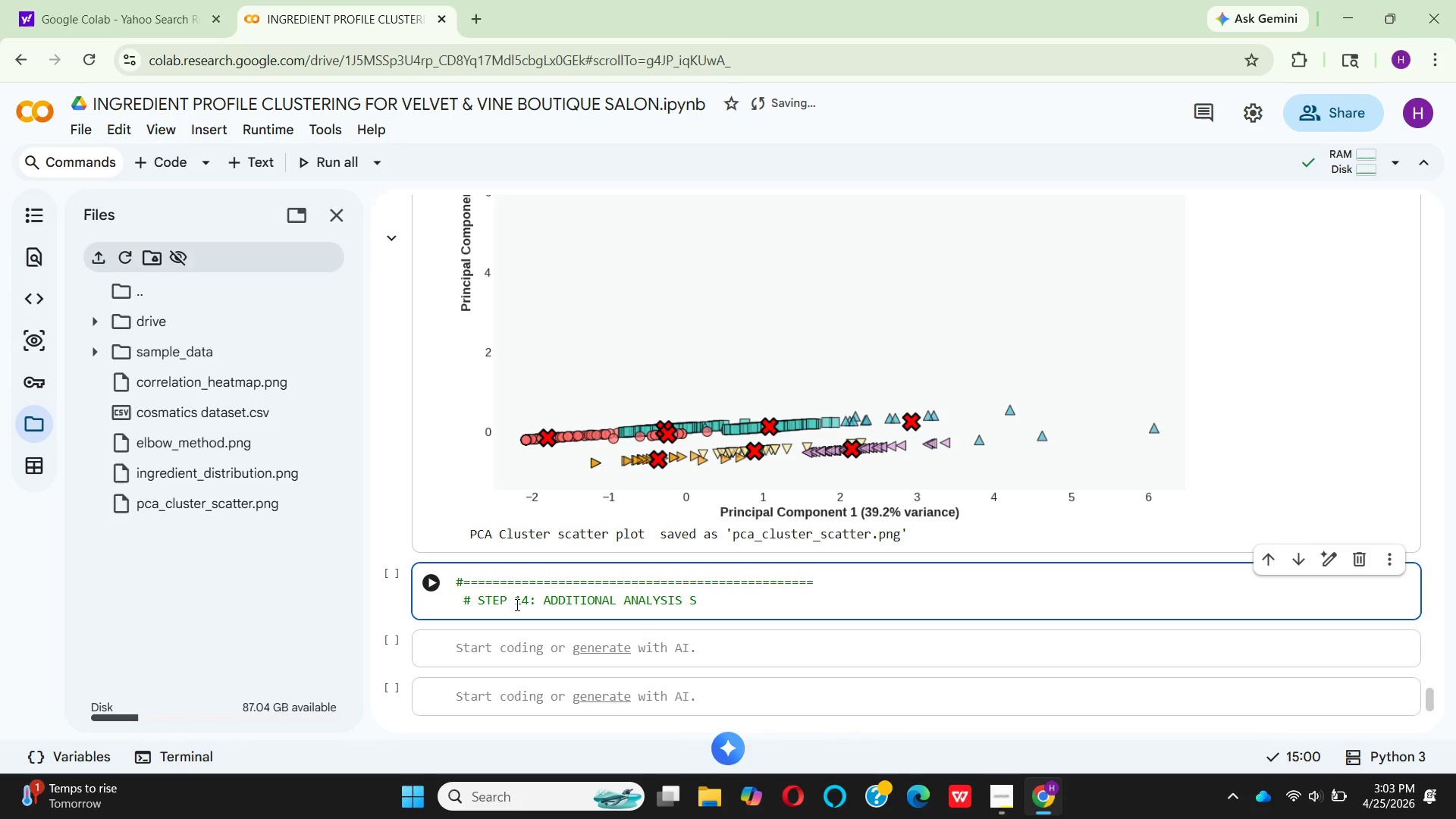 
type(ILHOUETTE VISUALIZATION)
 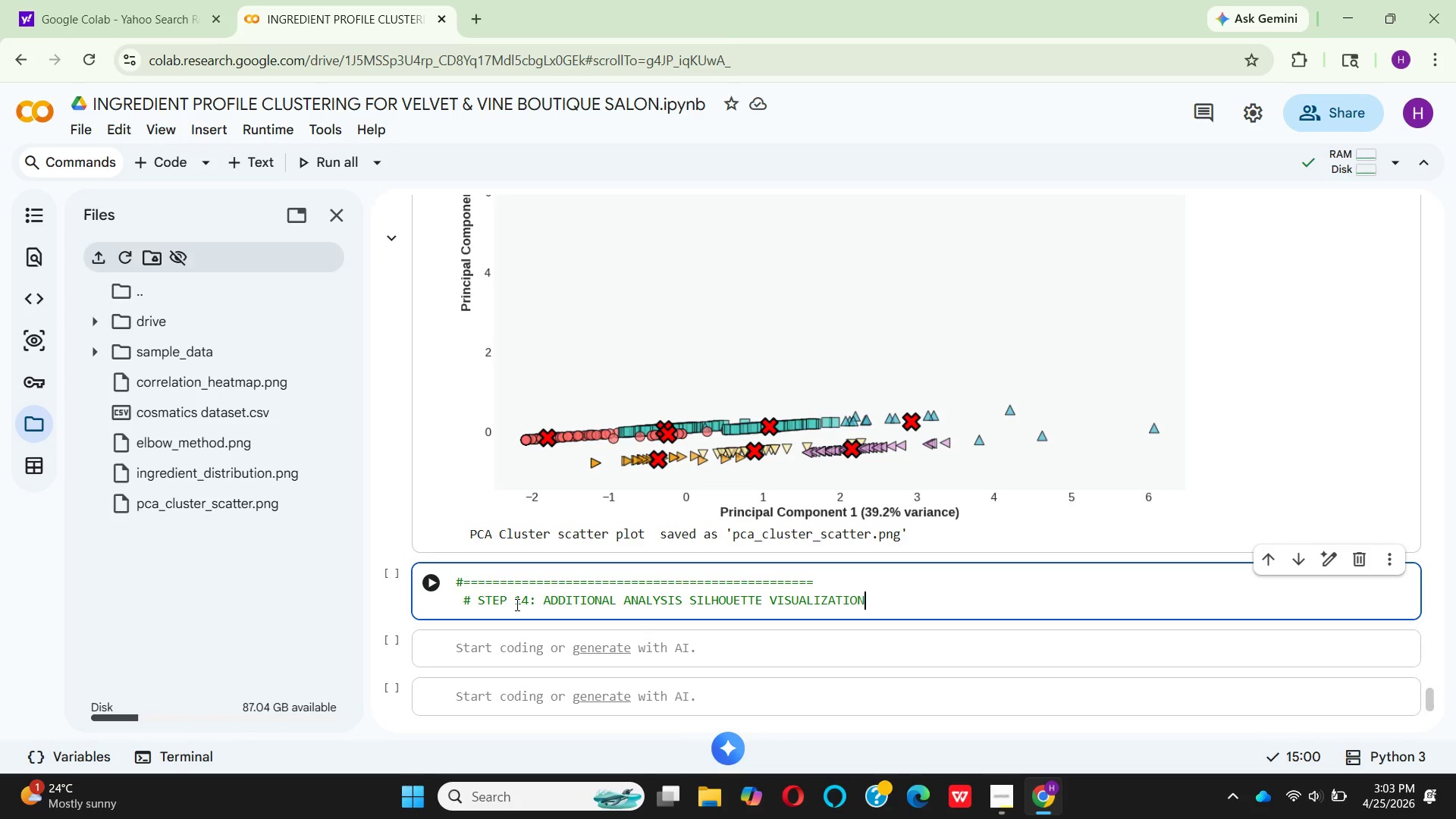 
key(ArrowUp)
 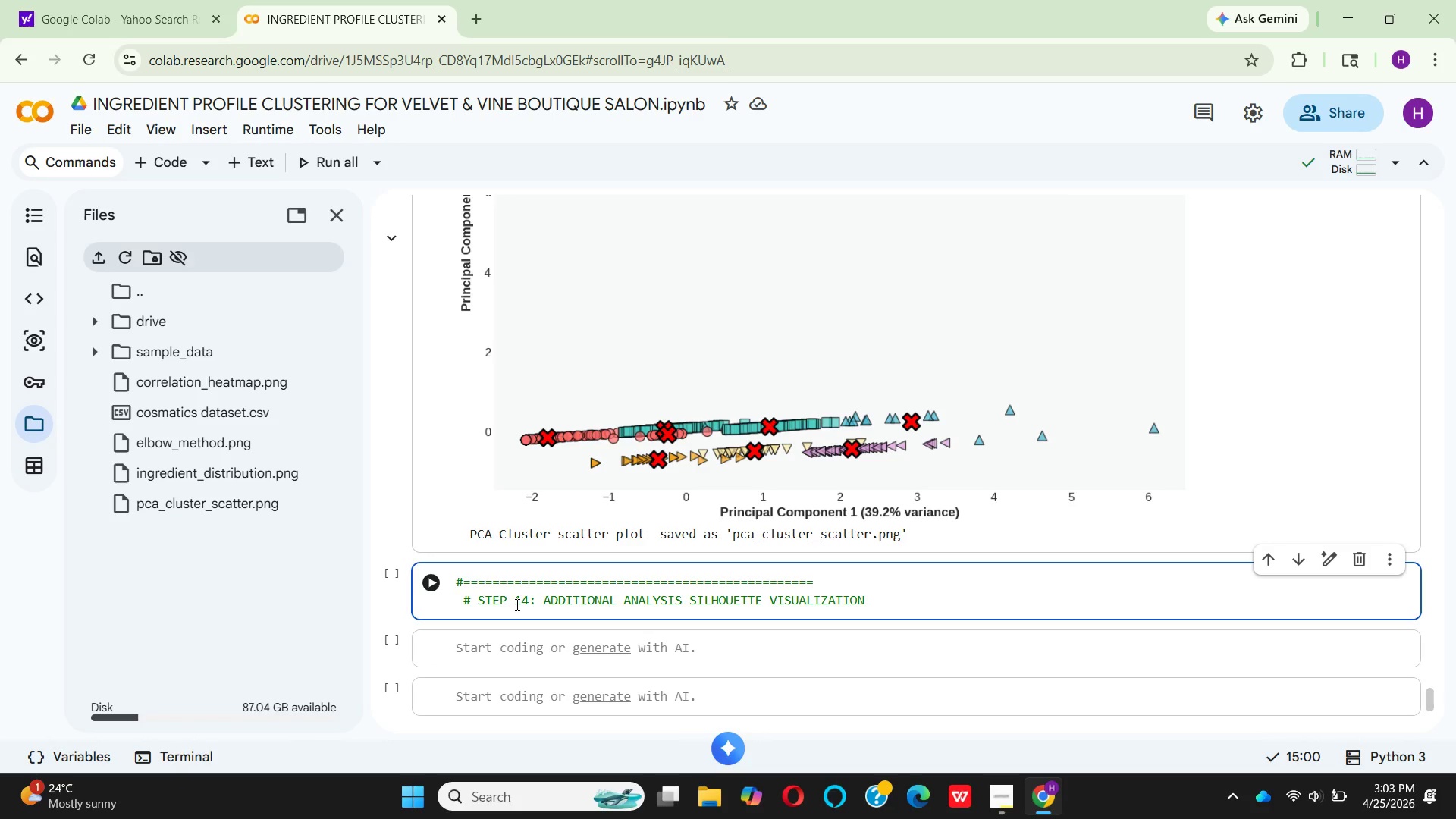 
hold_key(key=Equal, duration=0.78)
 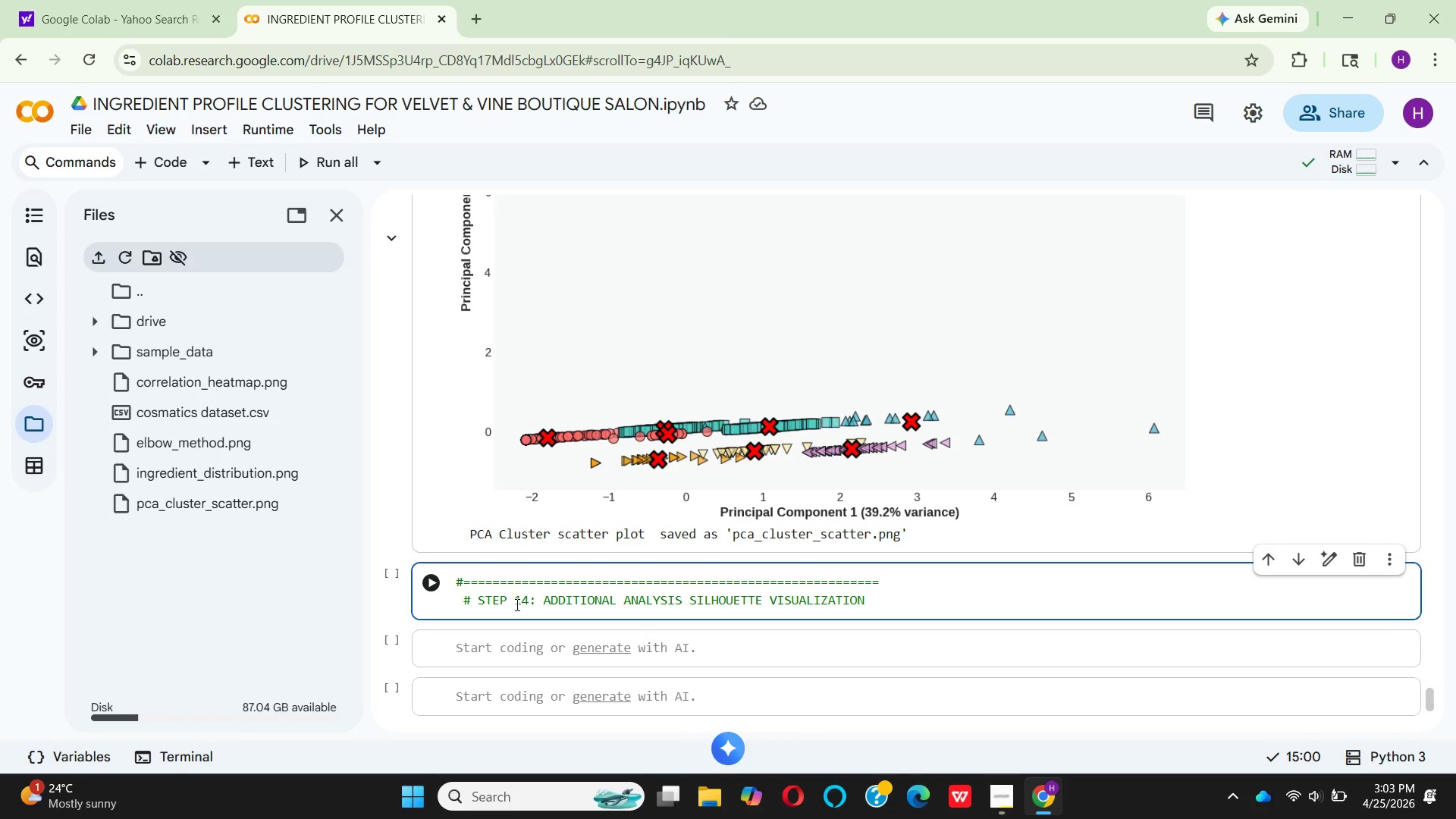 
key(ArrowDown)
 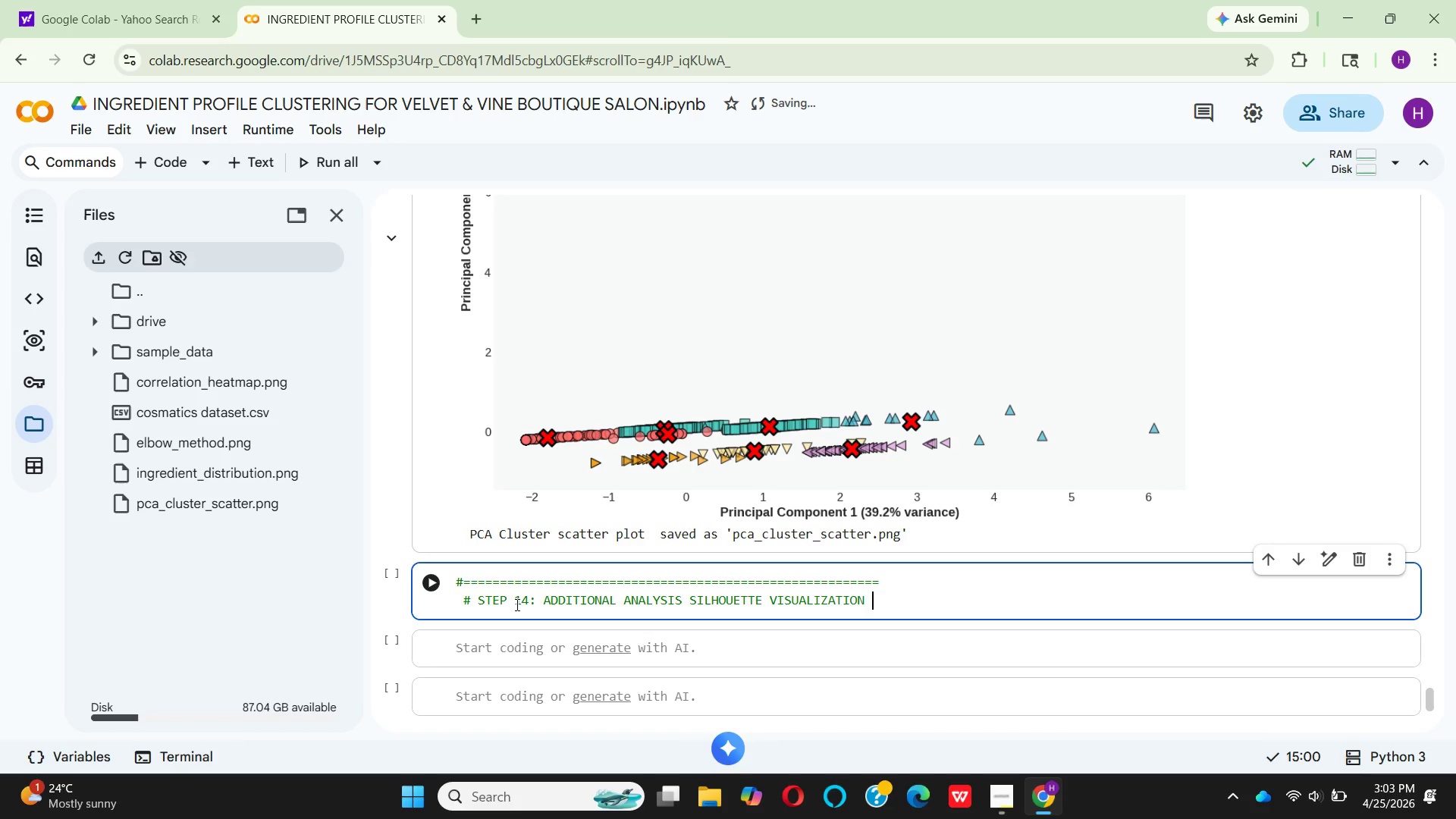 
key(Enter)
 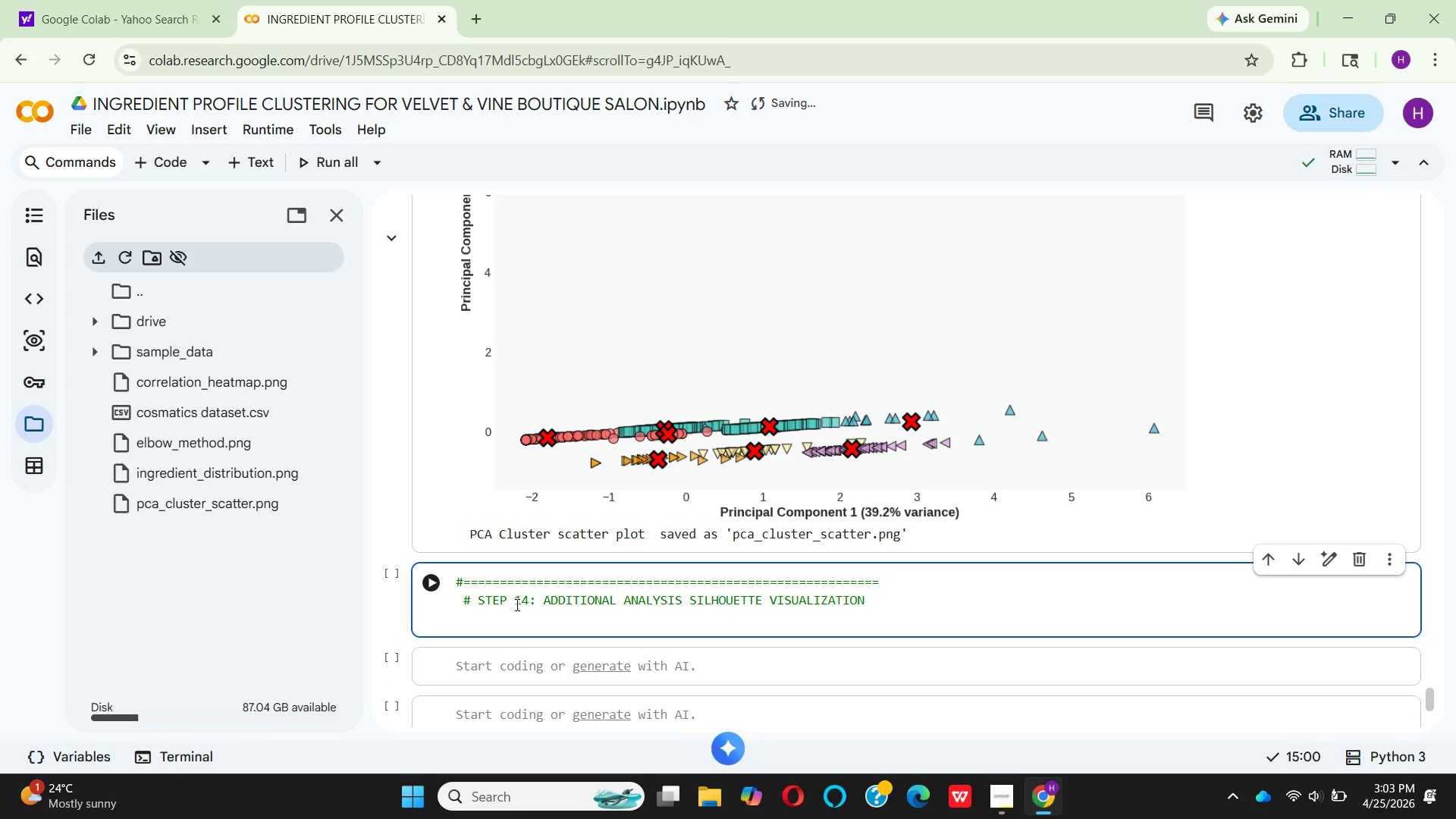 
key(Backspace)
 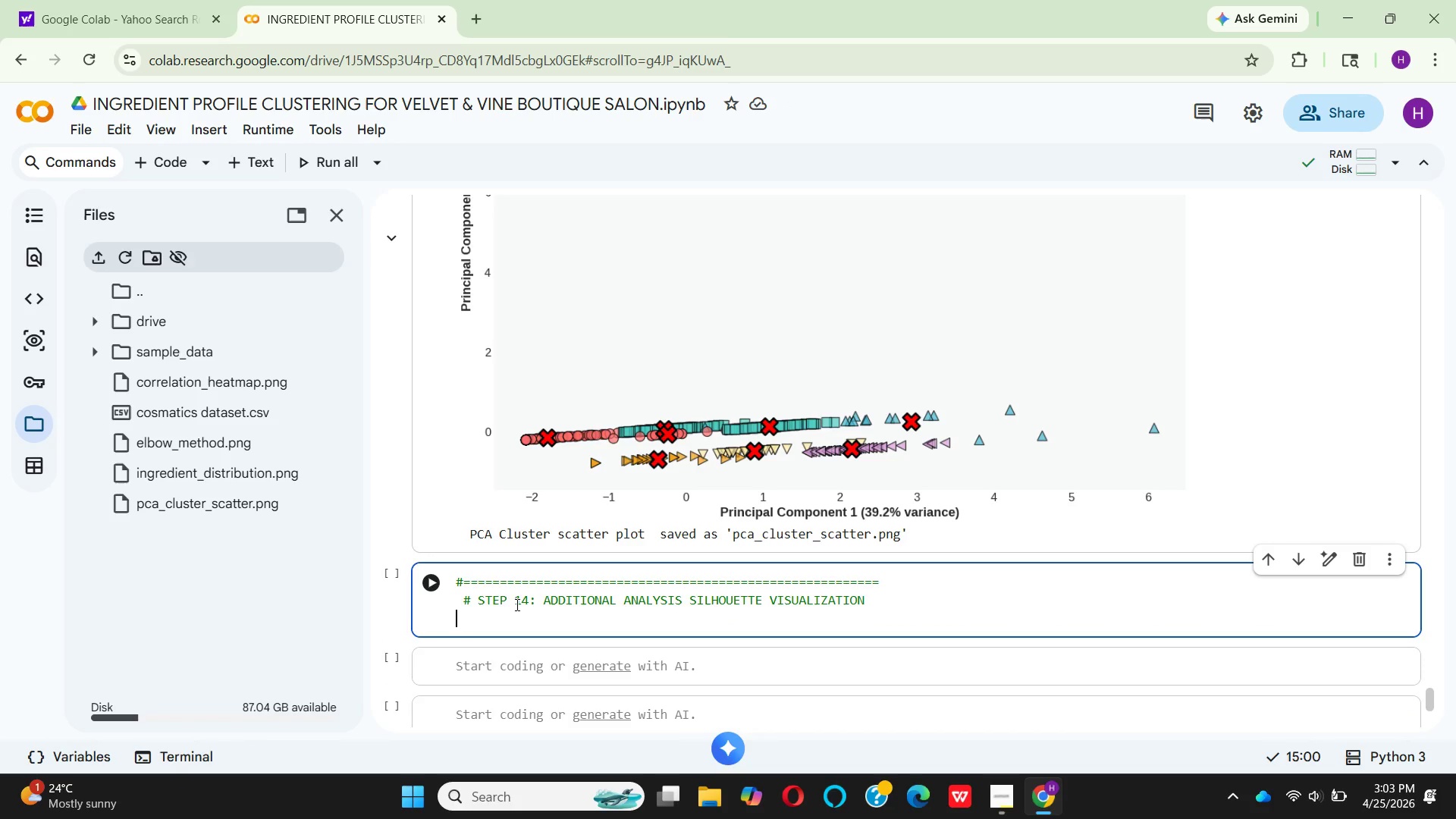 
key(Shift+3)
 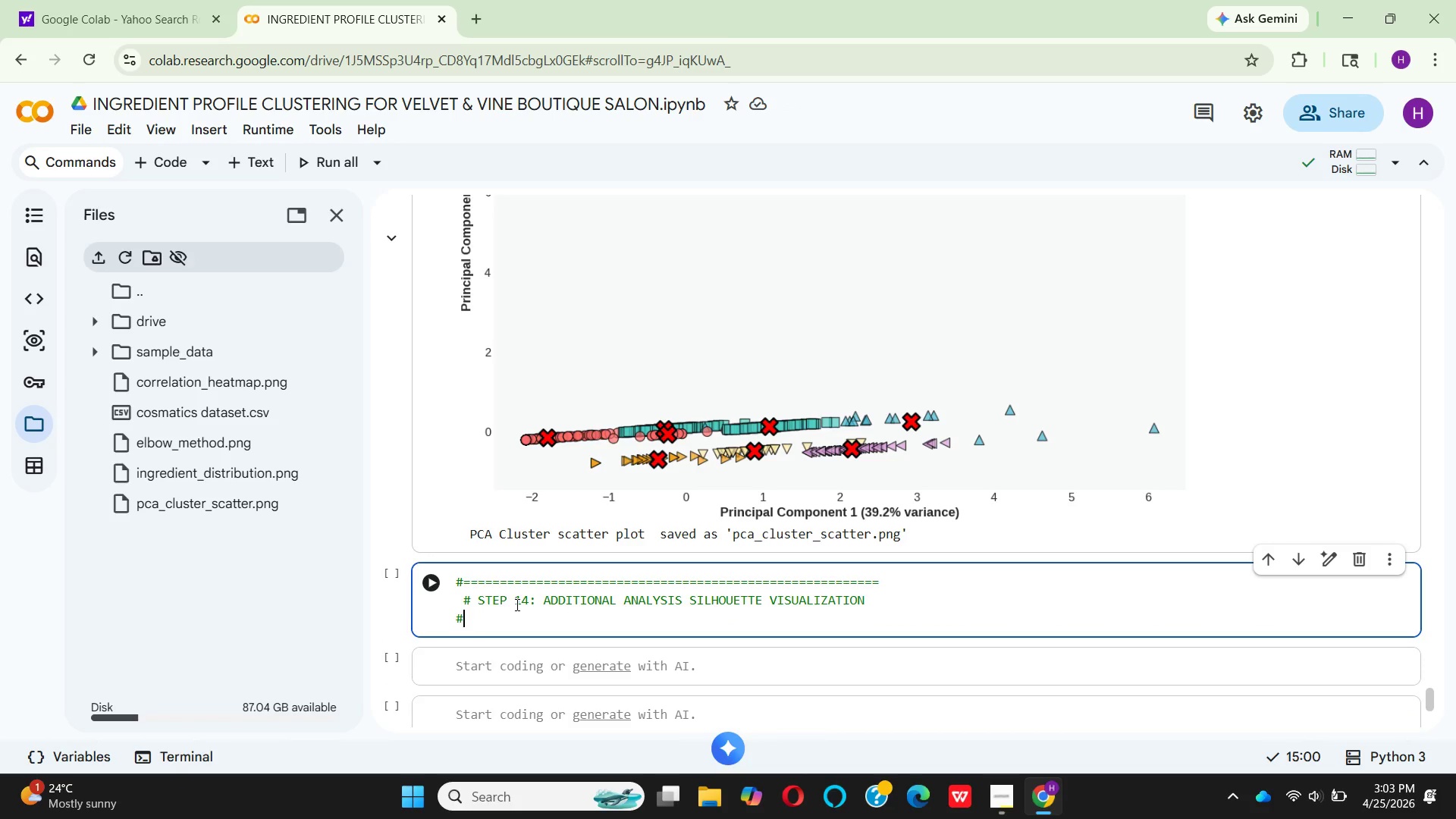 
hold_key(key=Equal, duration=1.5)
 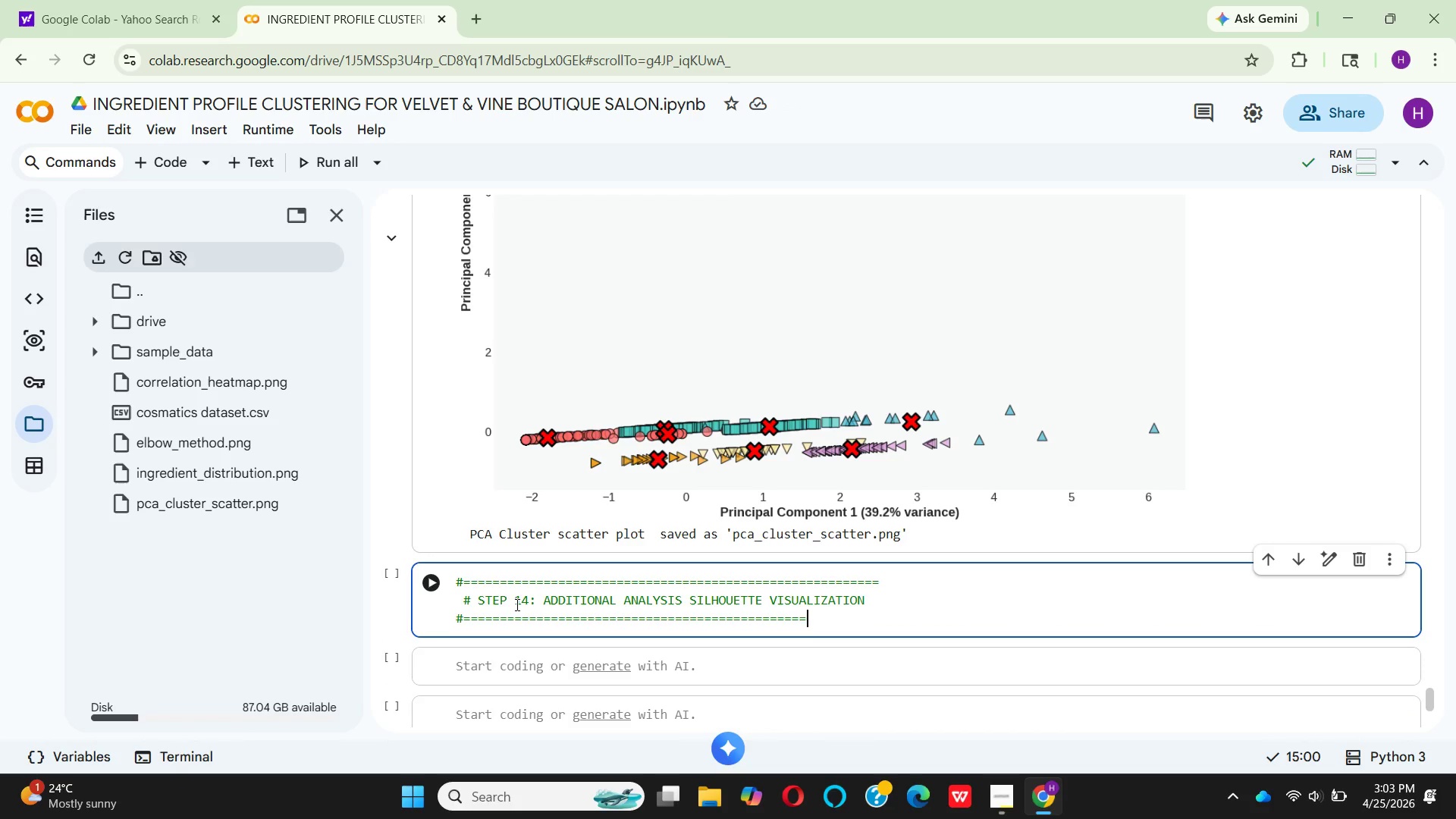 
hold_key(key=Equal, duration=0.75)
 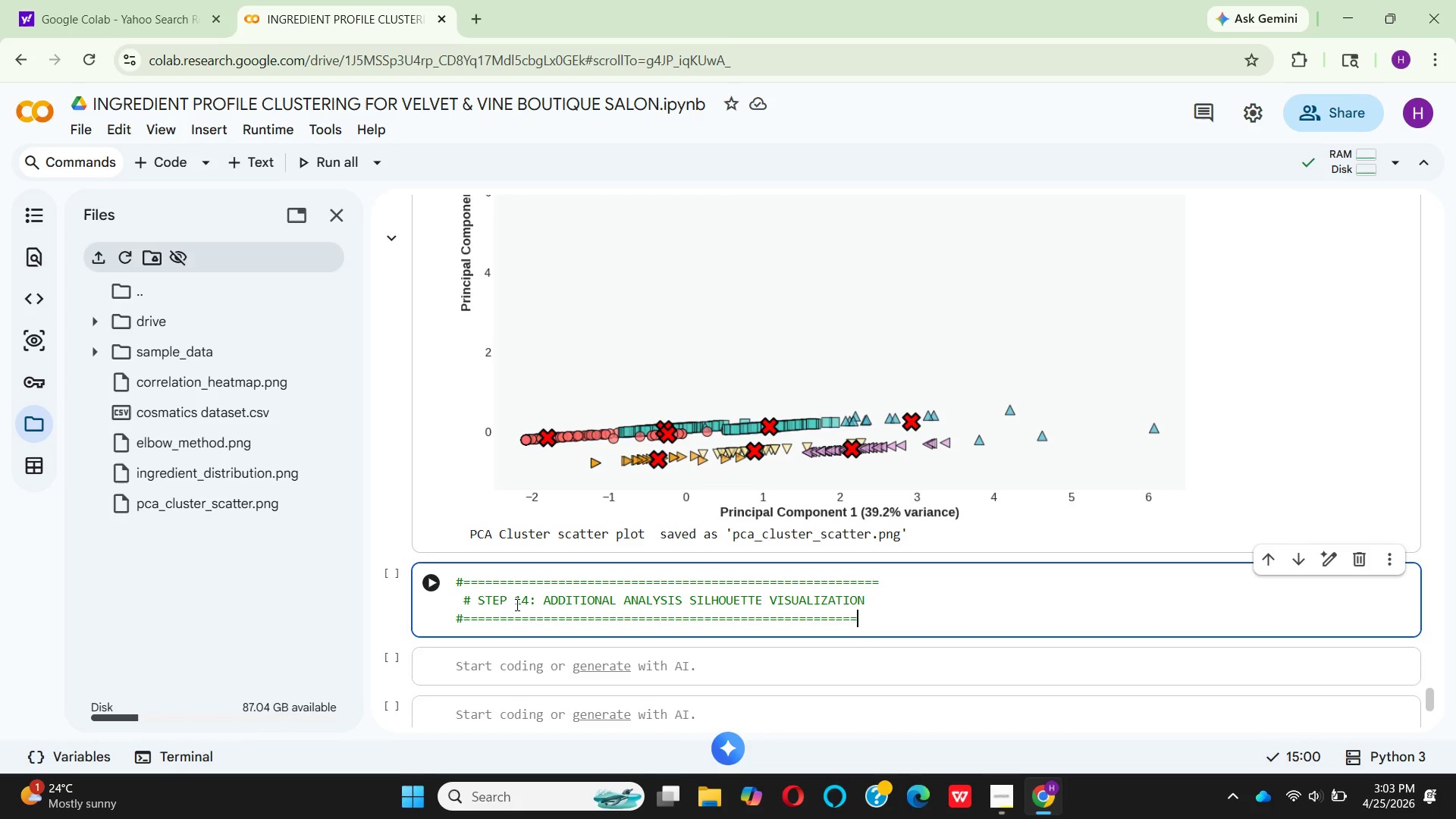 
key(Equal)
 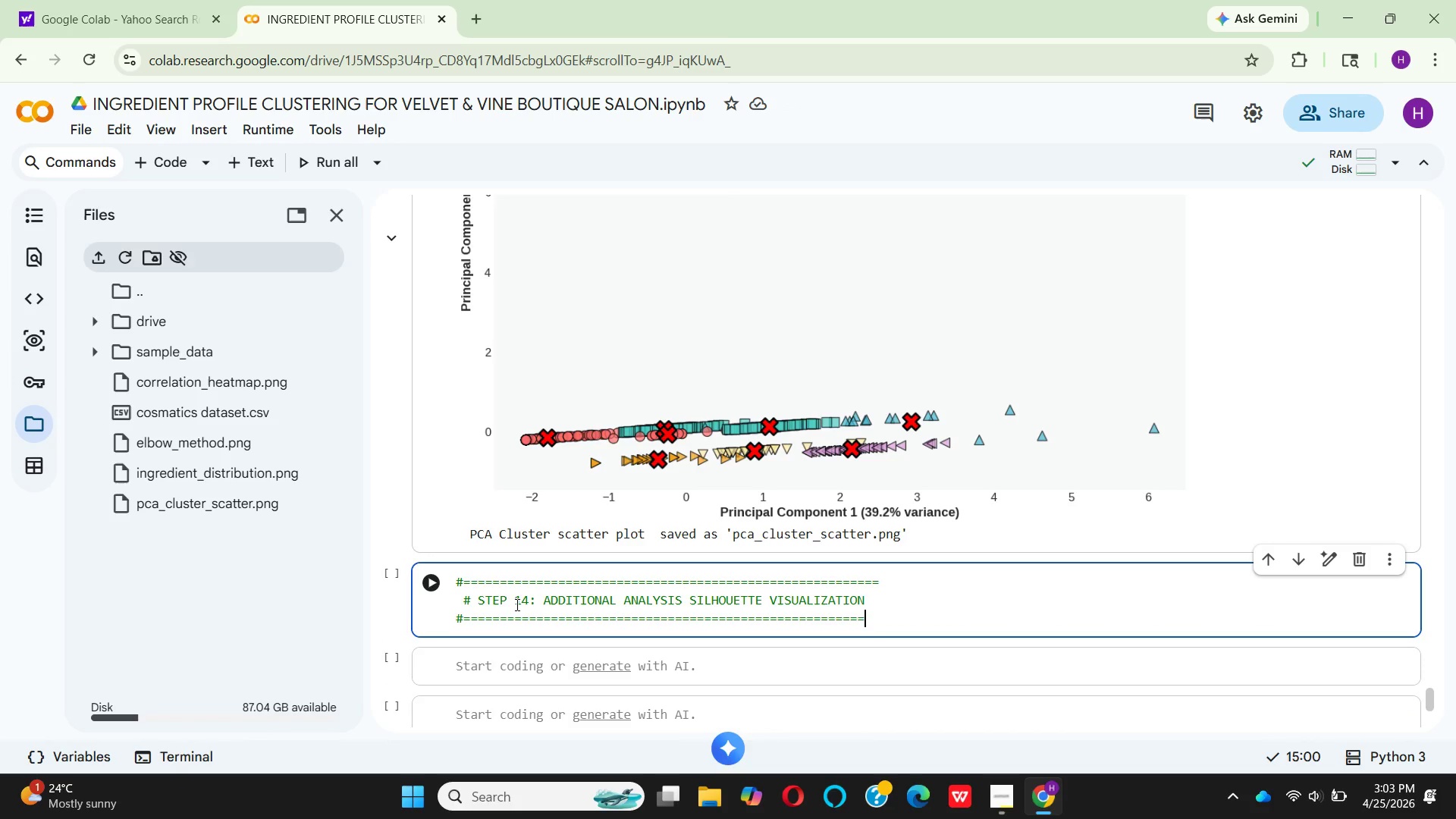 
key(Equal)
 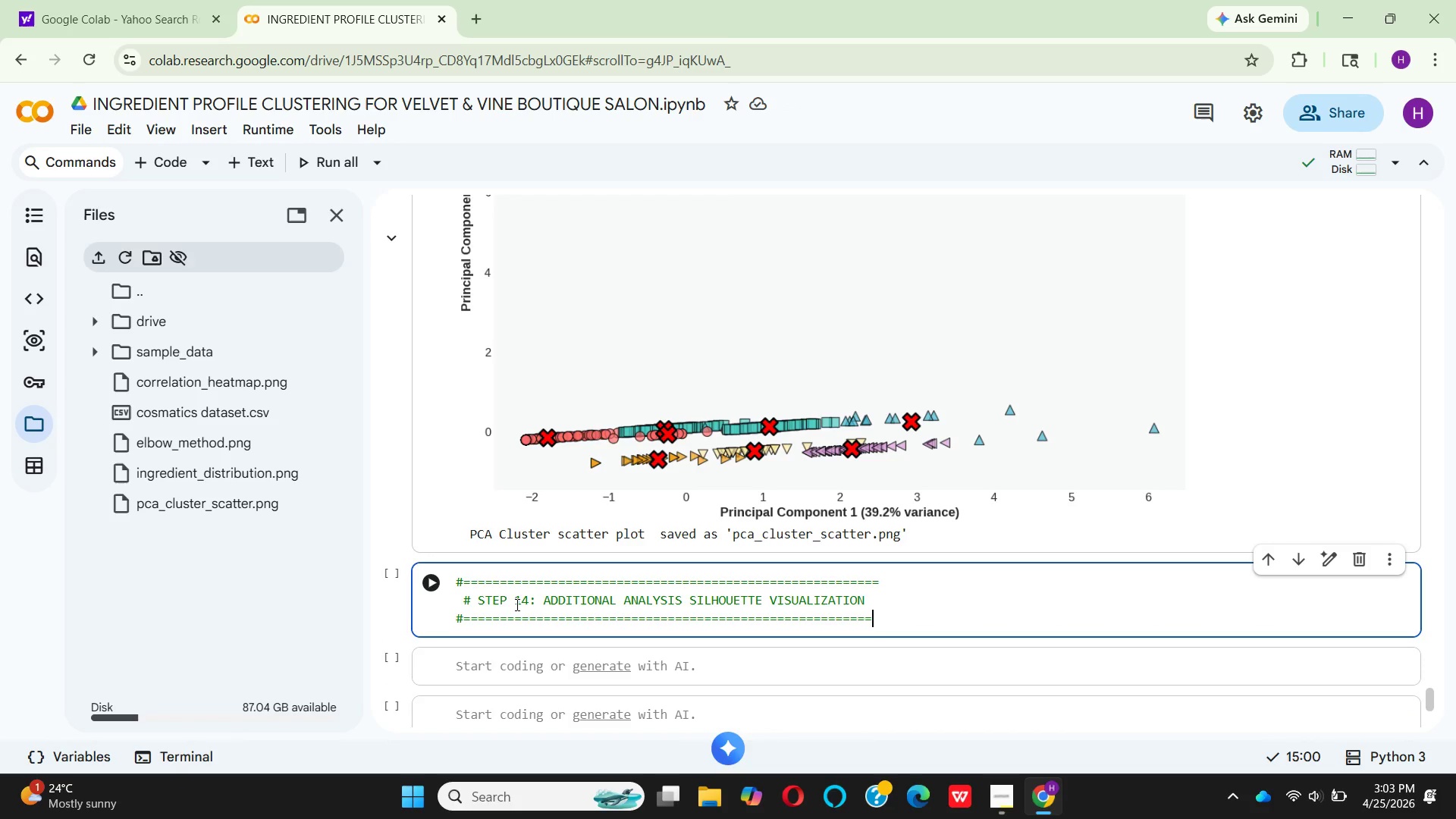 
key(Equal)
 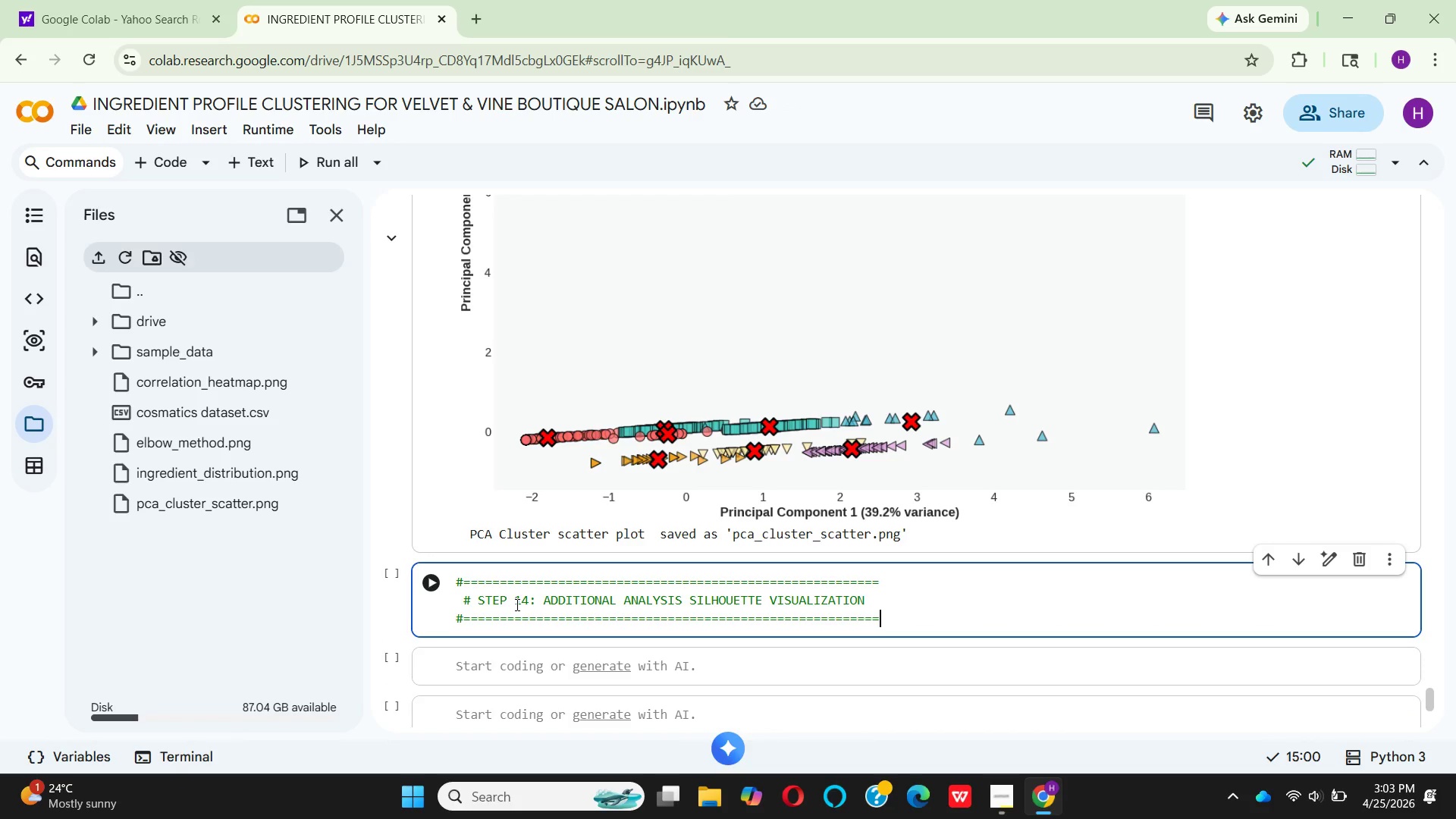 
key(Equal)
 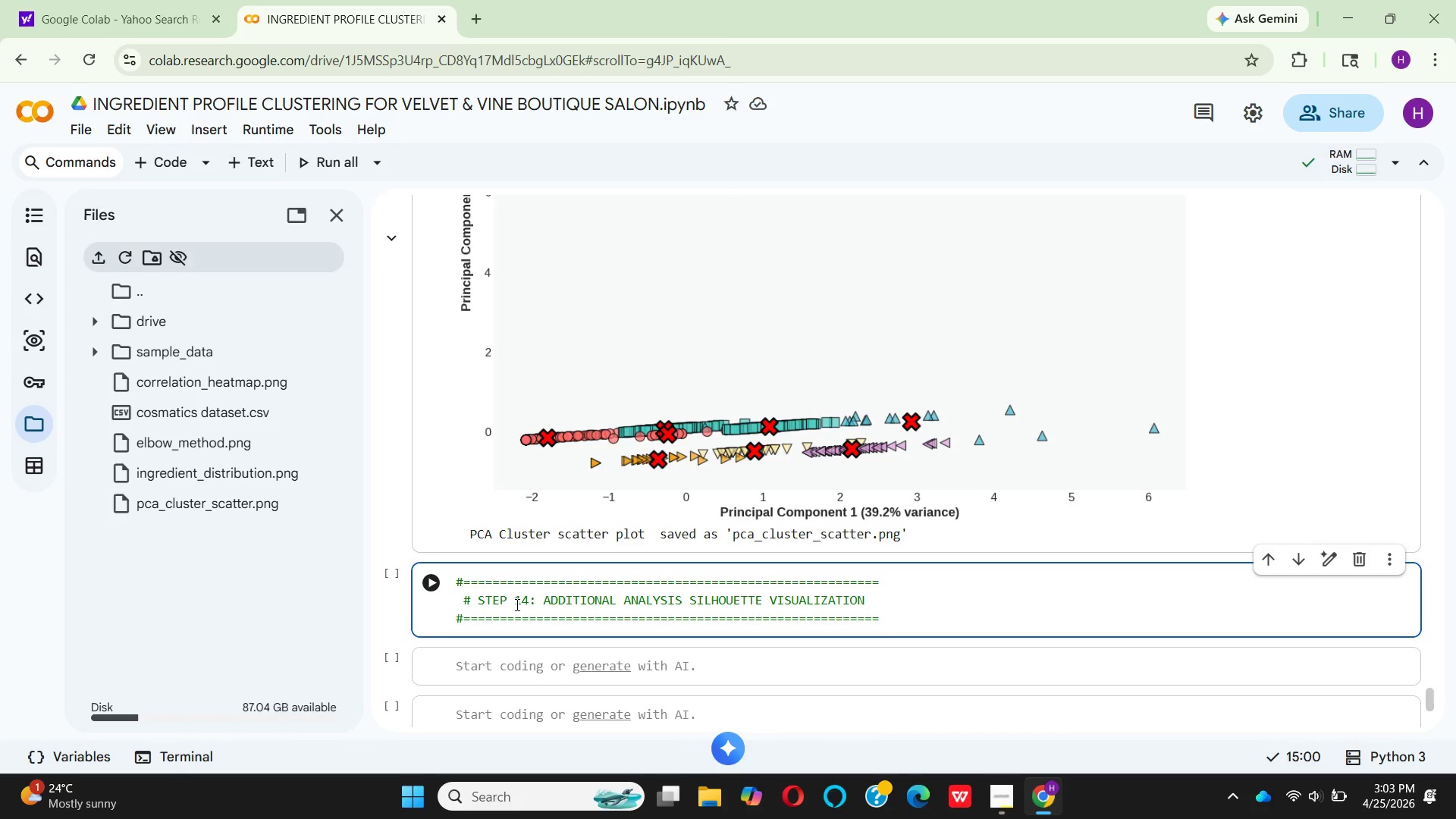 
key(Enter)
 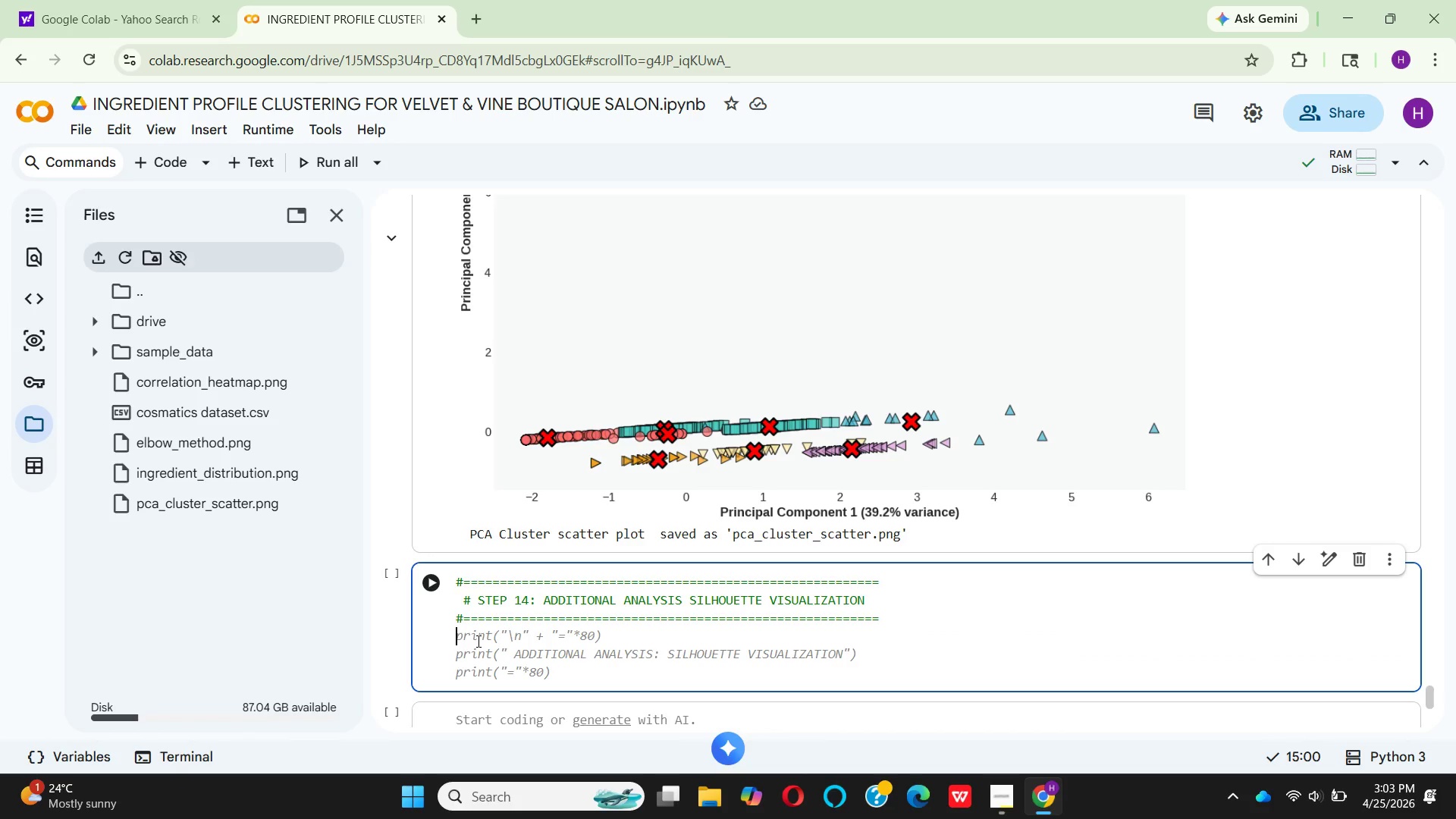 
wait(5.62)
 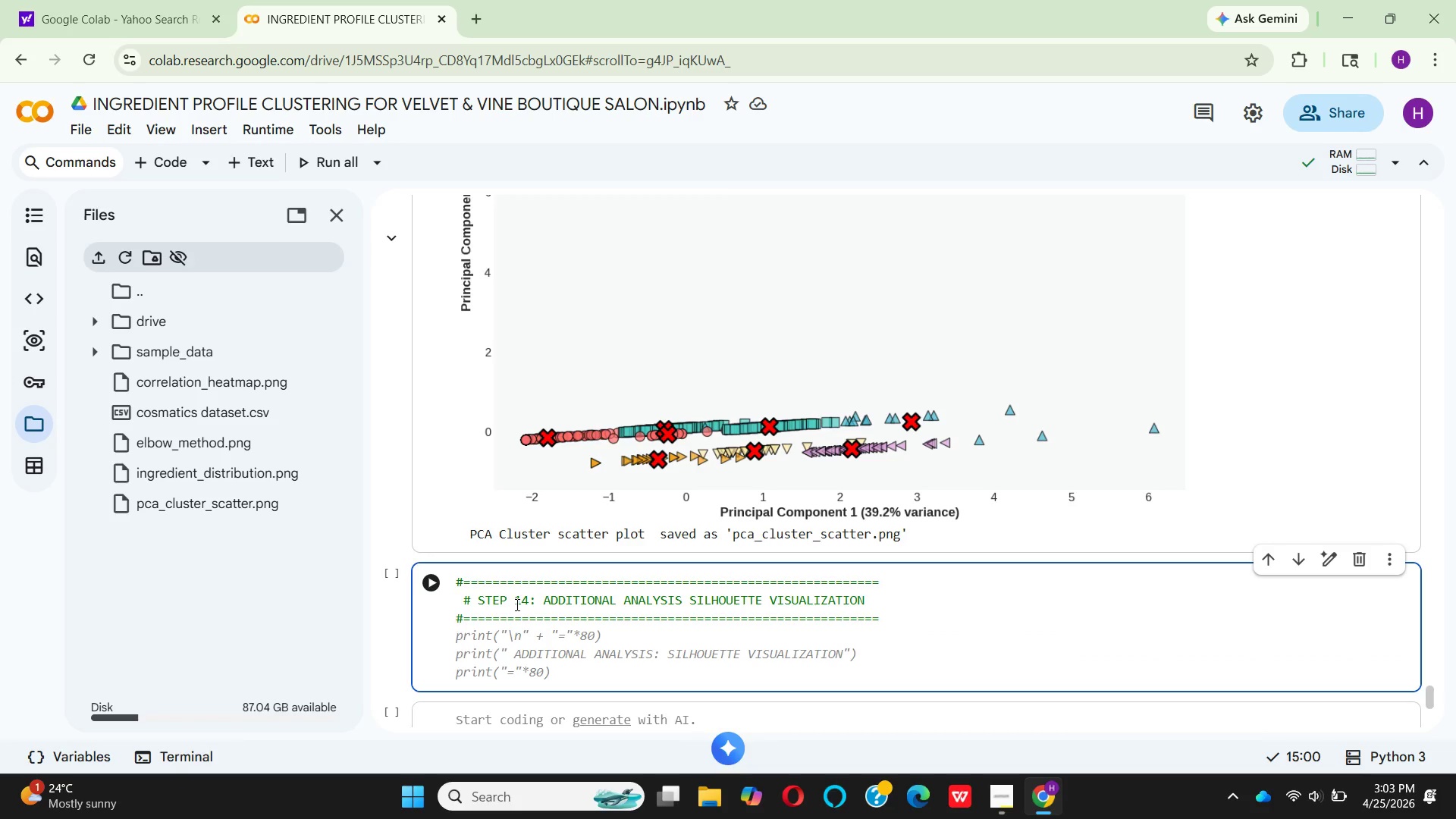 
left_click([528, 613])
 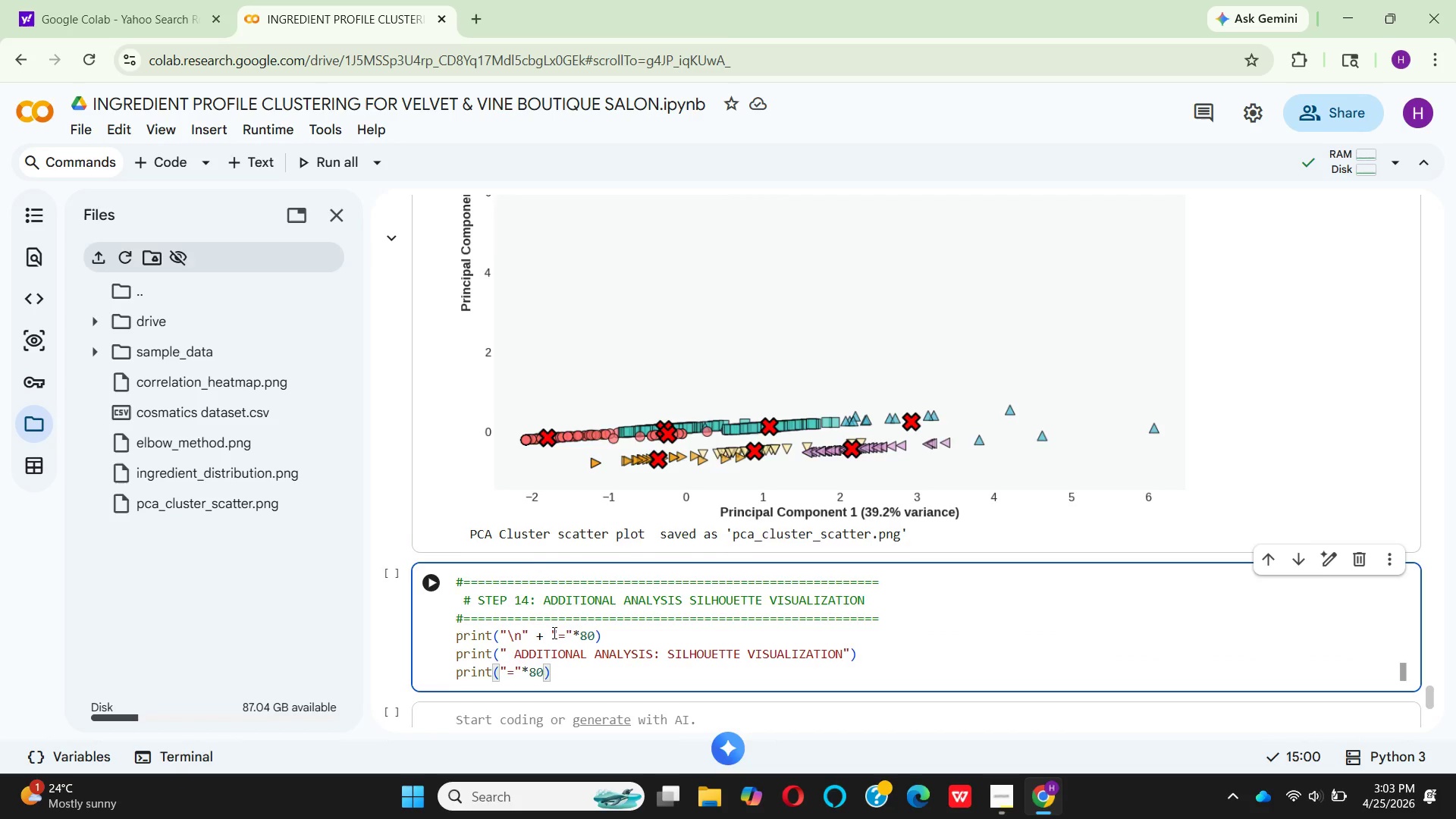 
scroll: coordinate [554, 632], scroll_direction: down, amount: 2.0
 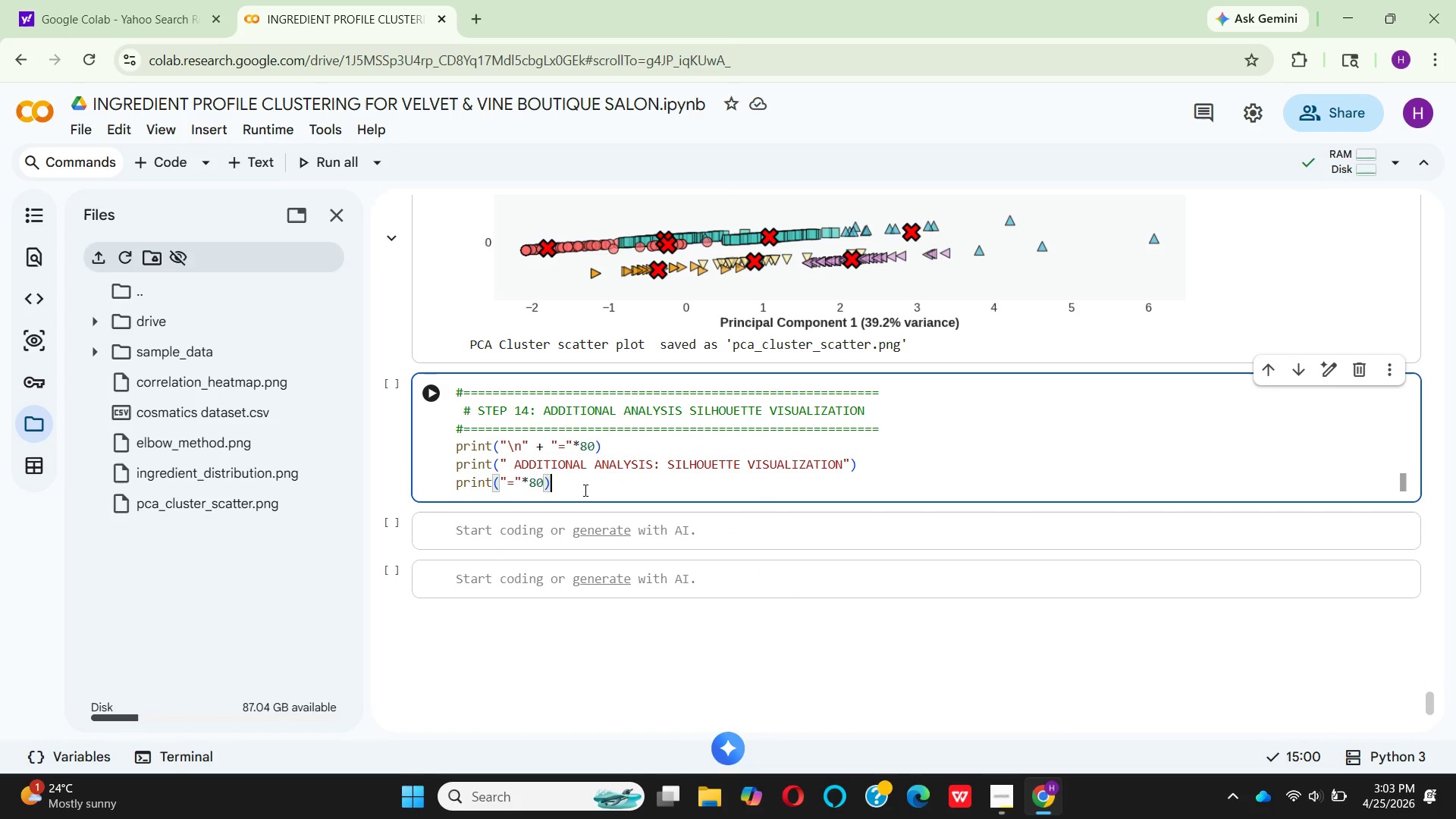 
key(Enter)
 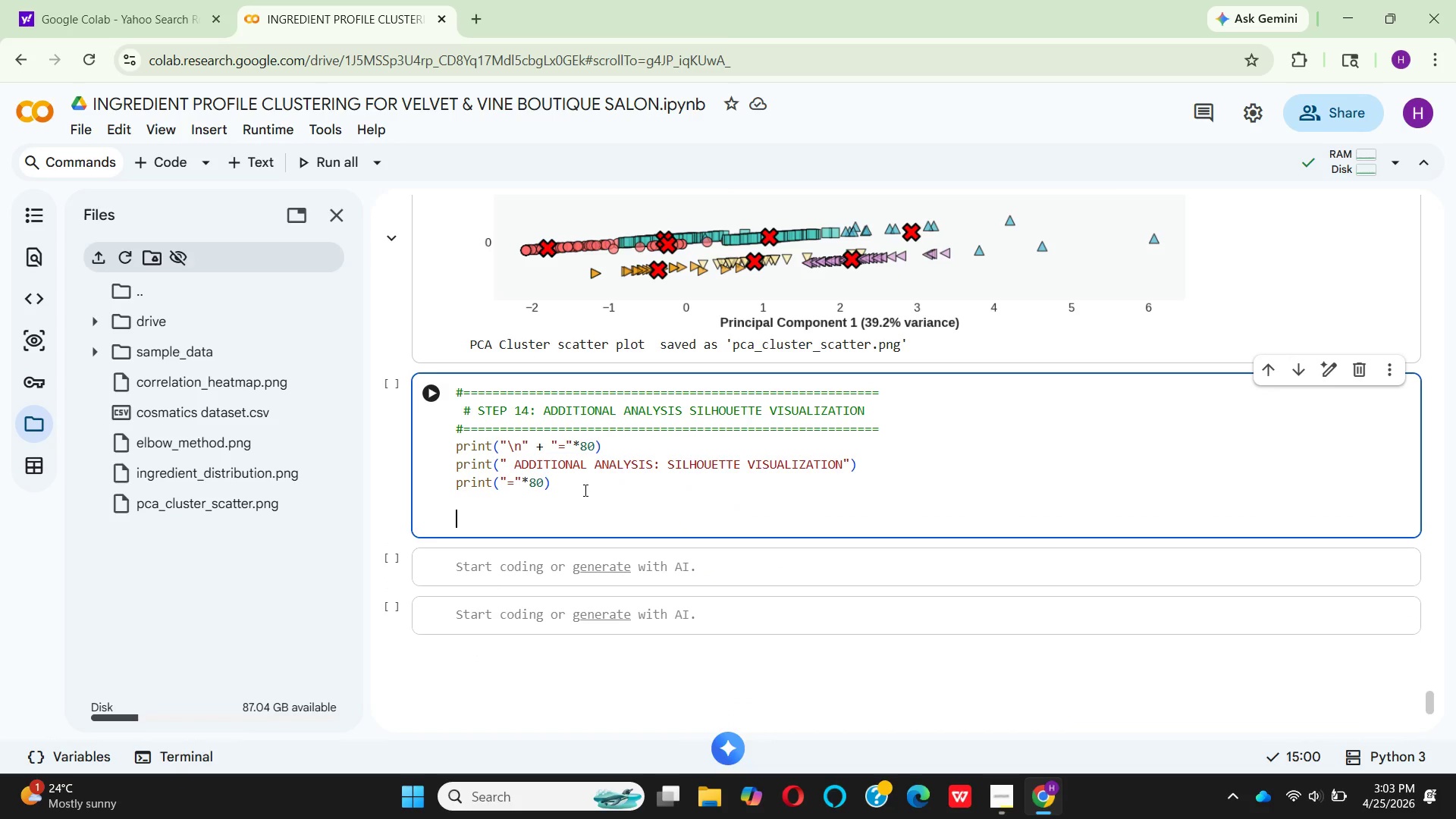 
key(Enter)
 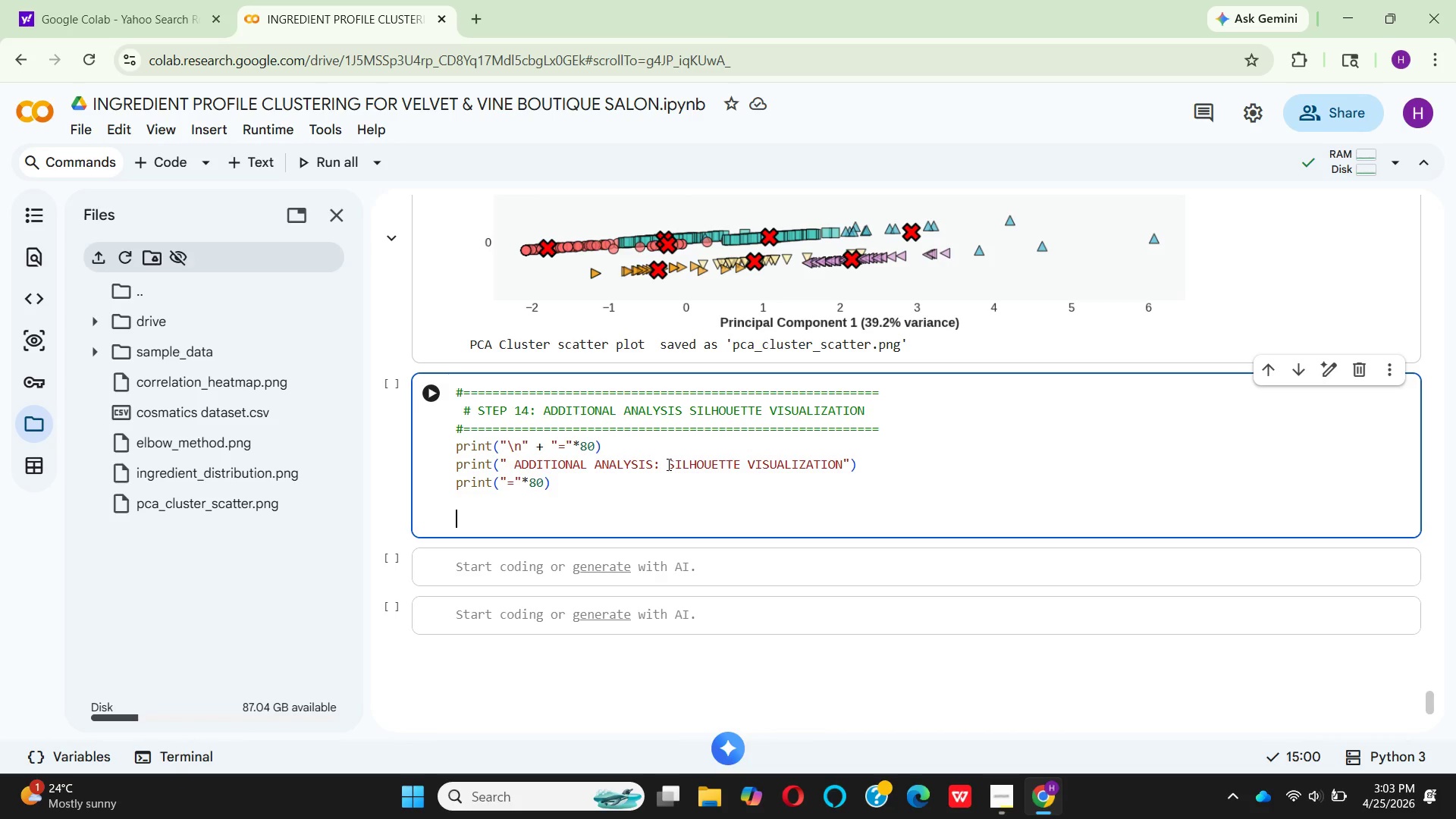 
wait(10.0)
 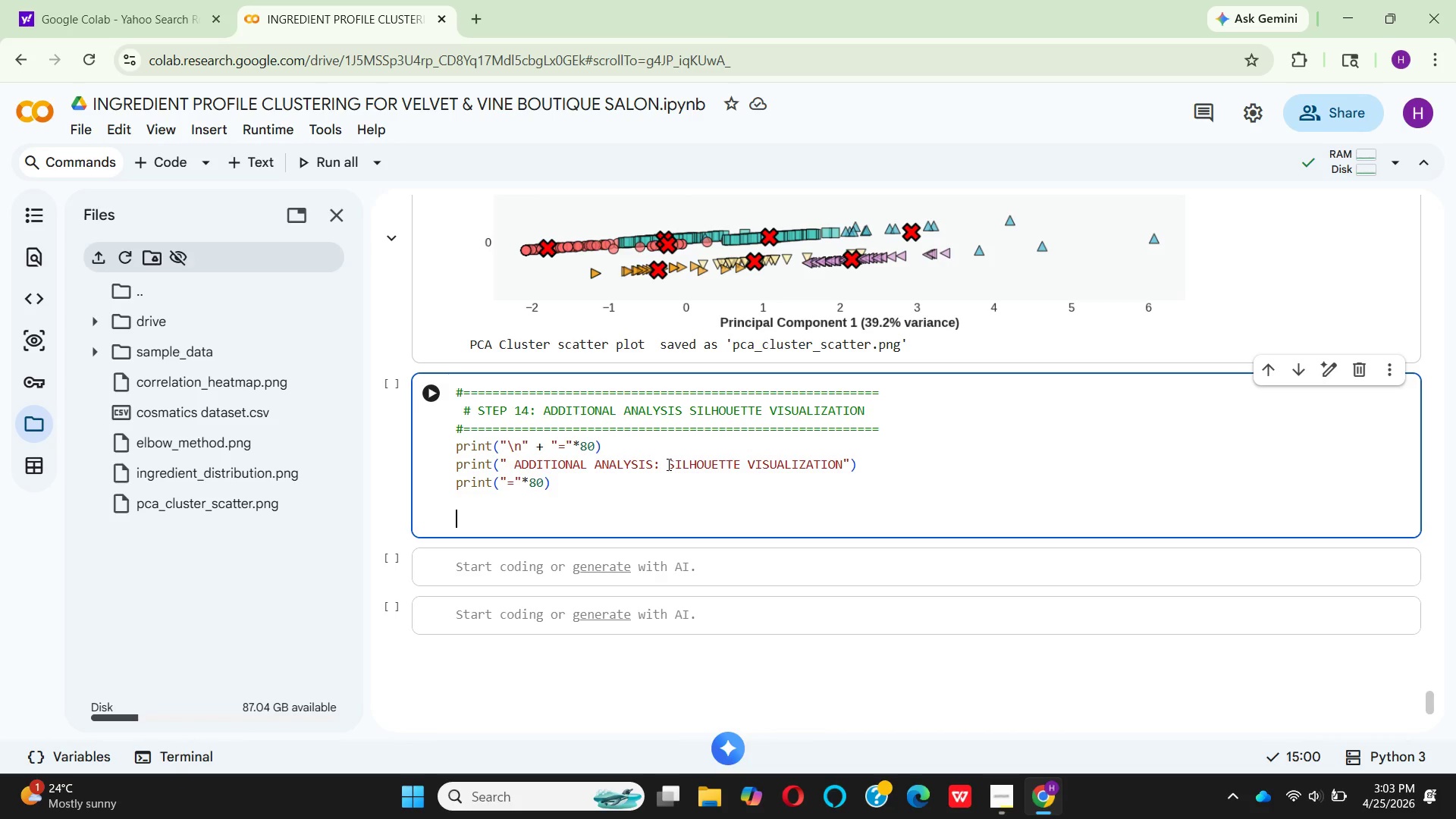 
left_click([667, 464])
 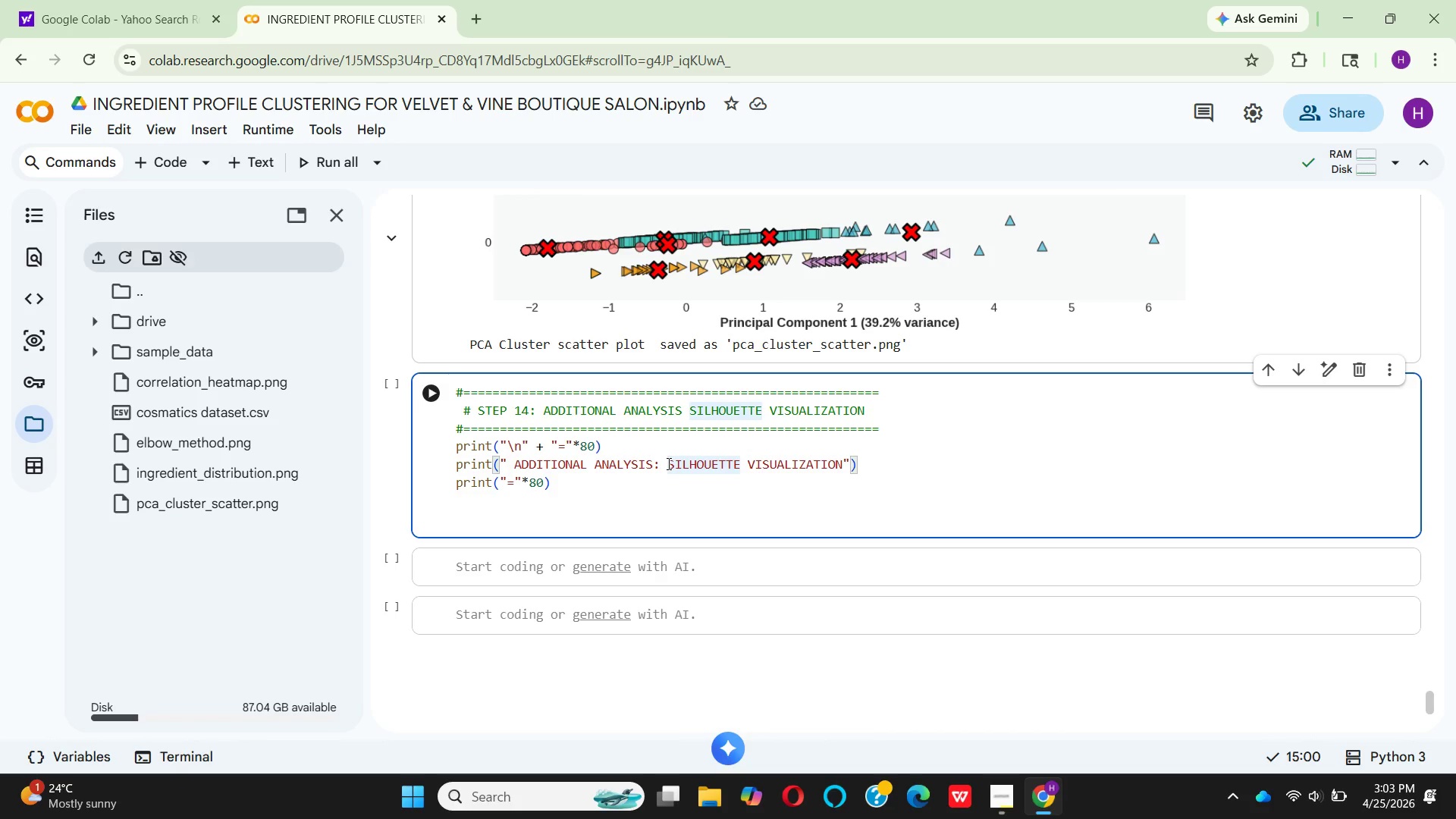 
key(Backspace)
 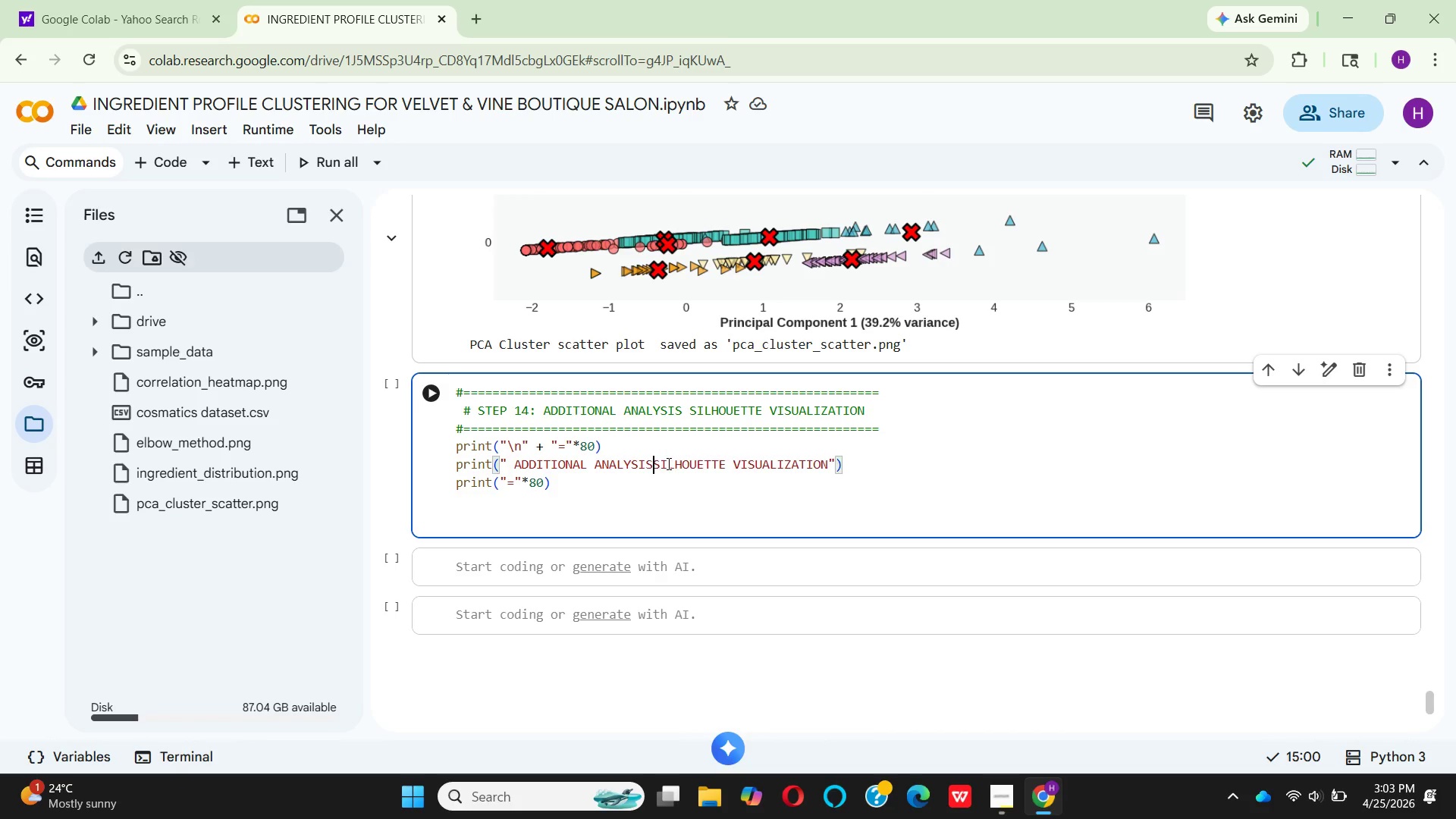 
key(Backspace)
 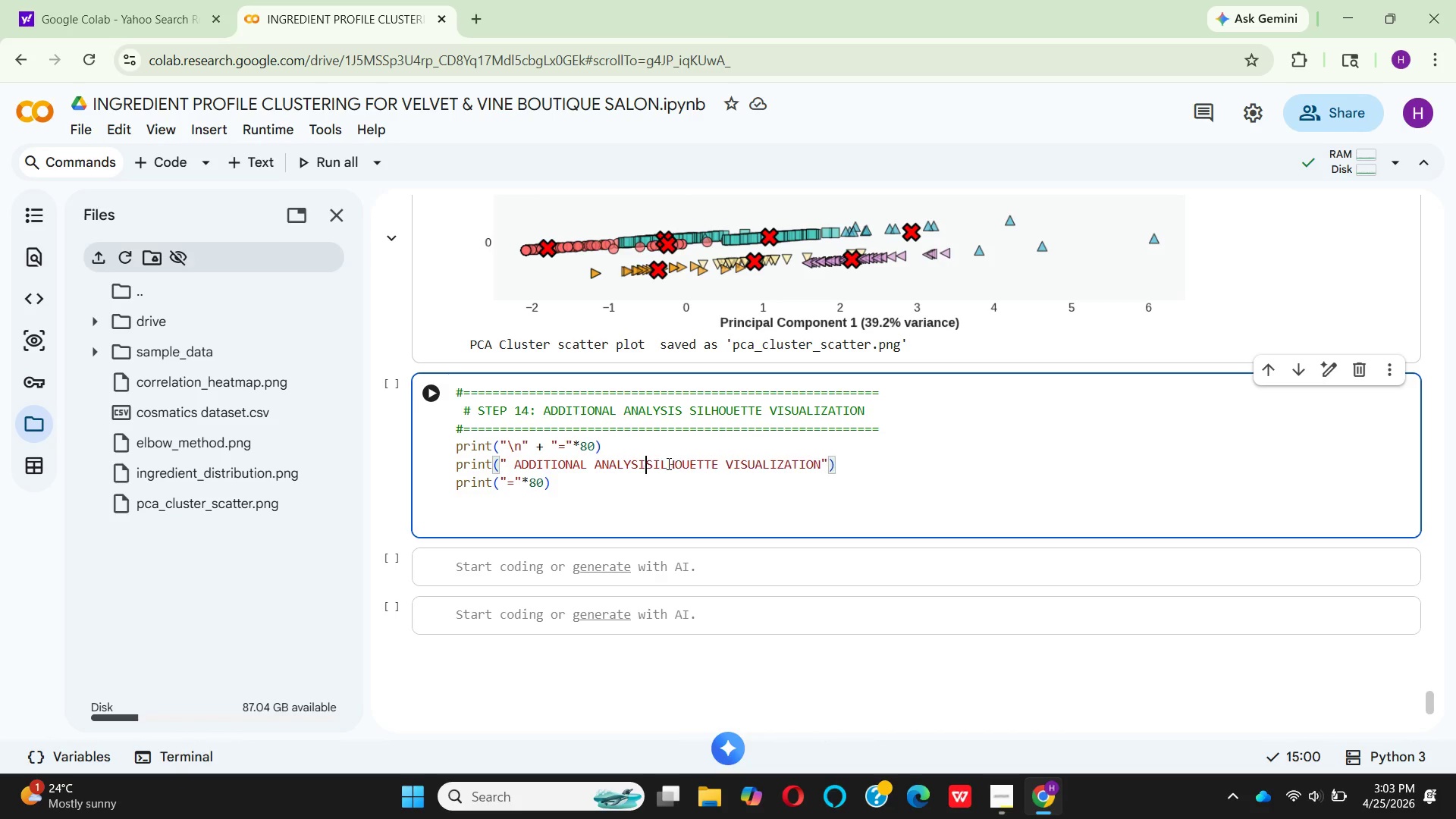 
key(Backspace)
 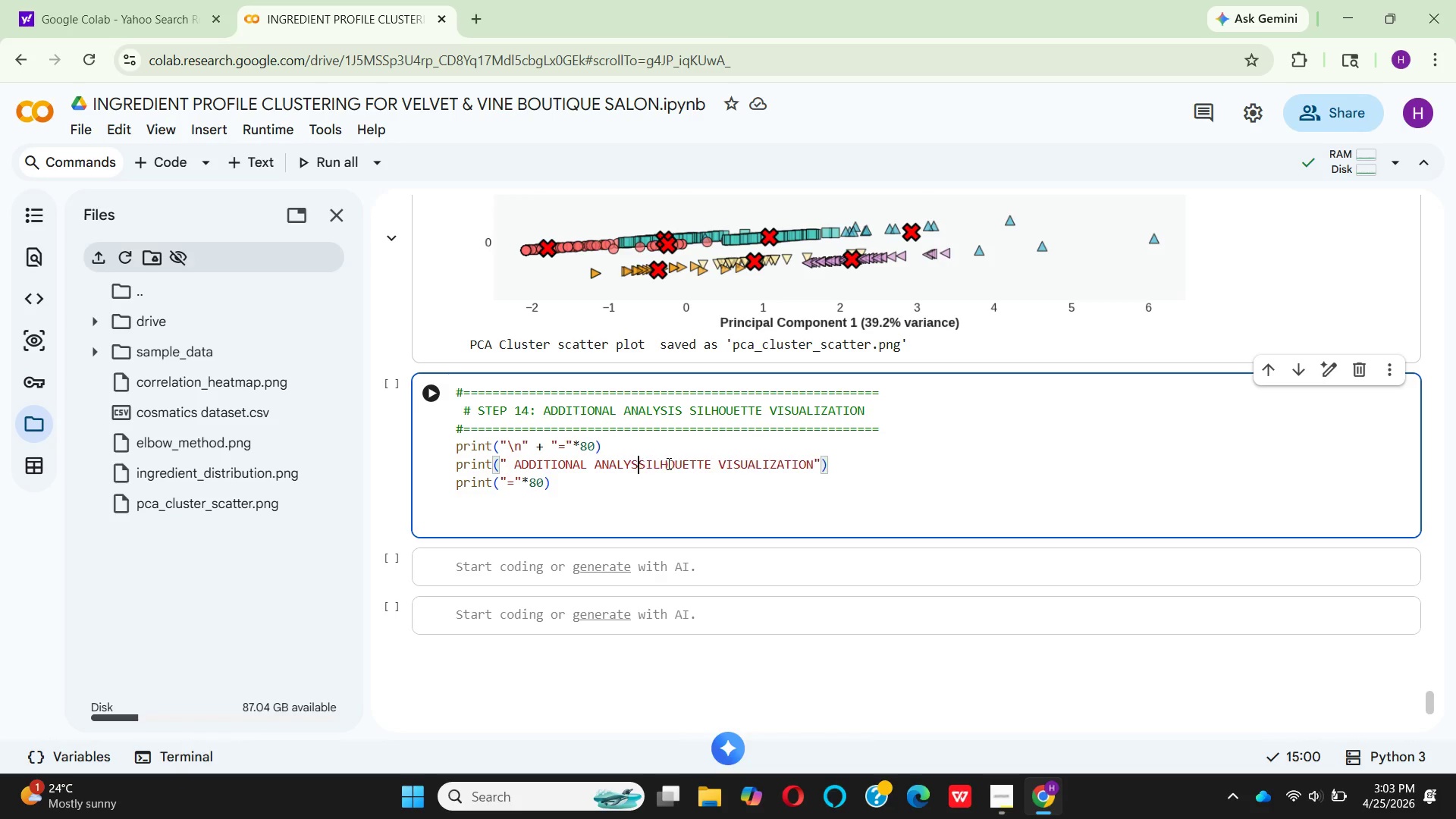 
key(Backspace)
 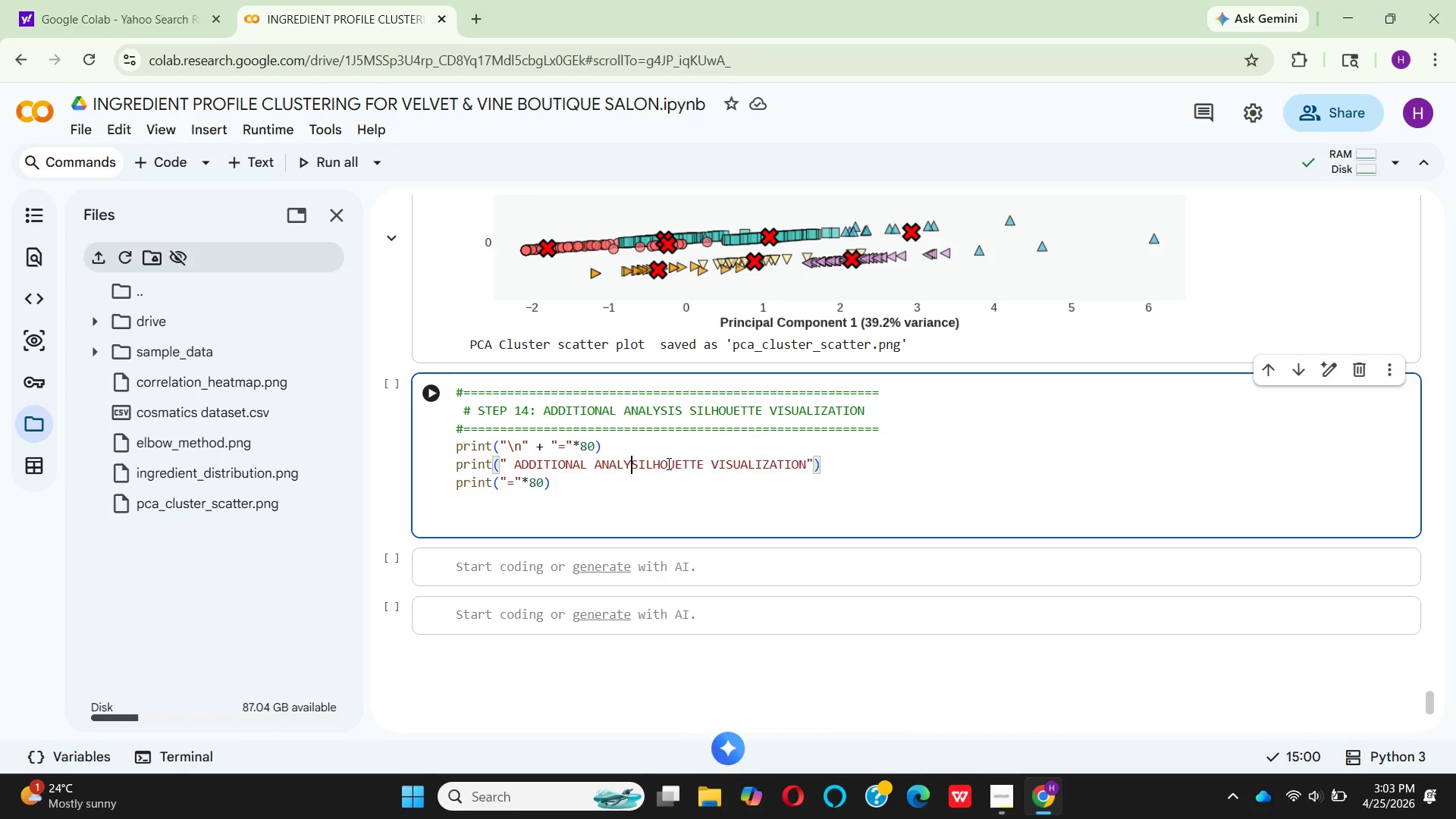 
key(Backspace)
 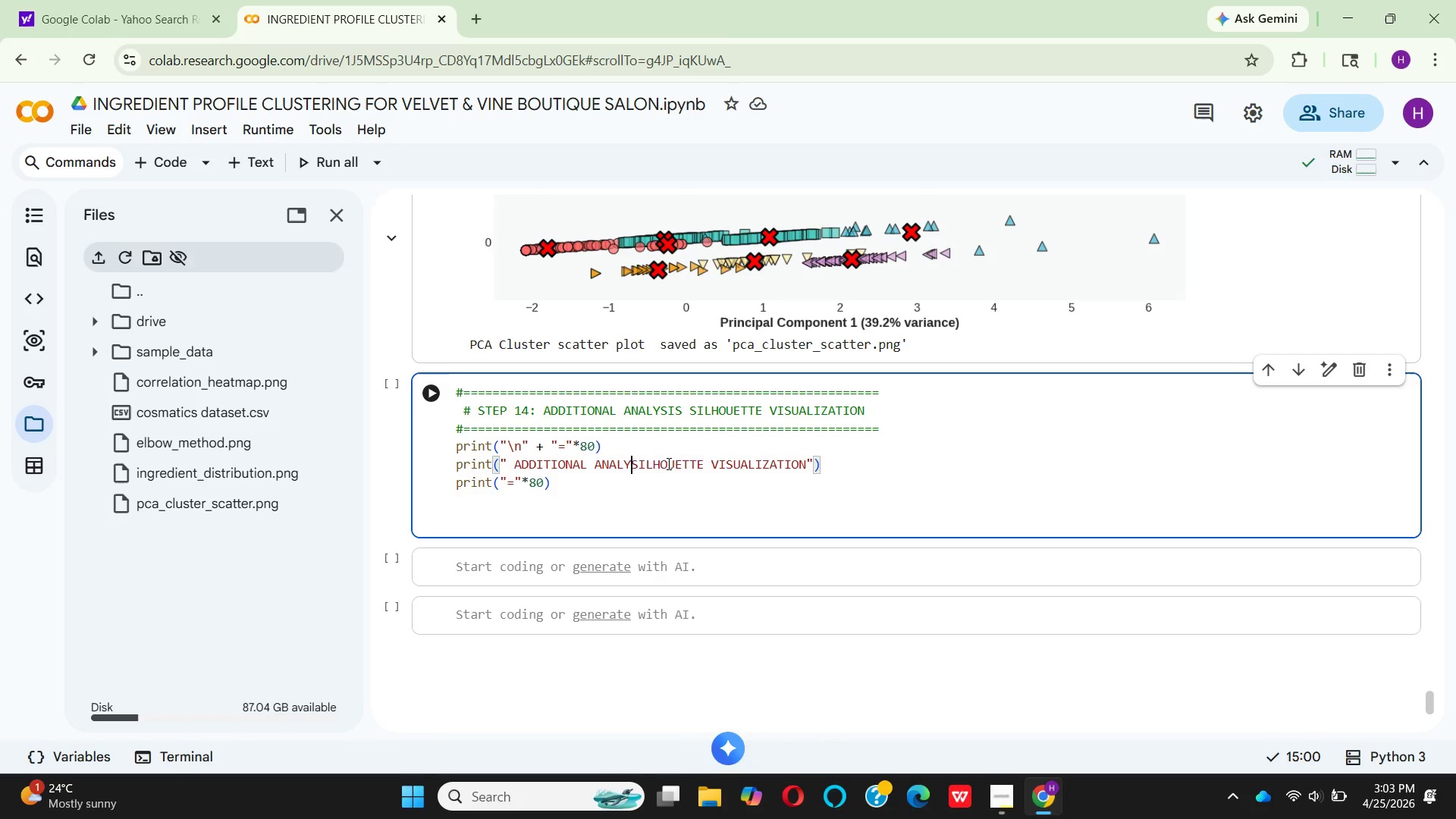 
key(Backspace)
 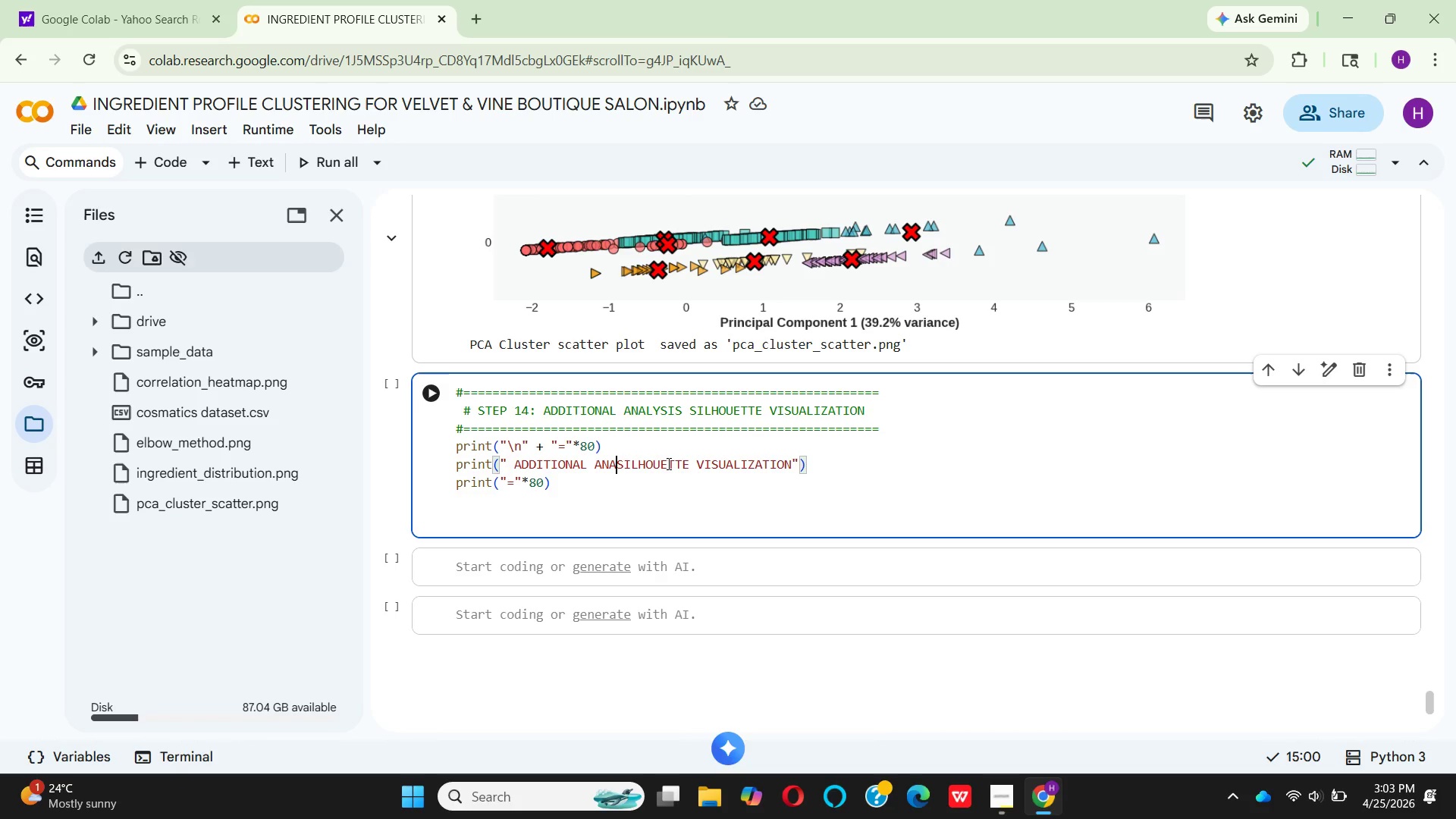 
key(Backspace)
 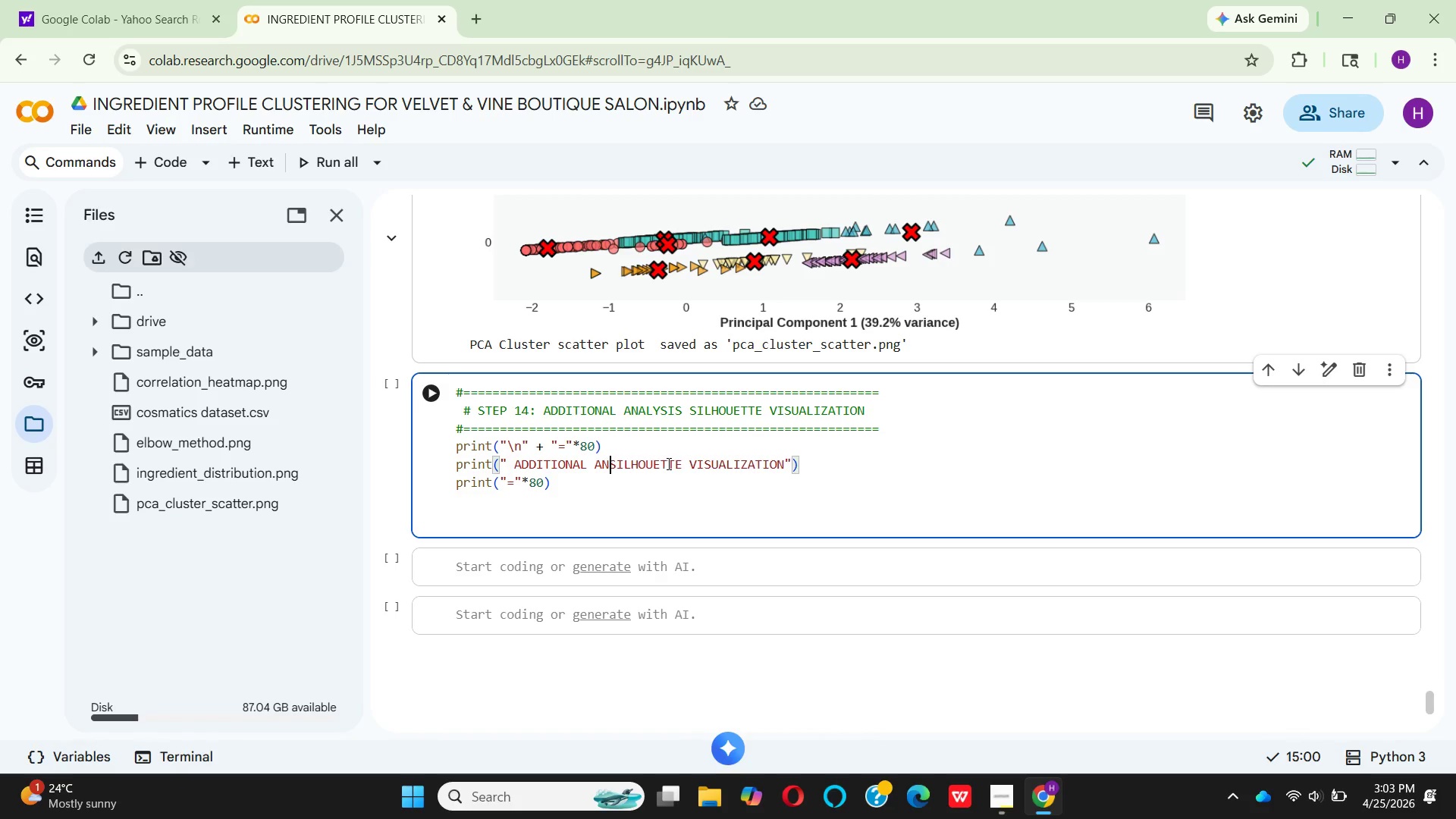 
key(Backspace)
 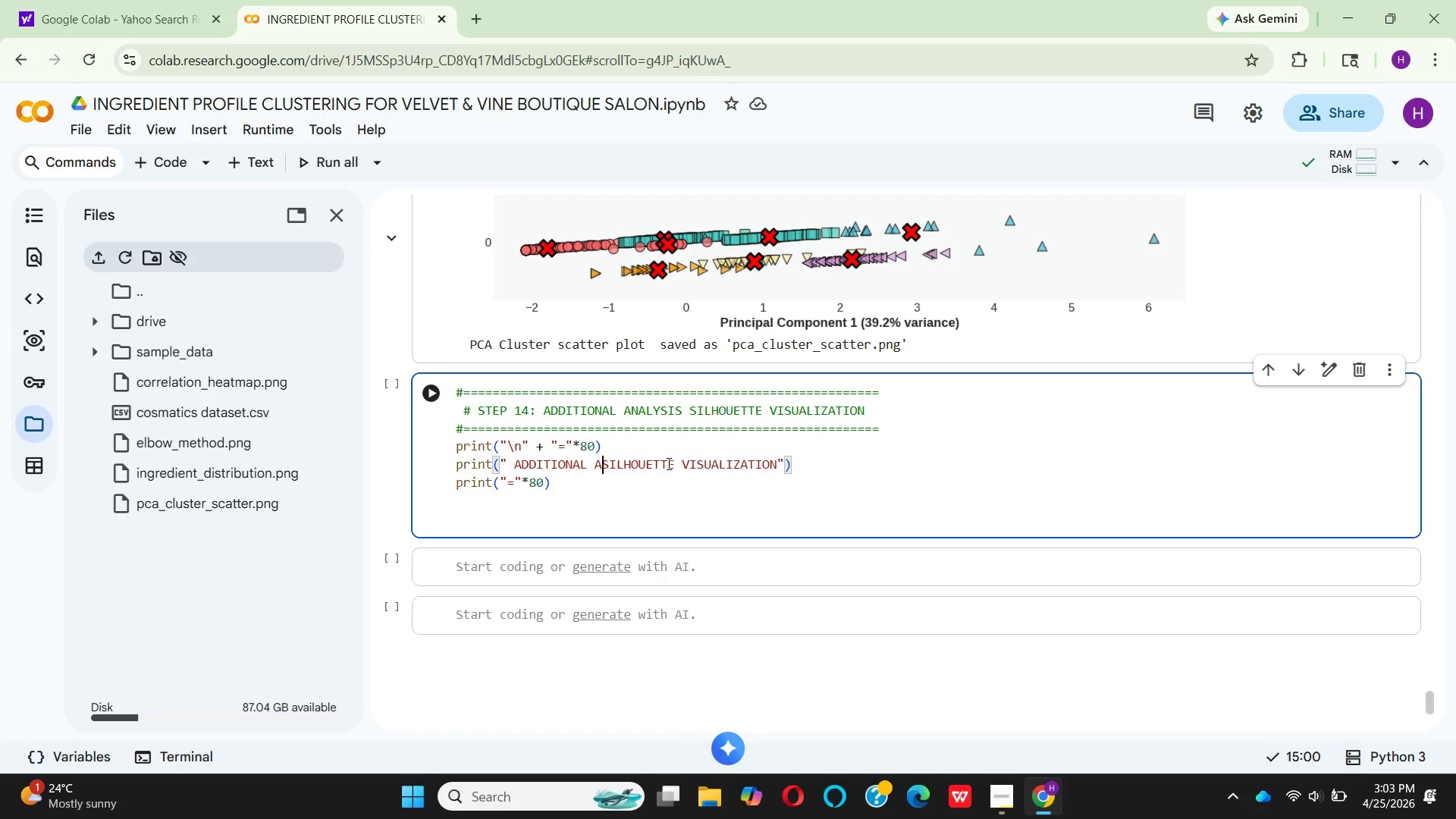 
key(Backspace)
 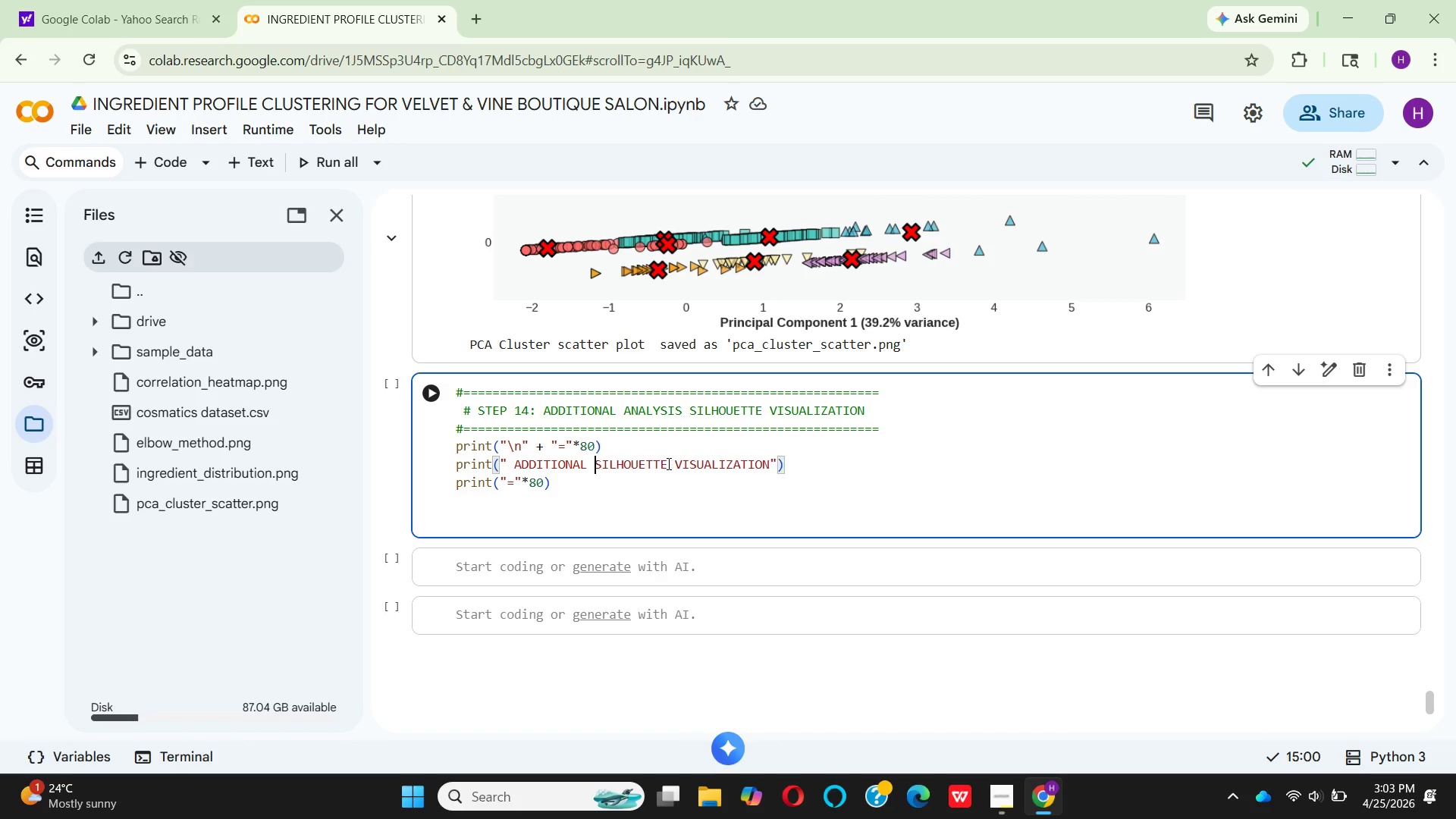 
key(Backspace)
 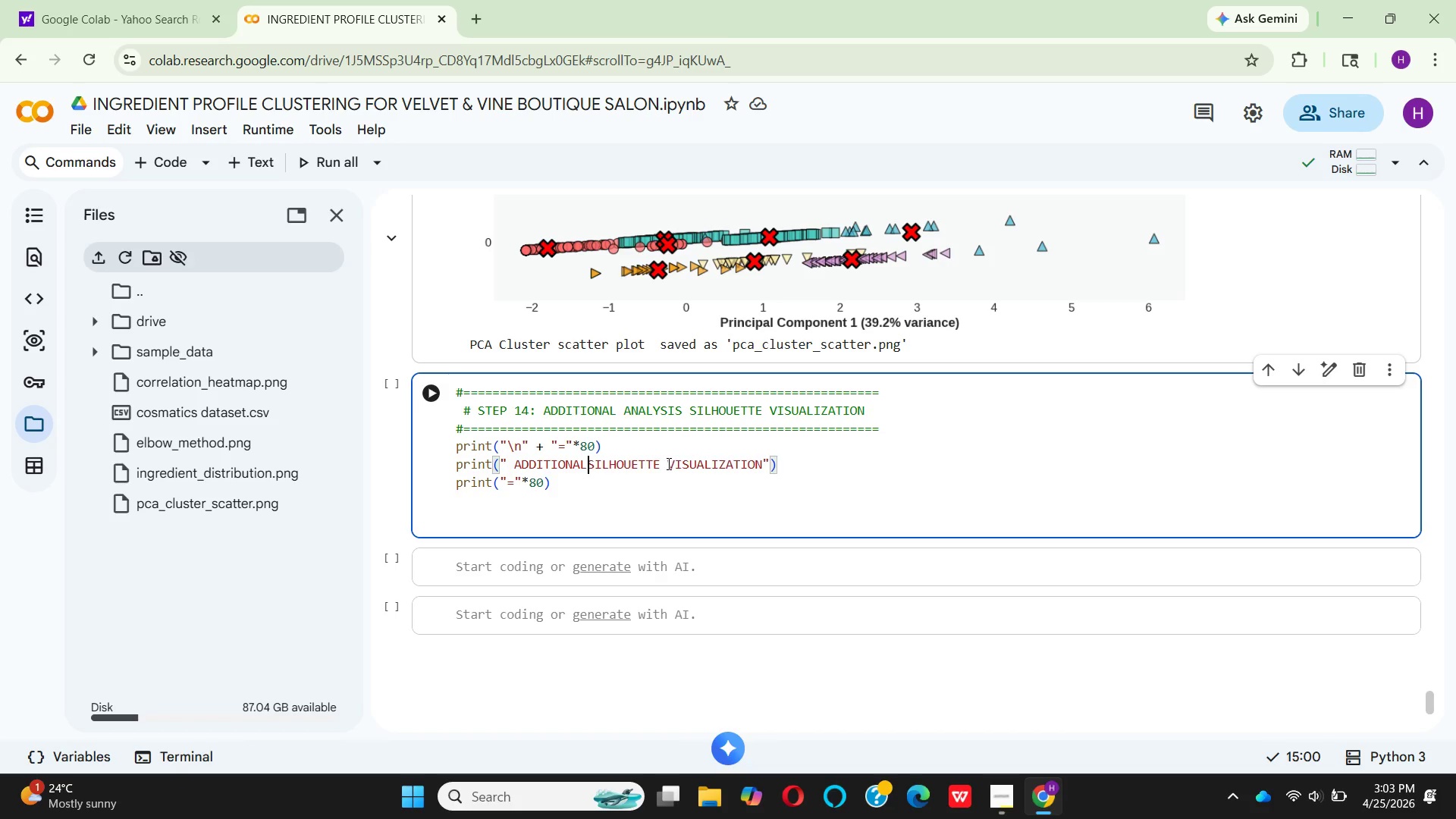 
key(Backspace)
 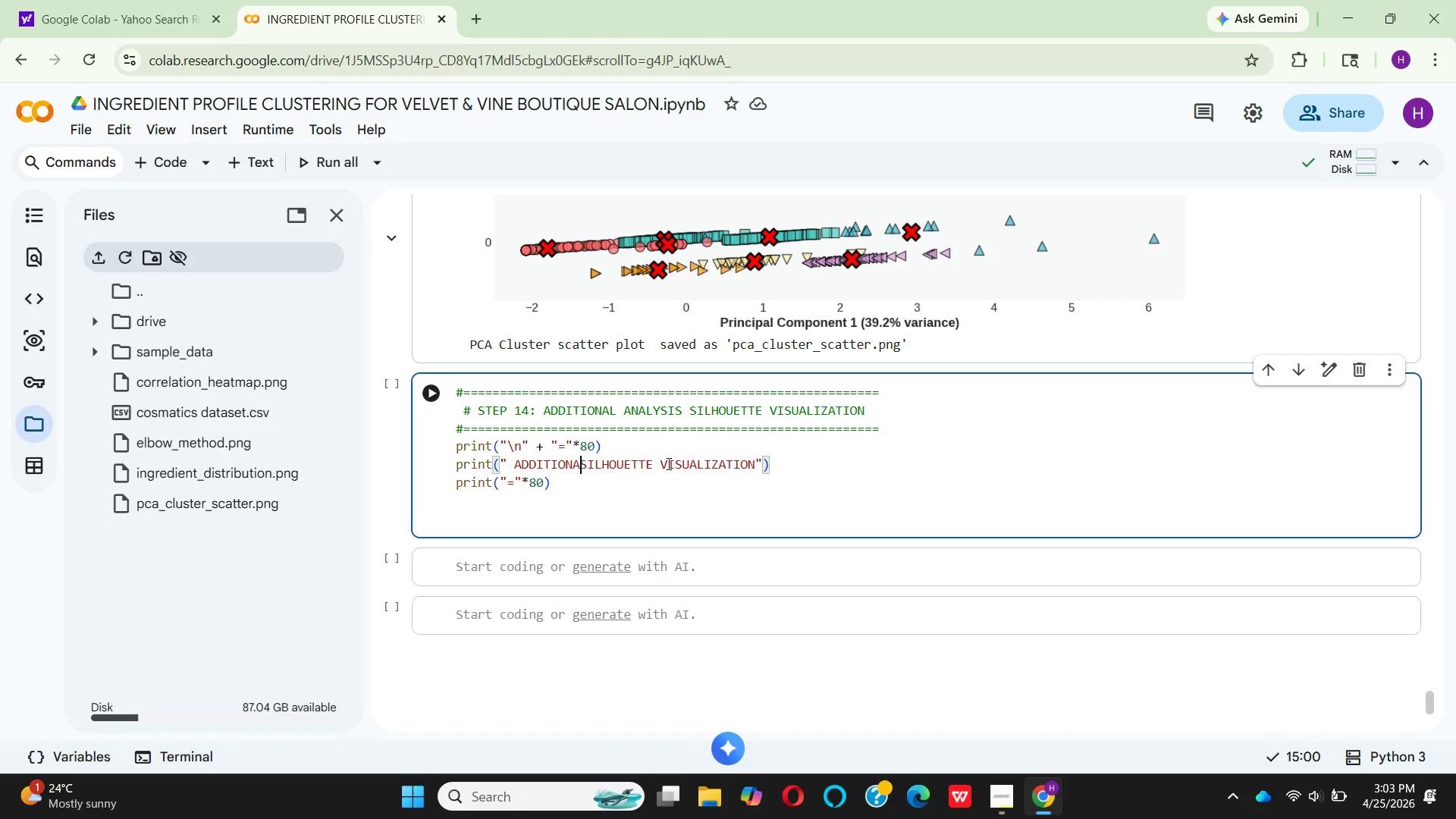 
key(Backspace)
 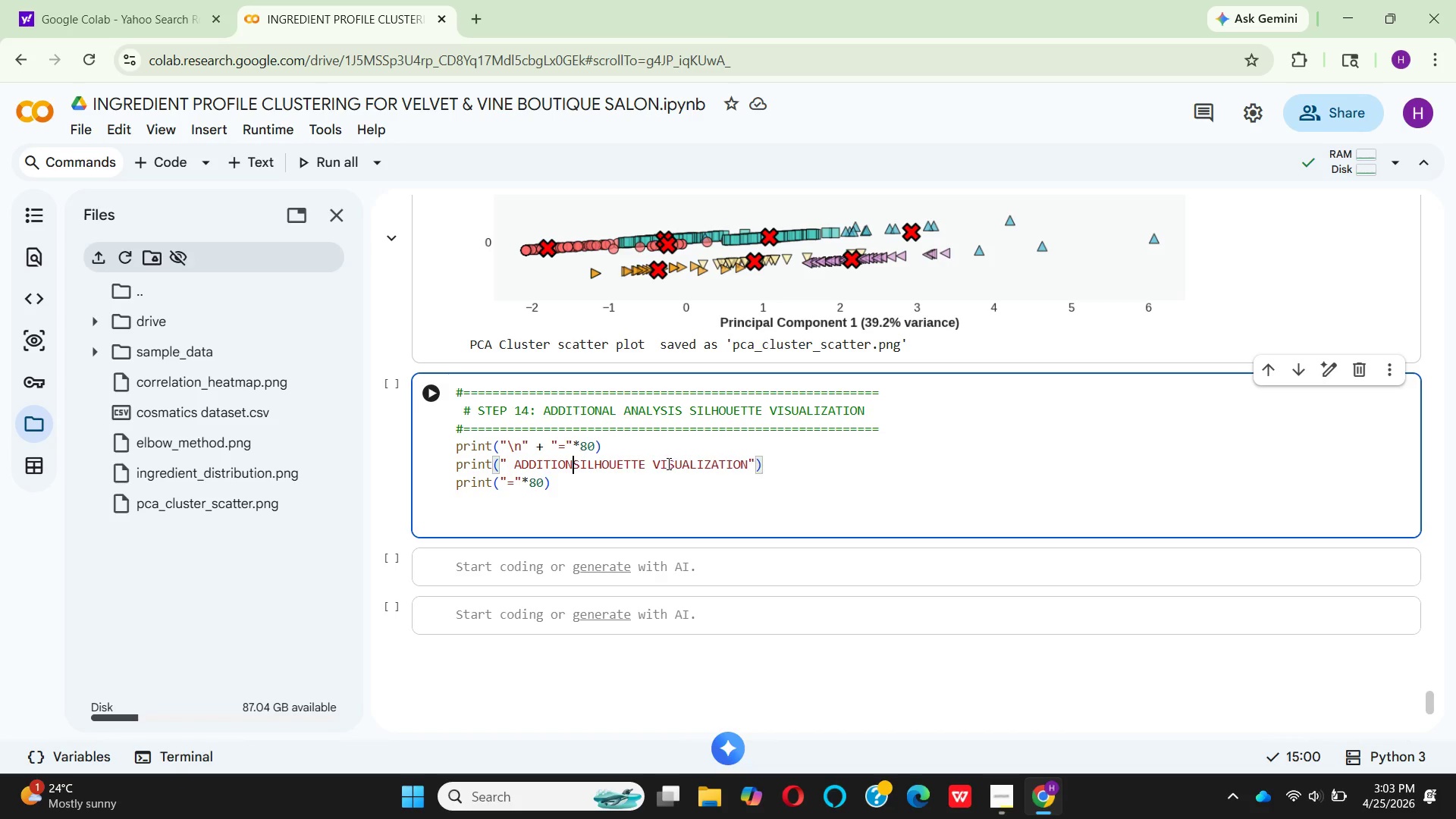 
key(Backspace)
 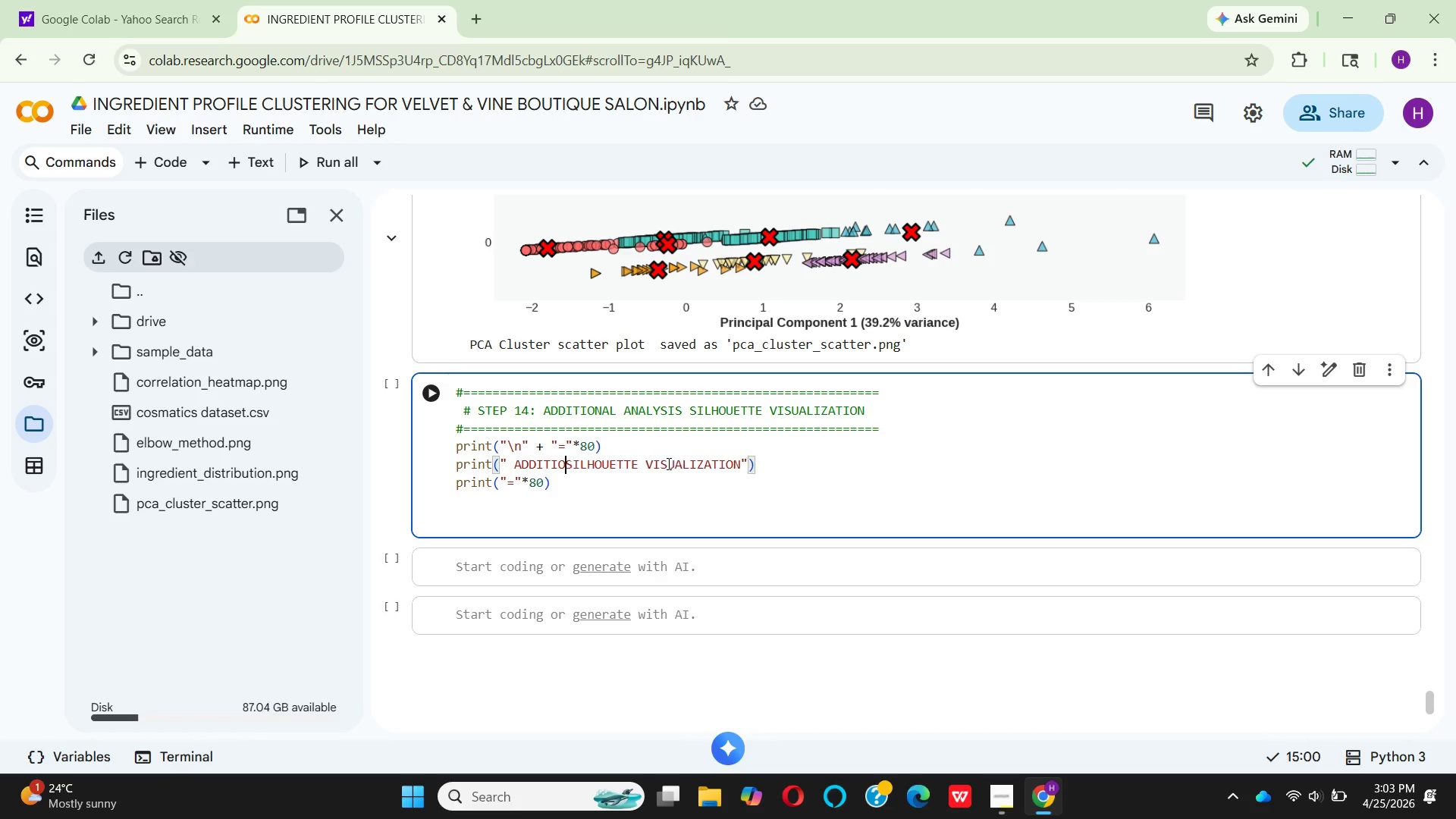 
key(Backspace)
 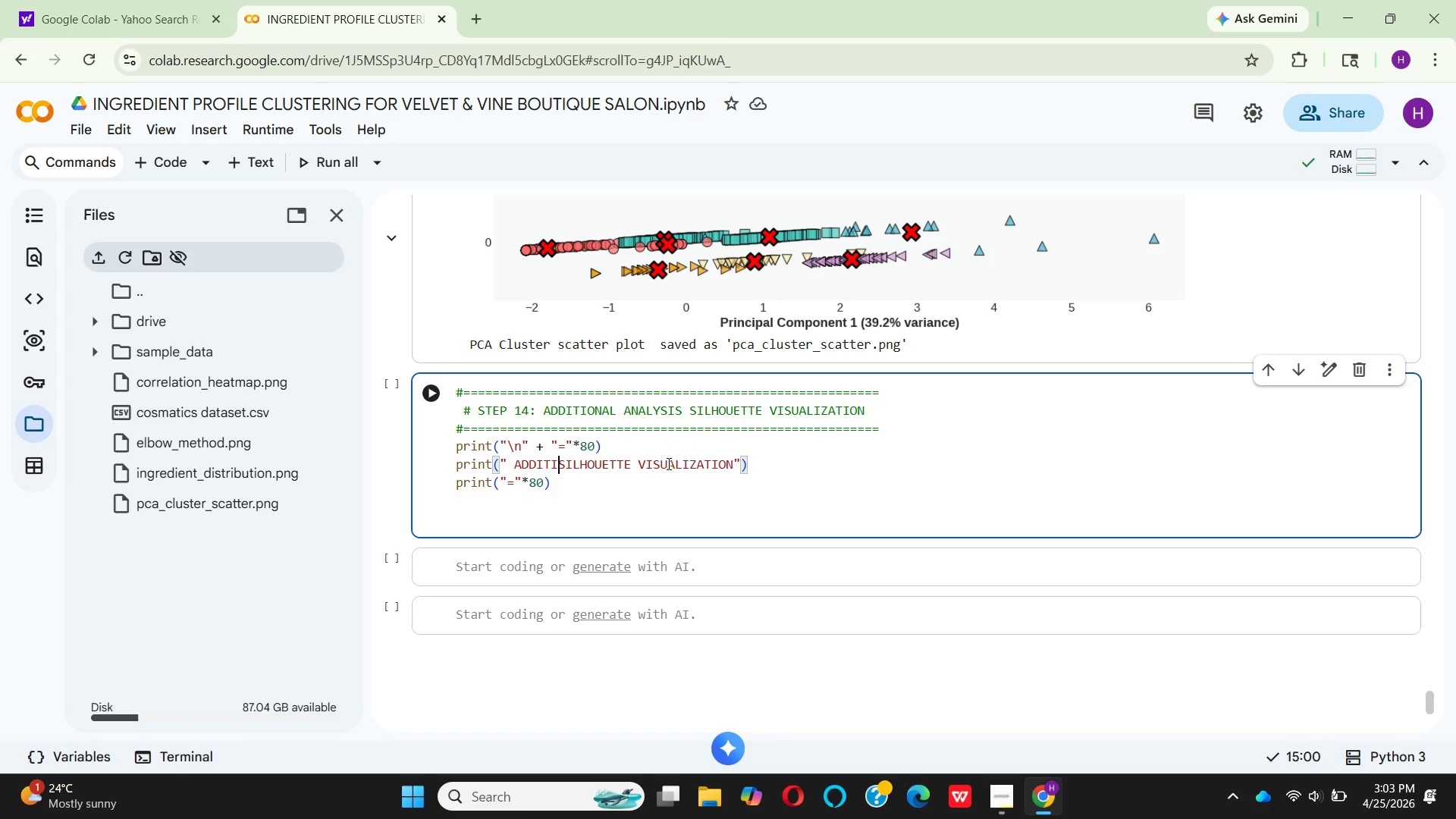 
key(Backspace)
 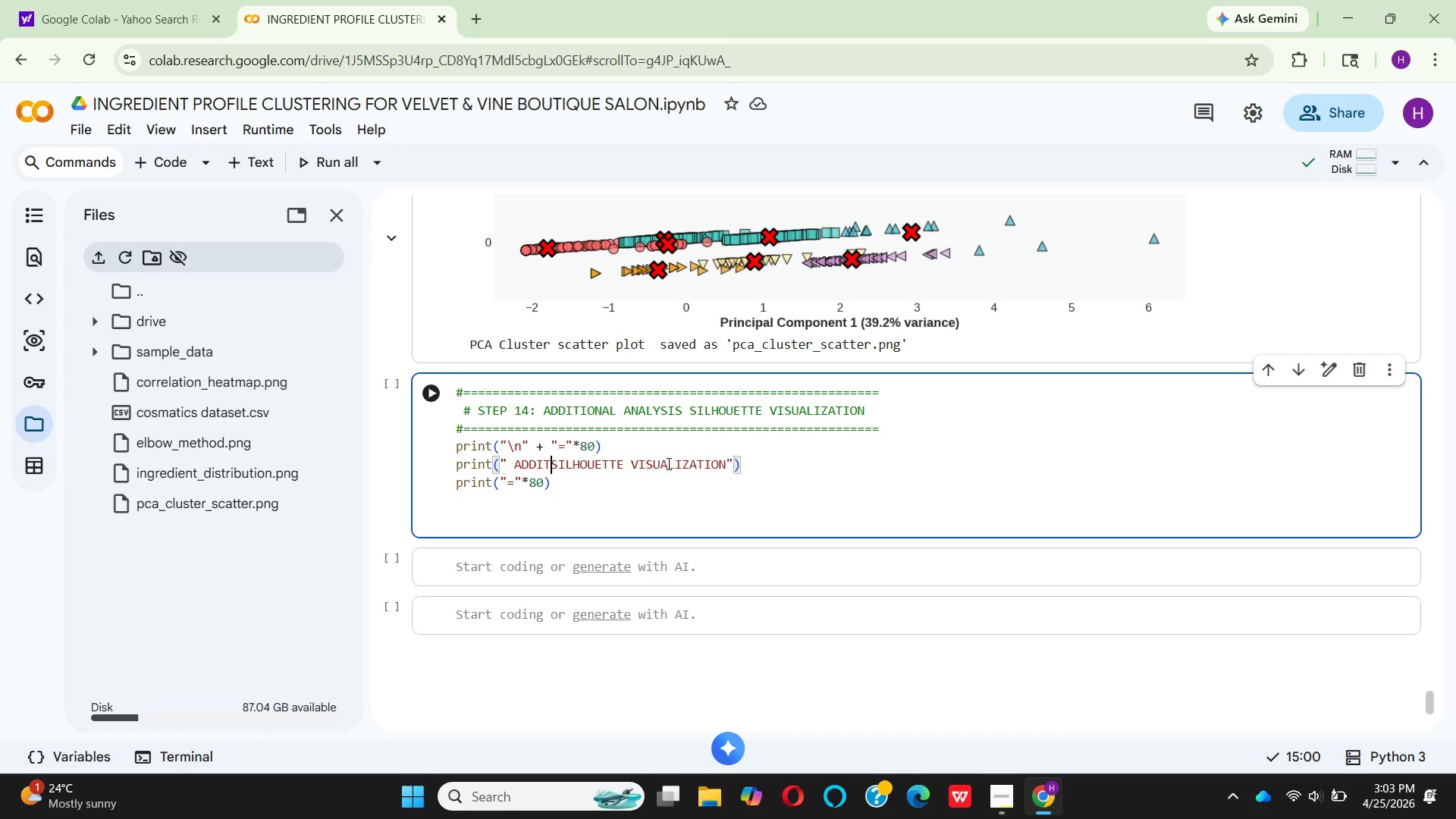 
key(Backspace)
 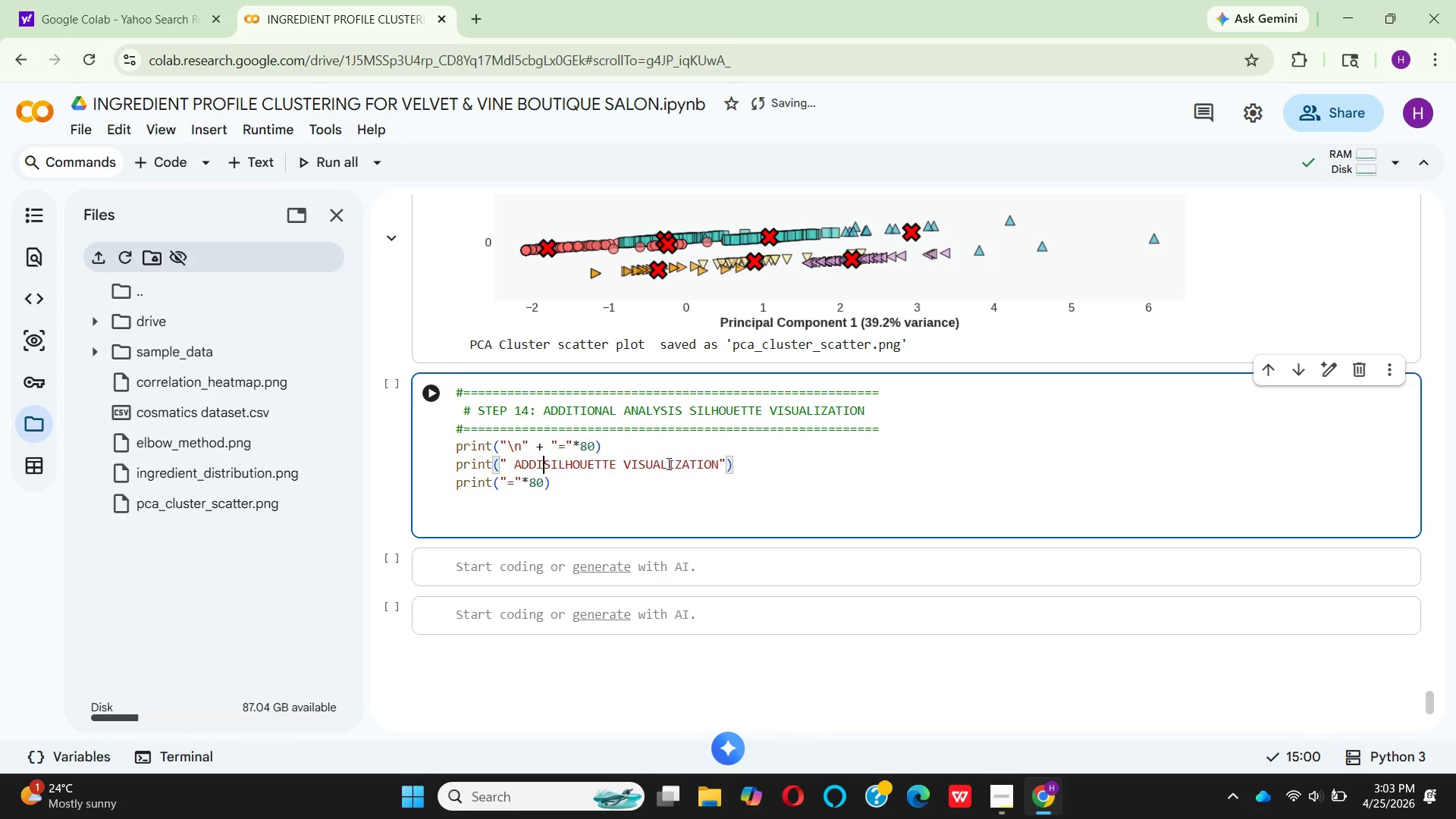 
key(Backspace)
 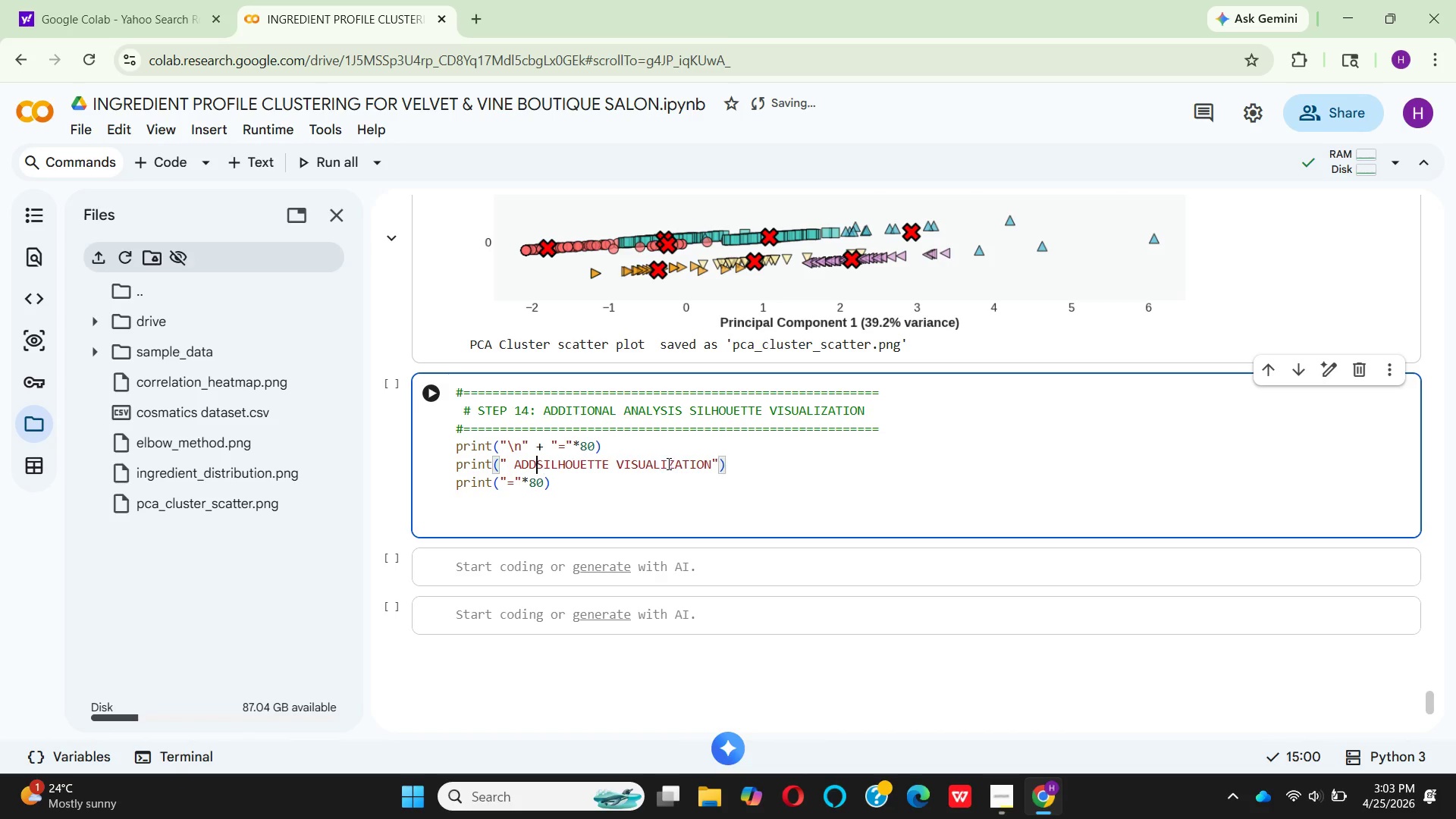 
key(Backspace)
 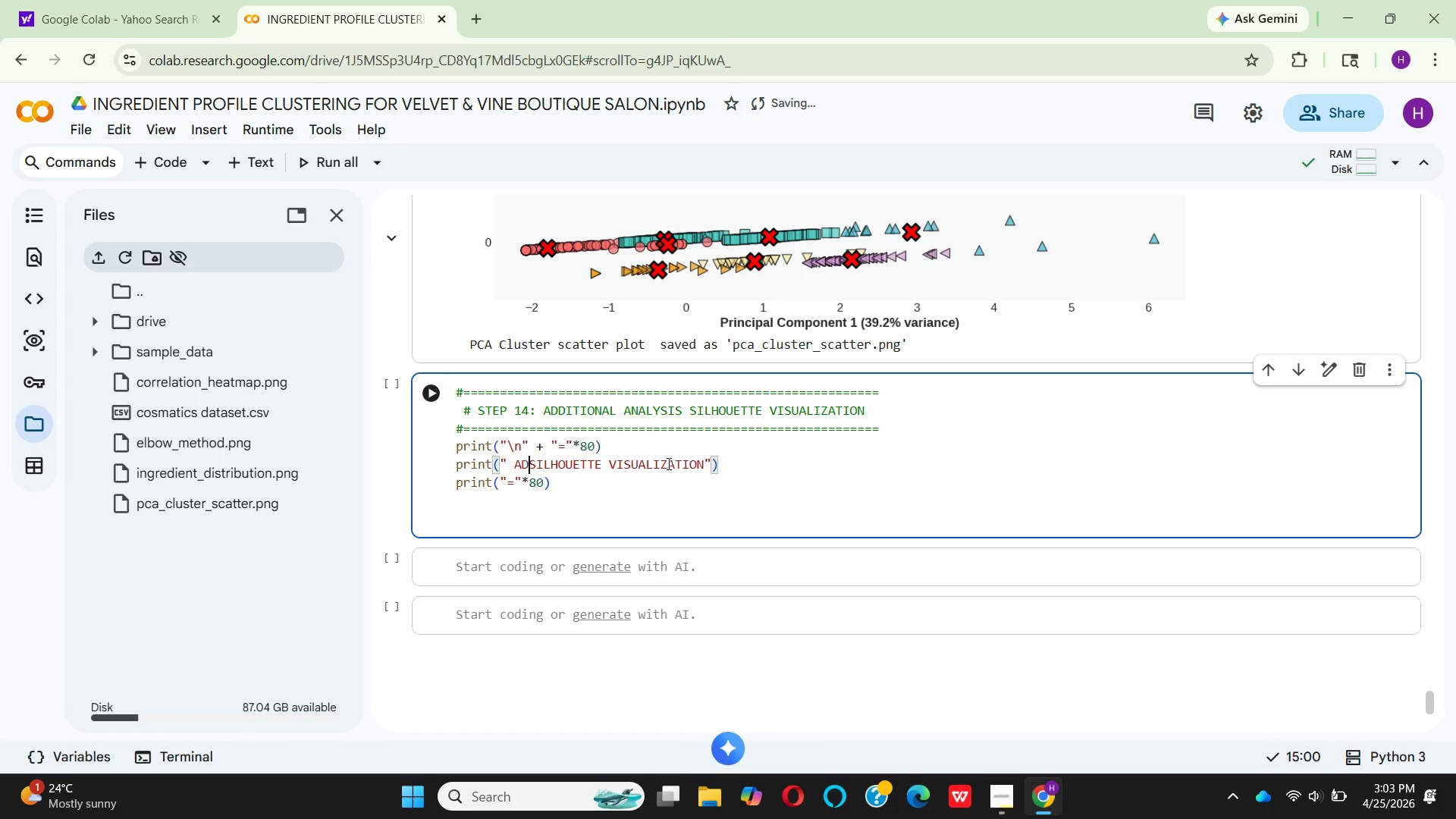 
key(Backspace)
 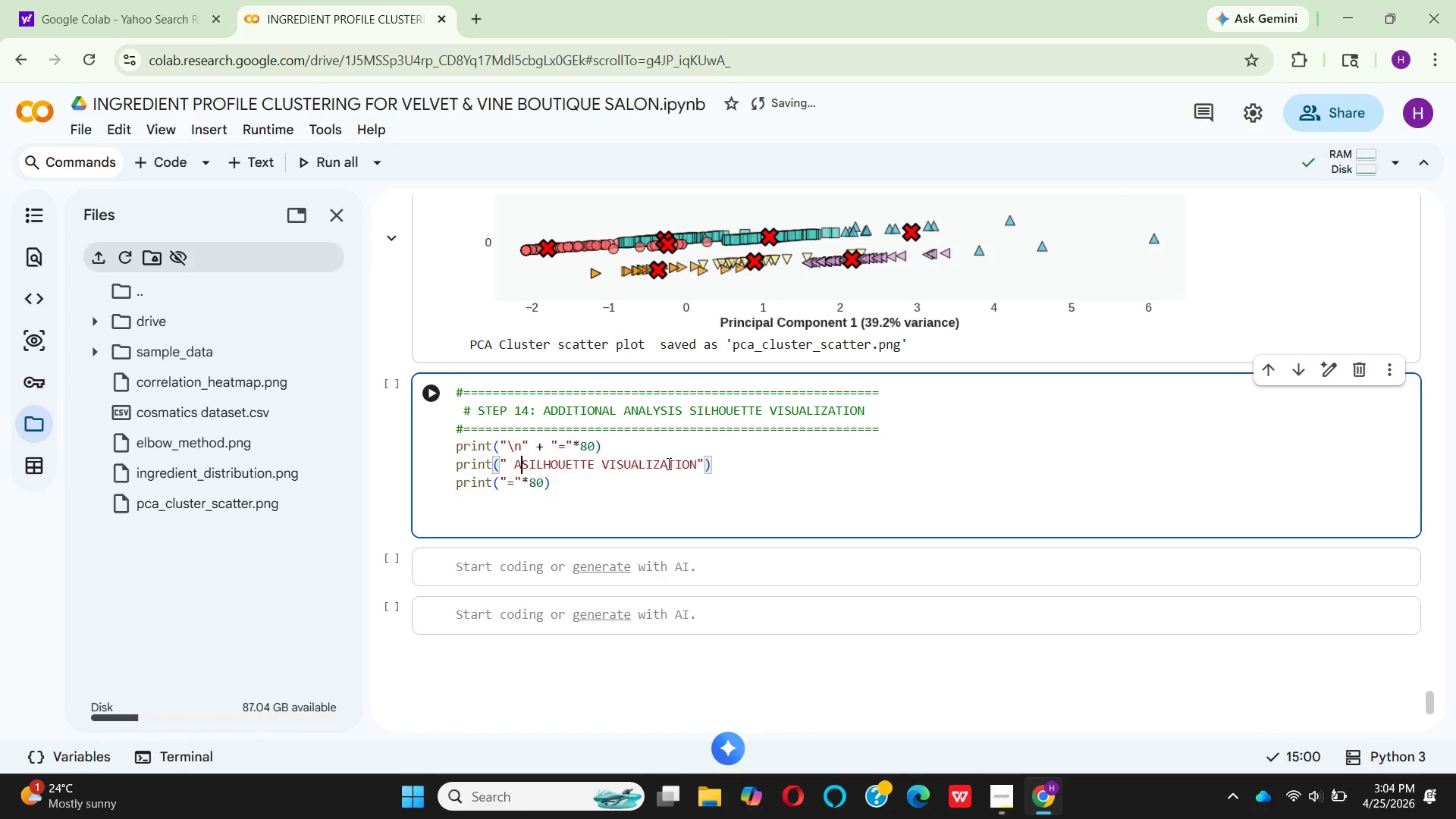 
key(Backspace)
 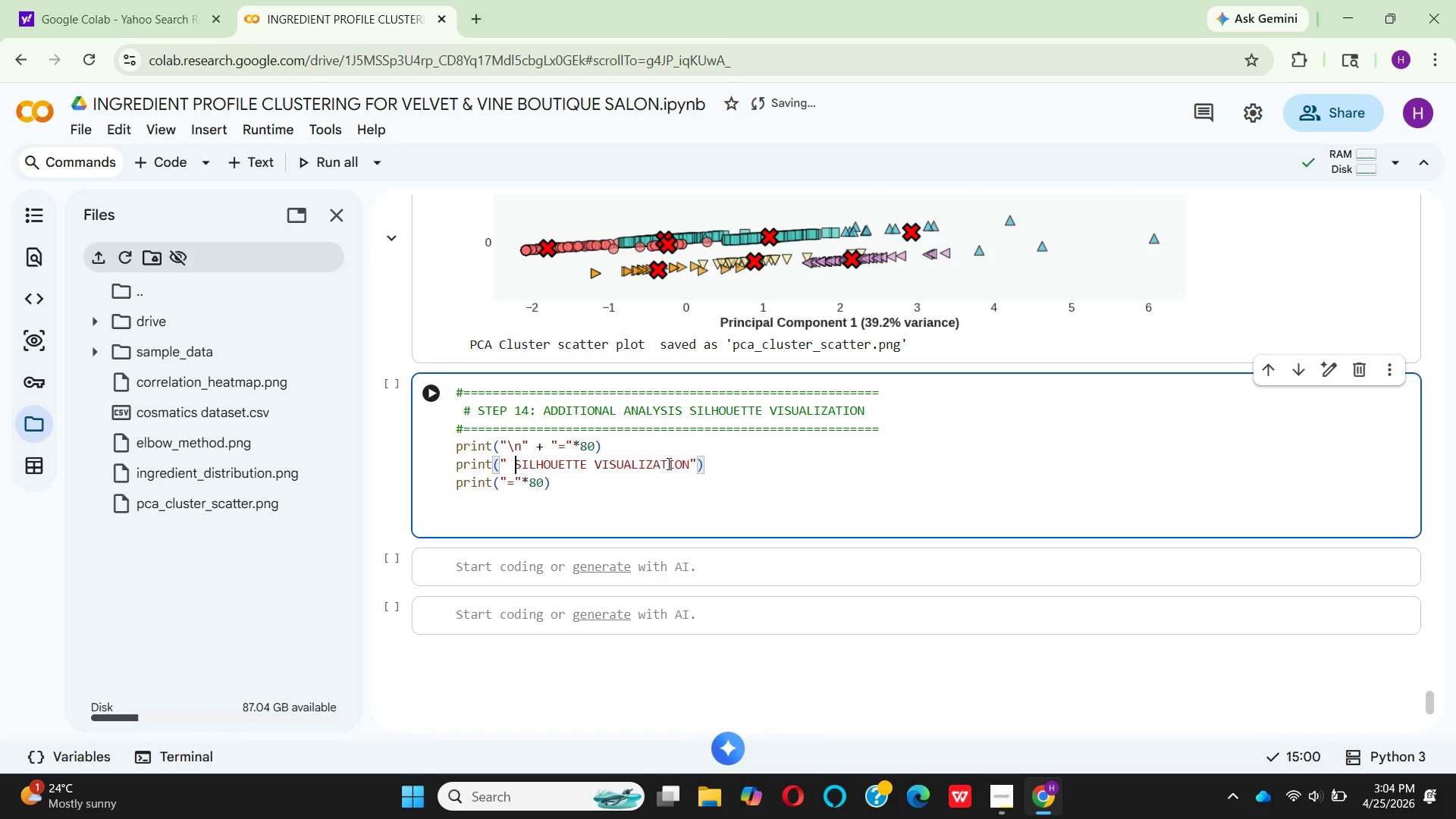 
key(Backspace)
 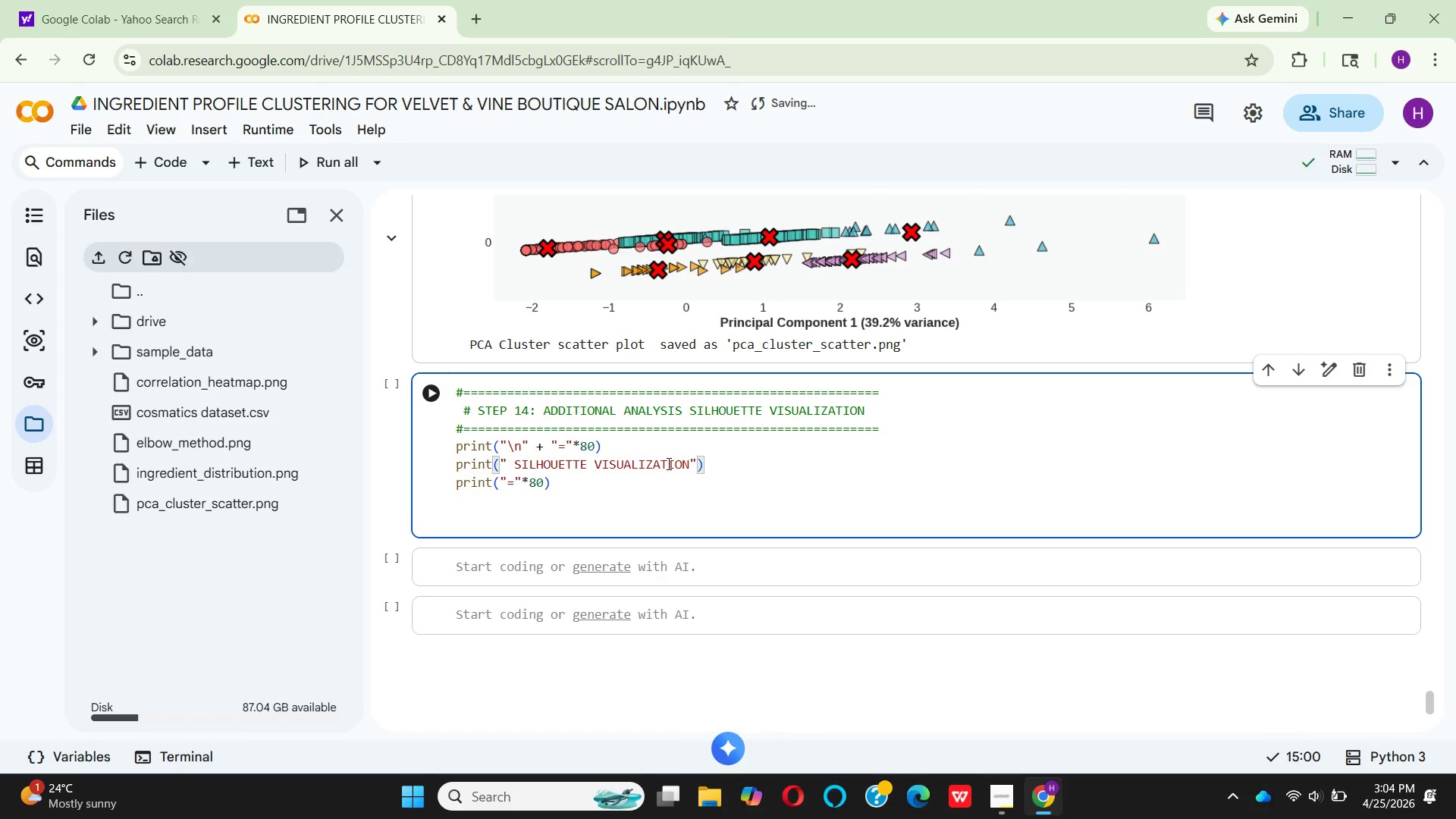 
key(ArrowRight)
 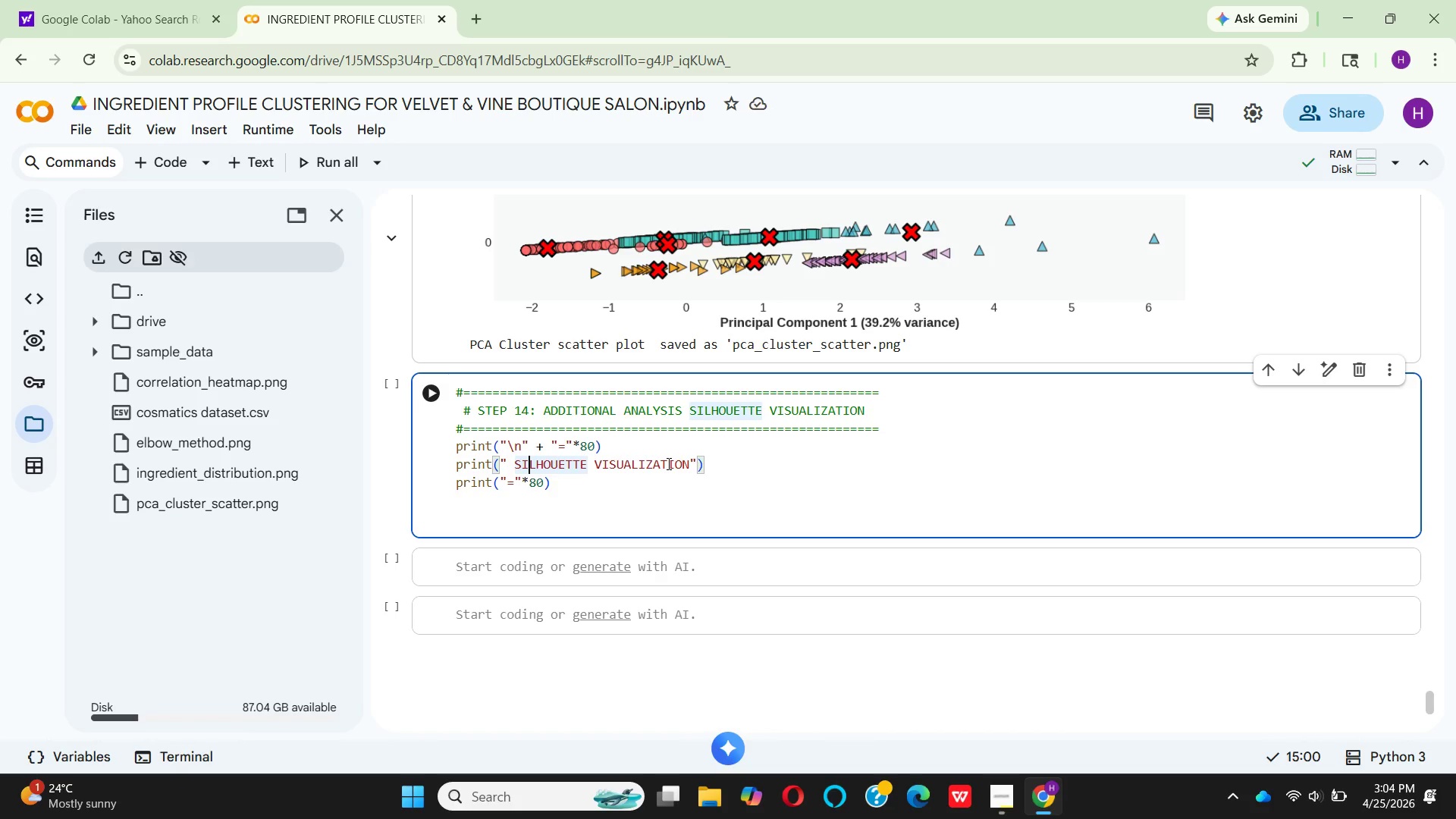 
key(ArrowRight)
 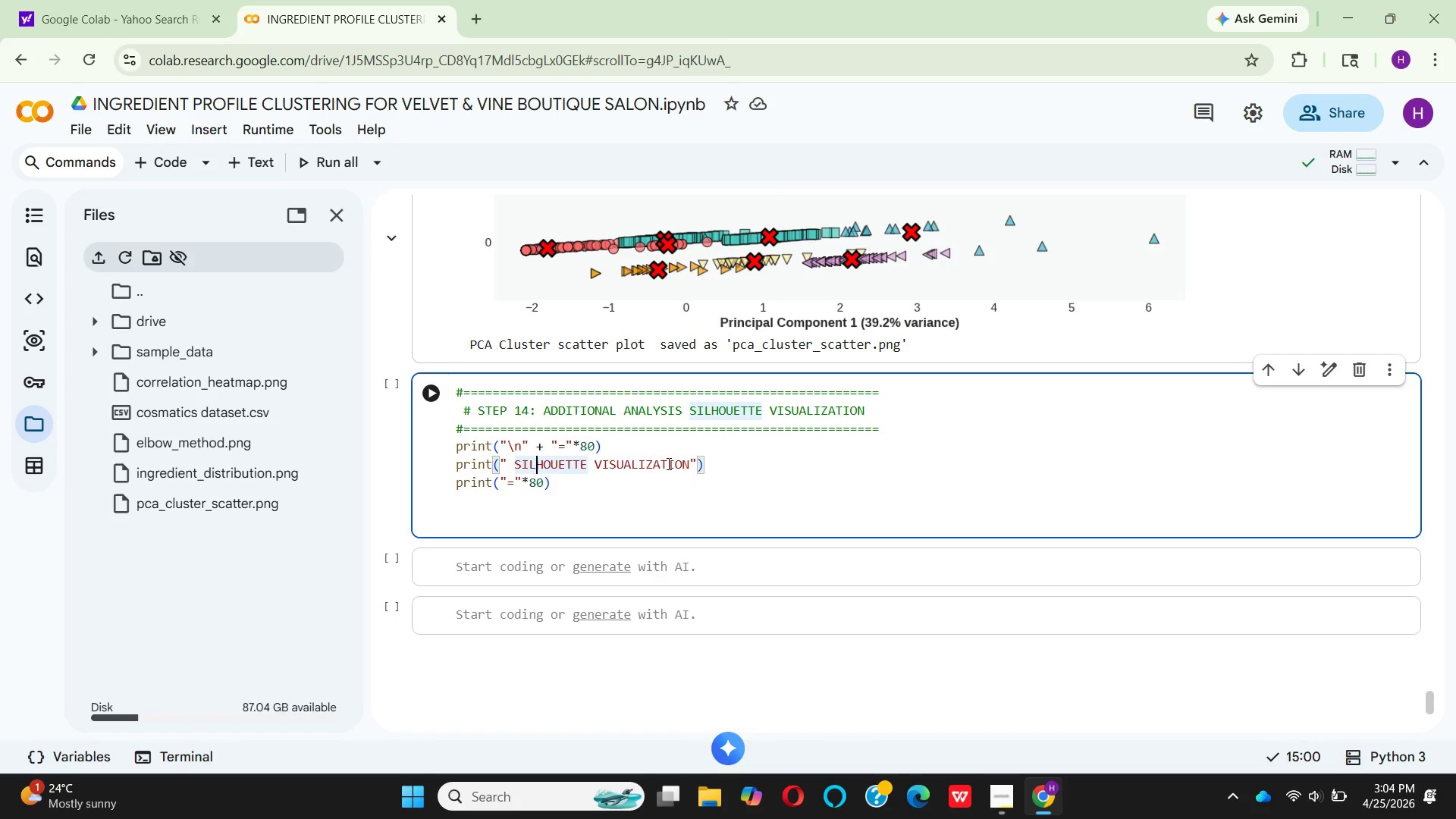 
key(ArrowRight)
 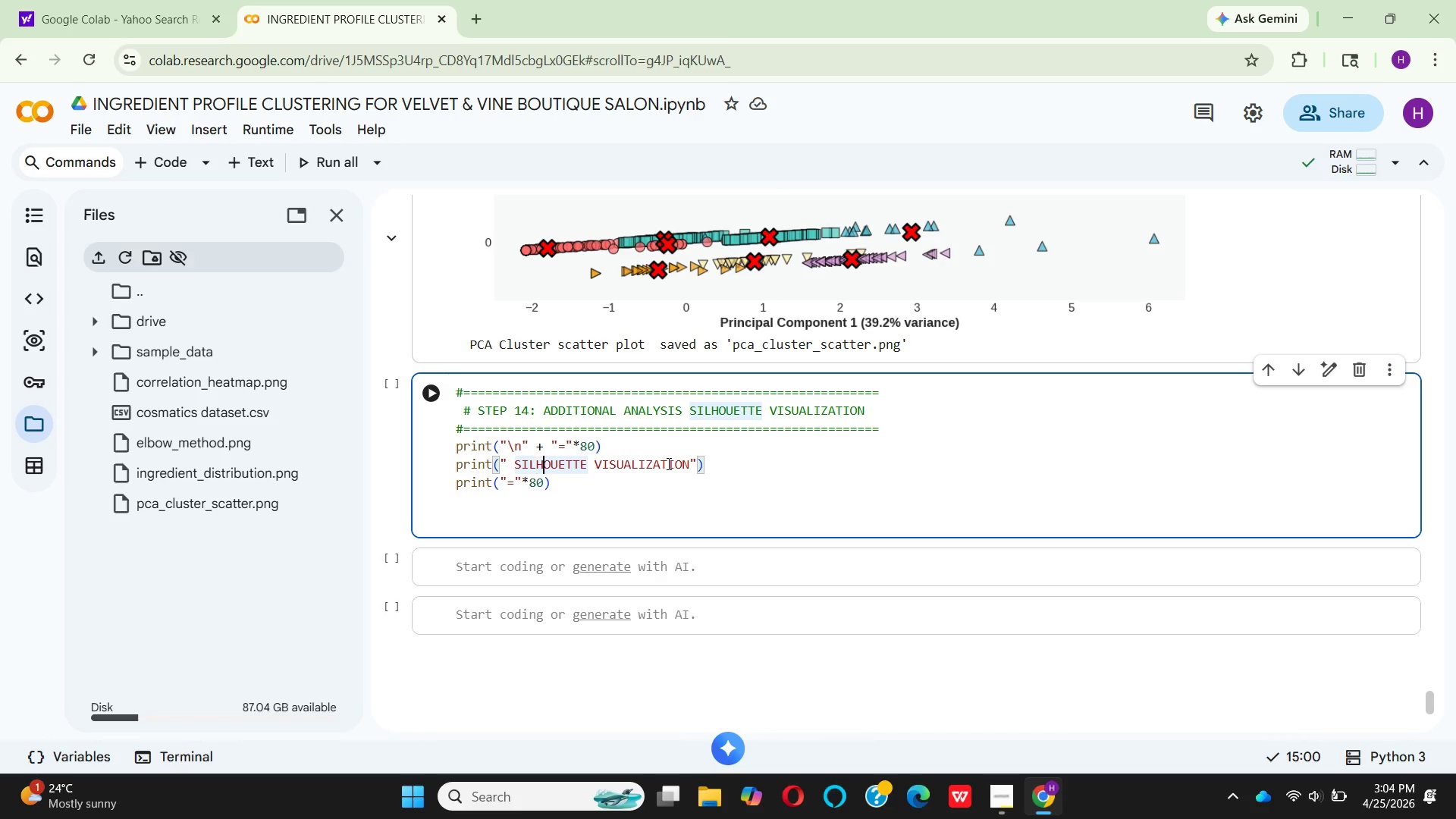 
key(ArrowRight)
 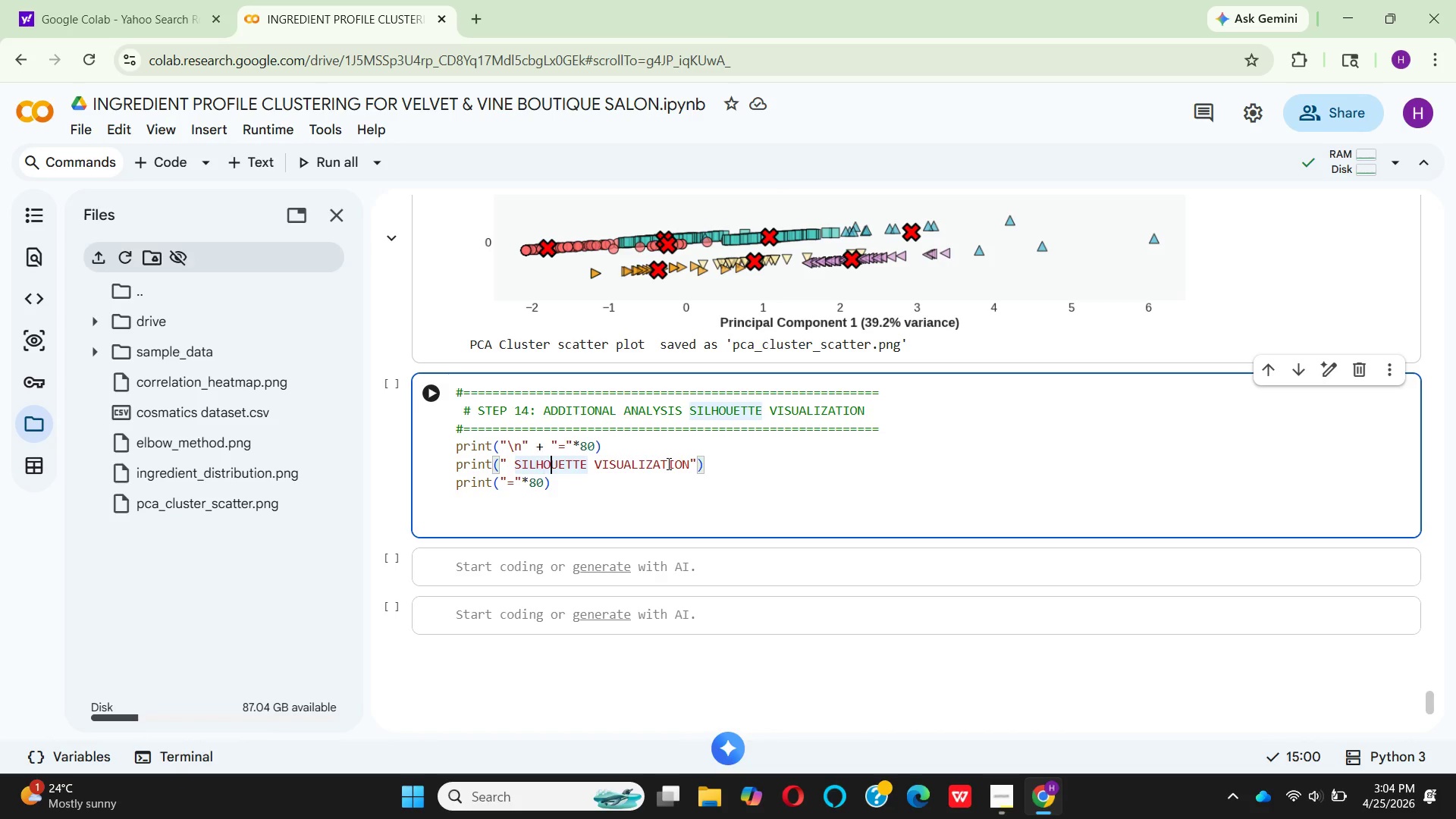 
key(ArrowRight)
 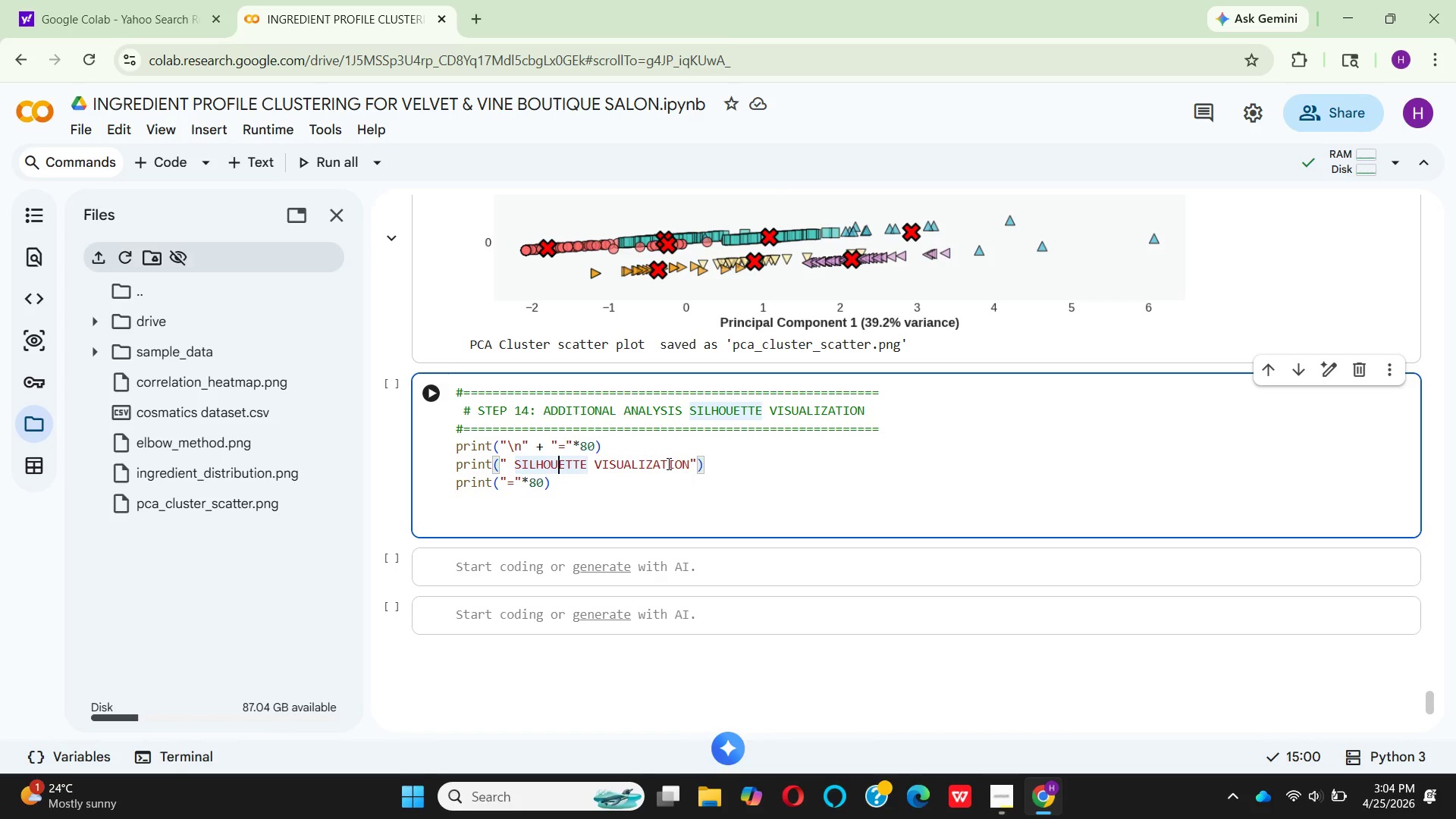 
key(ArrowRight)
 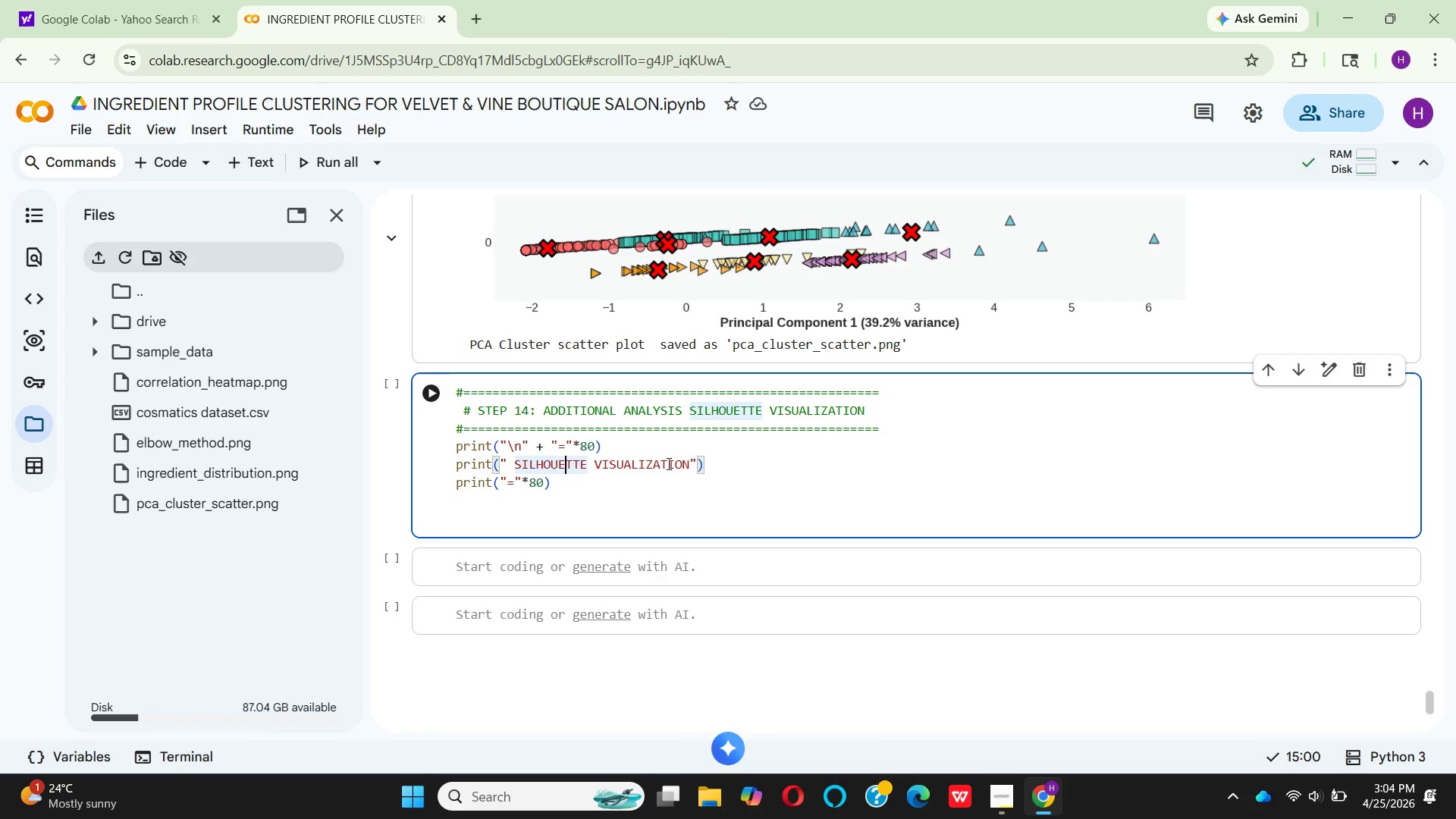 
key(ArrowRight)
 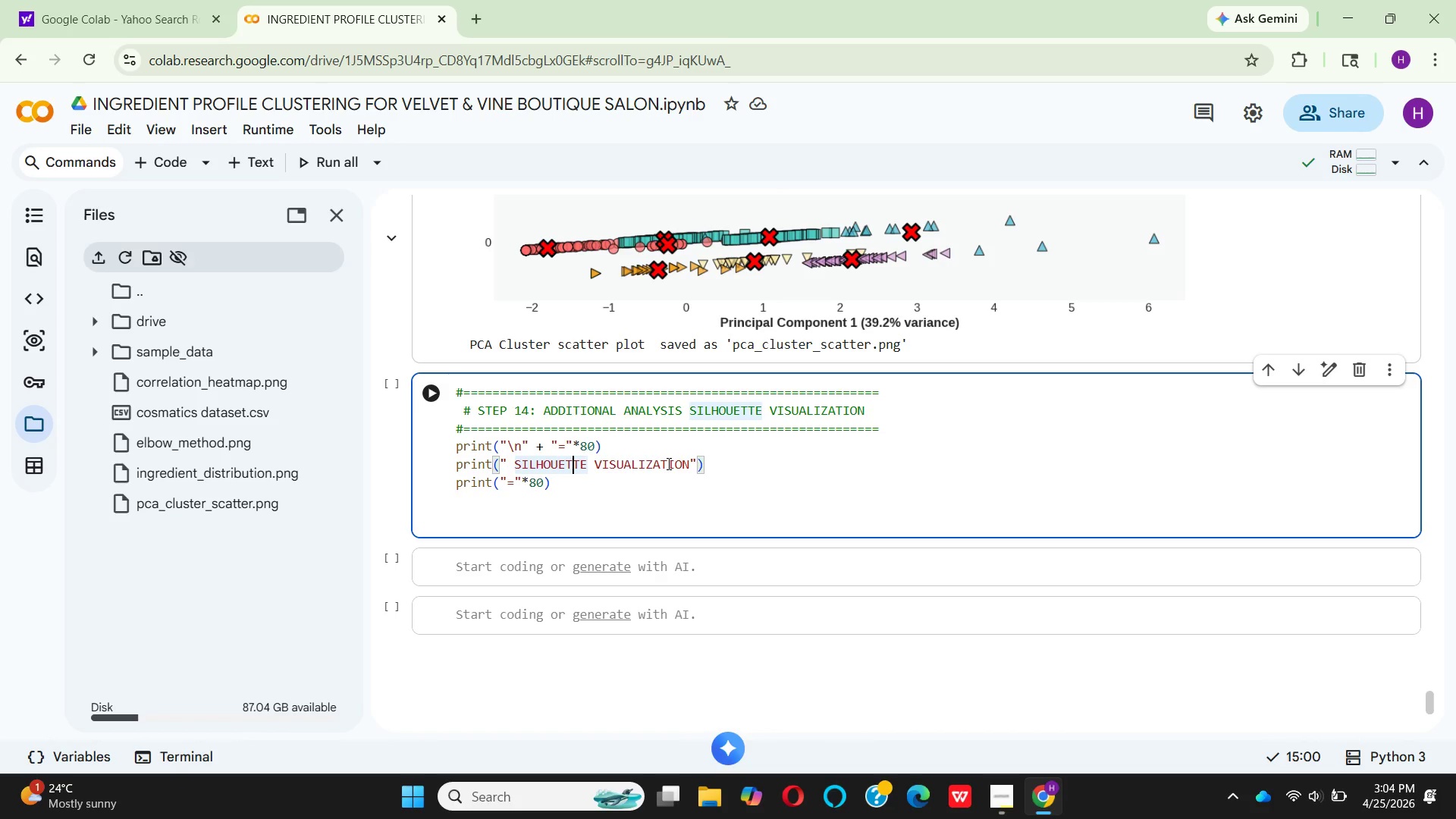 
key(ArrowRight)
 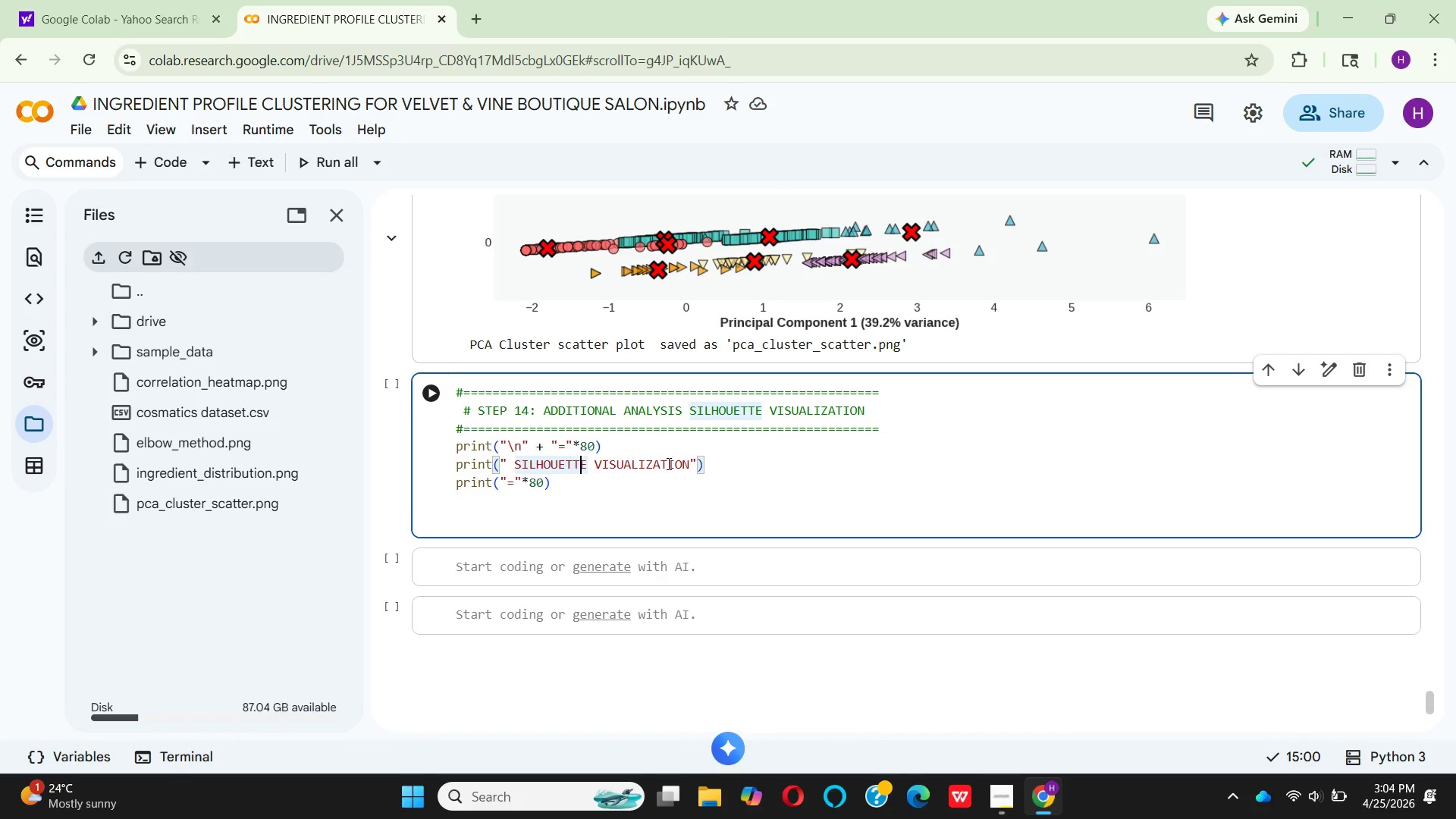 
key(ArrowRight)
 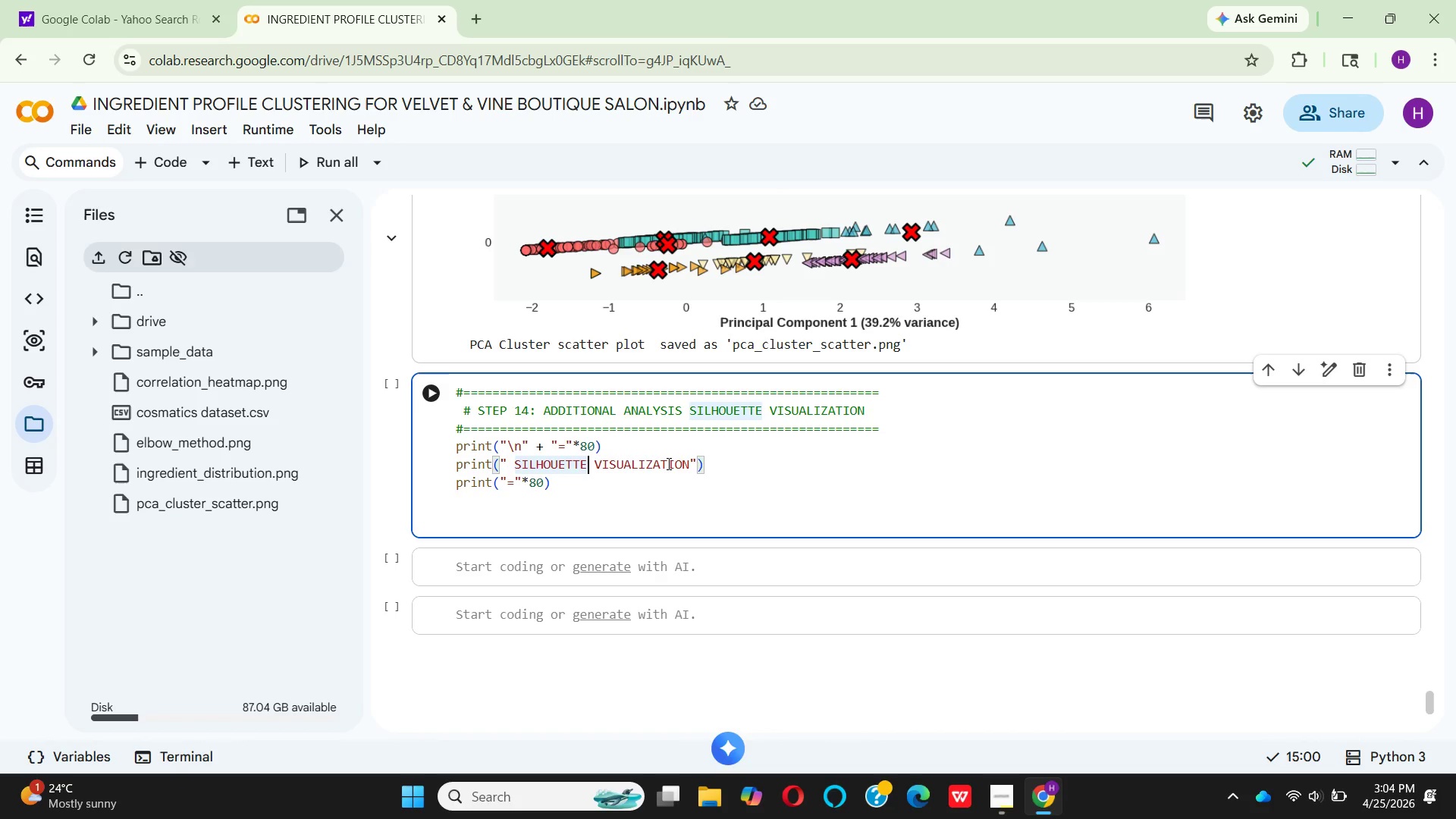 
key(ArrowRight)
 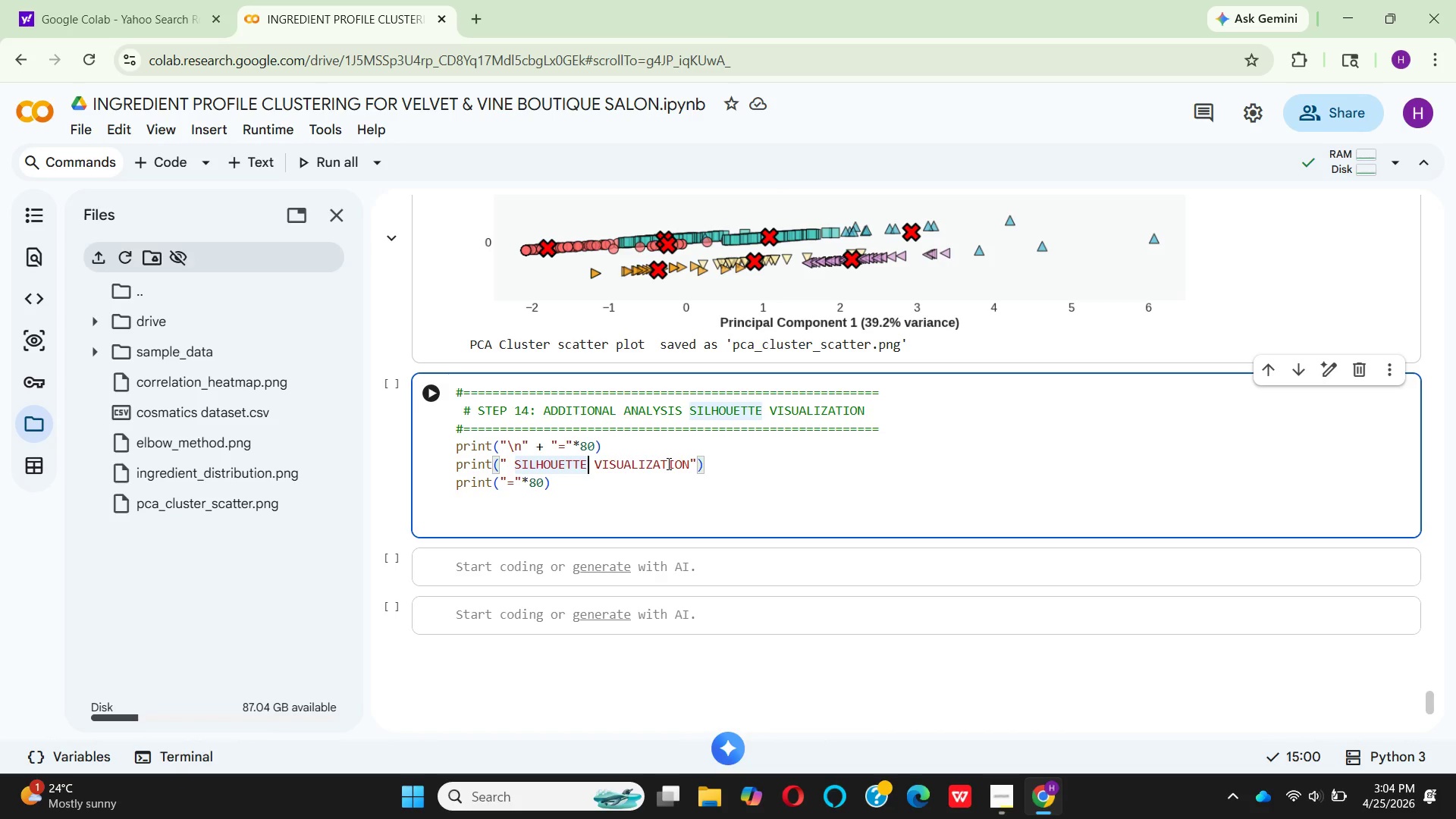 
type( ANALYSIS)
 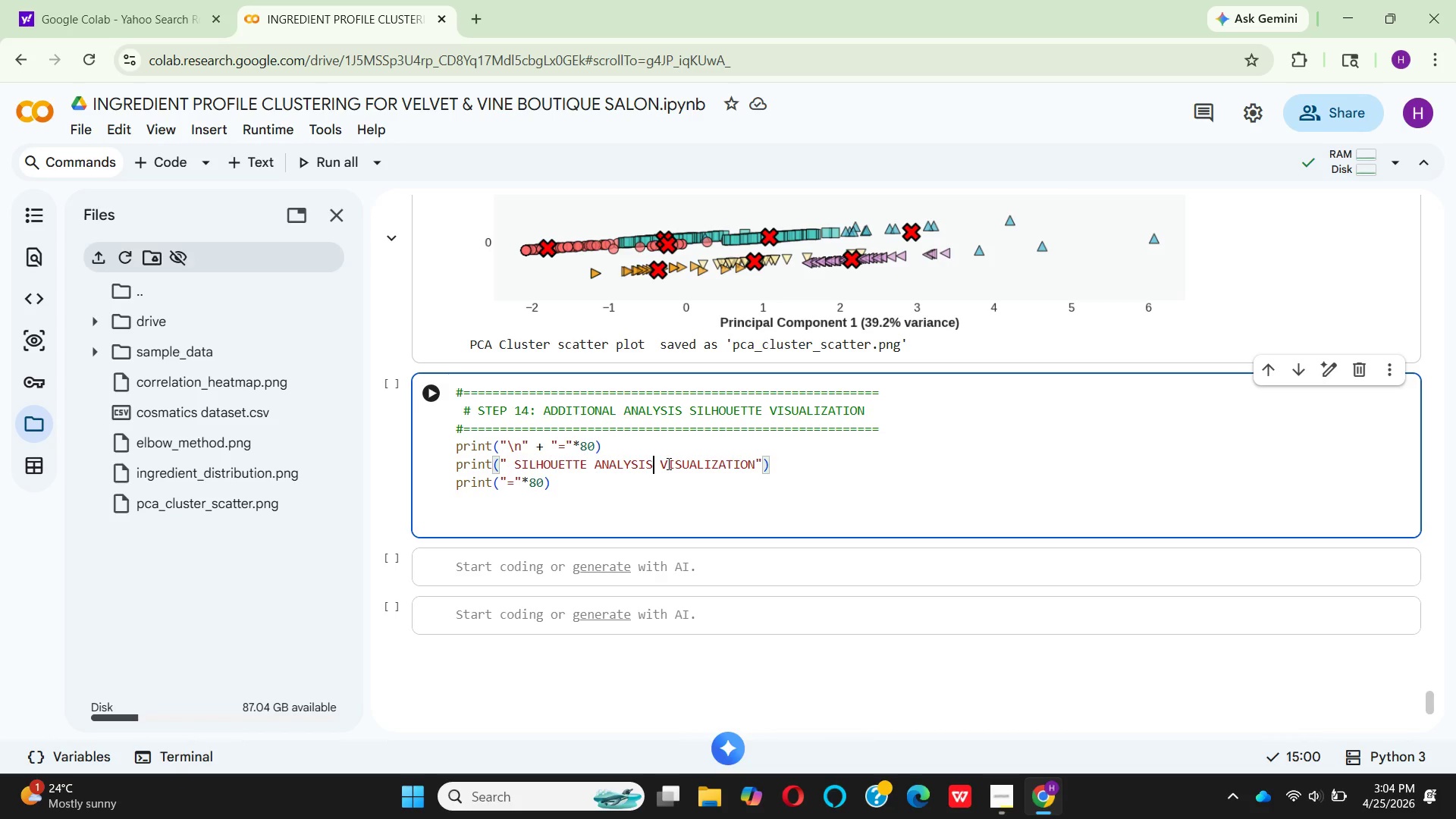 
type( FOR )
 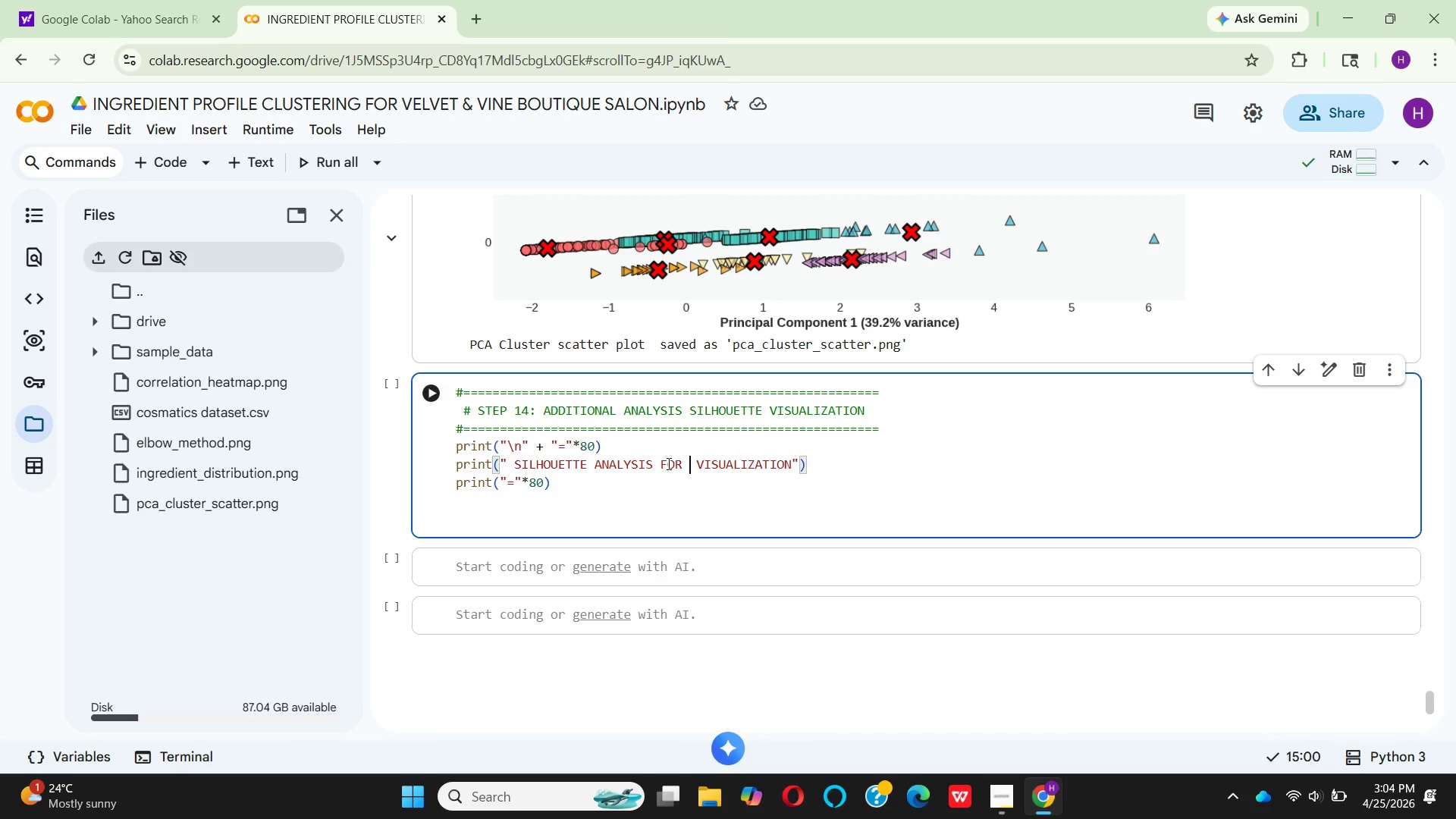 
wait(5.22)
 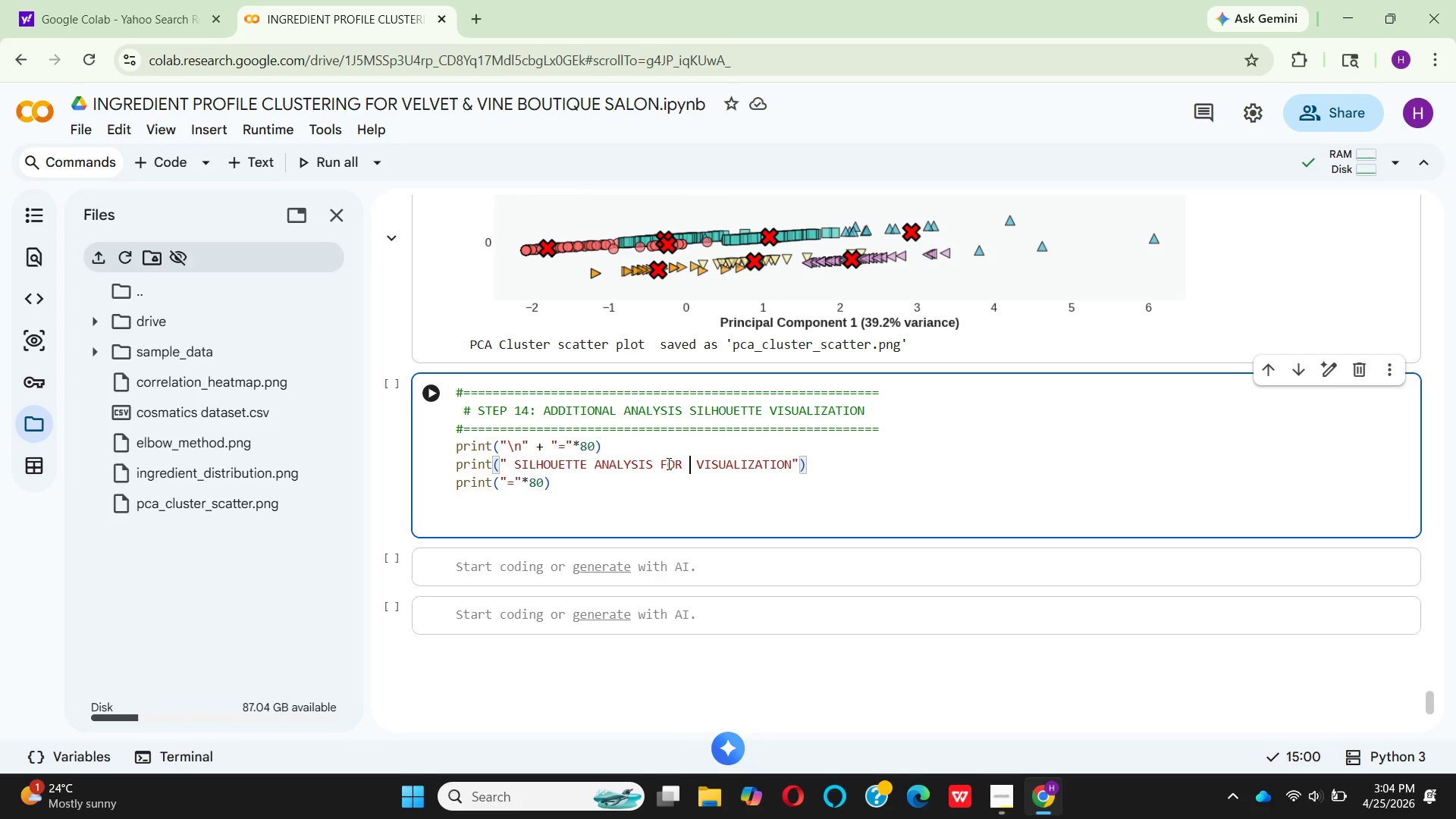 
type( CLU)
 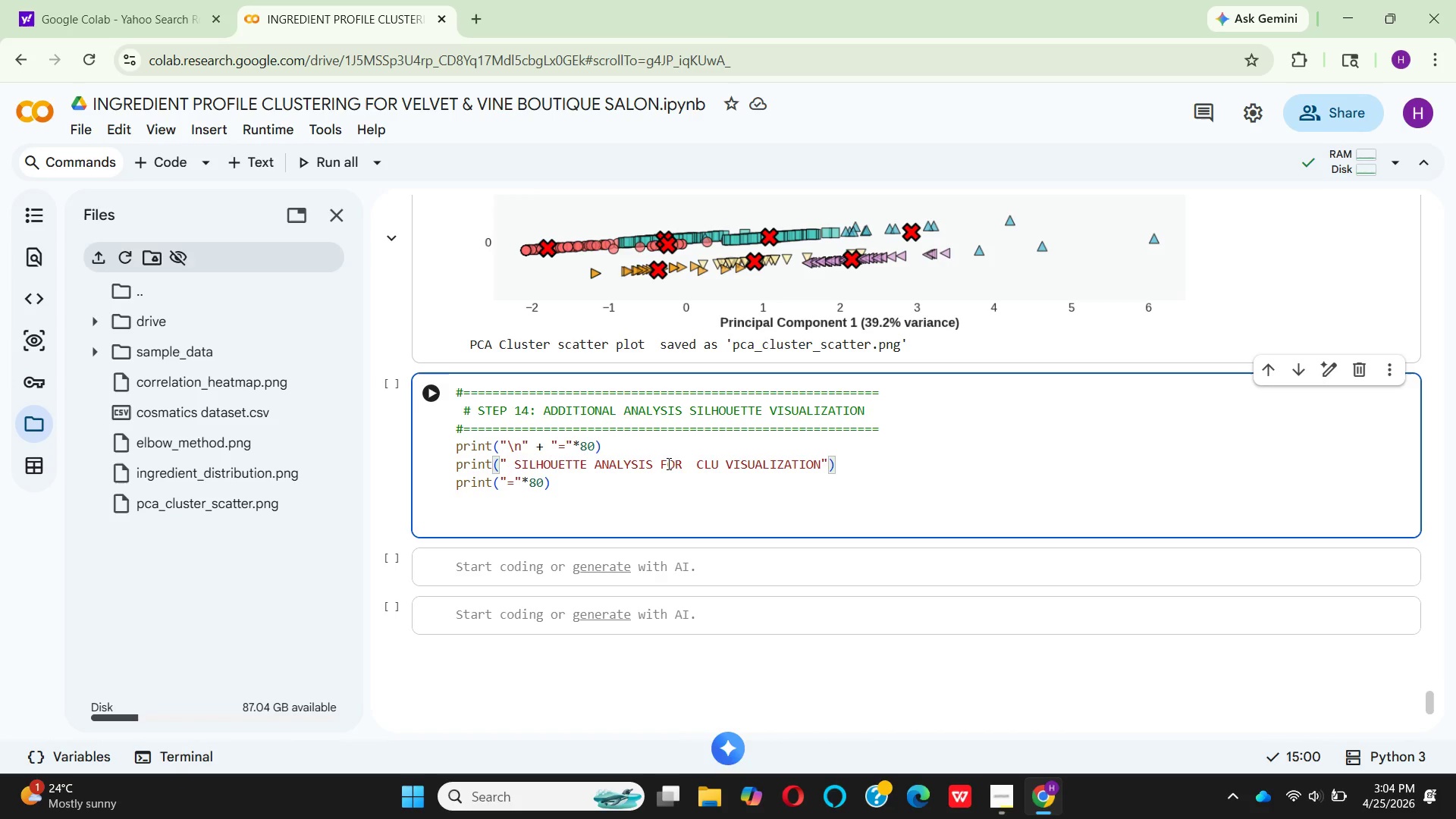 
hold_key(key=S, duration=0.36)
 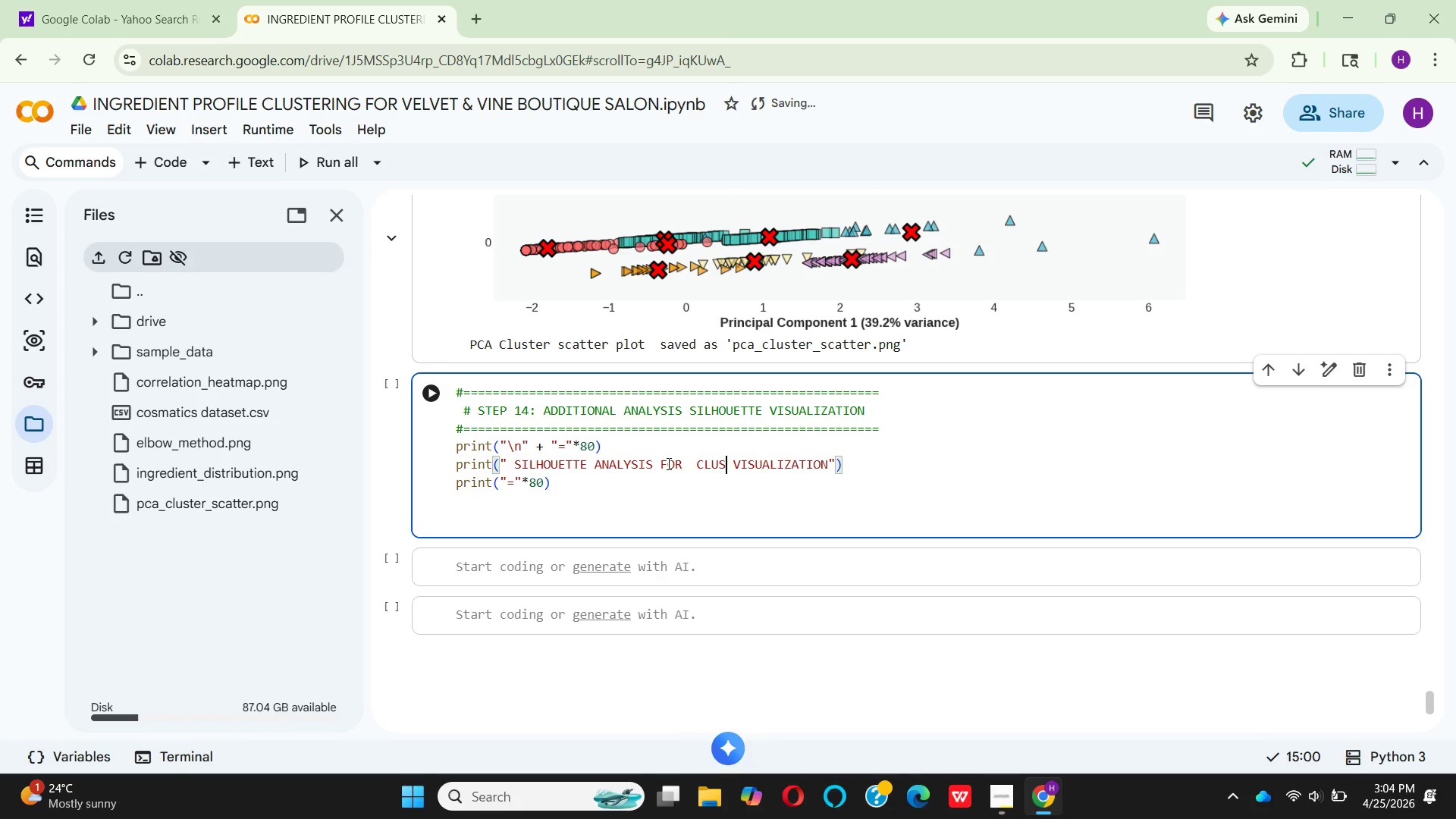 
hold_key(key=T, duration=0.31)
 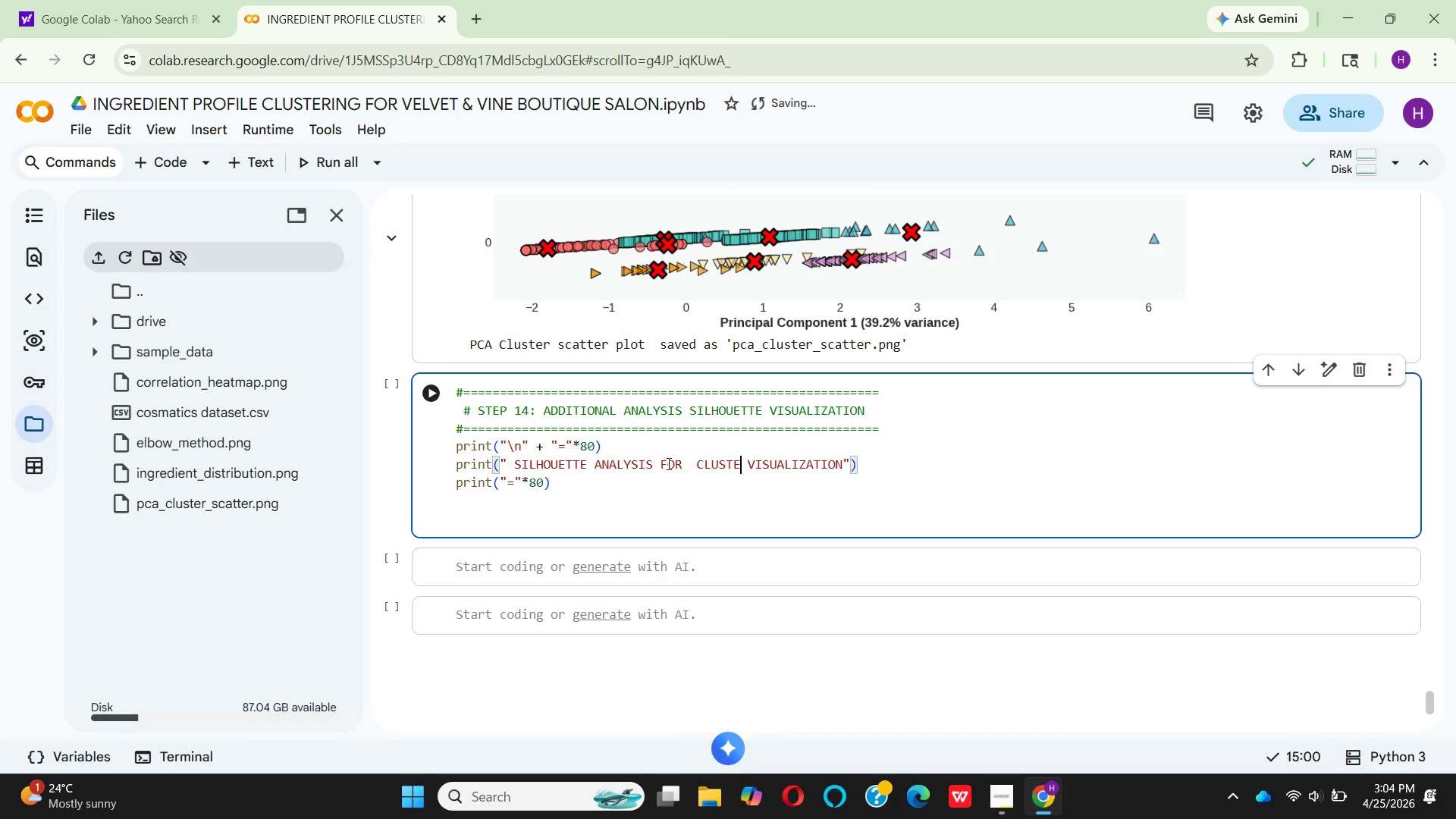 
type(ER)
 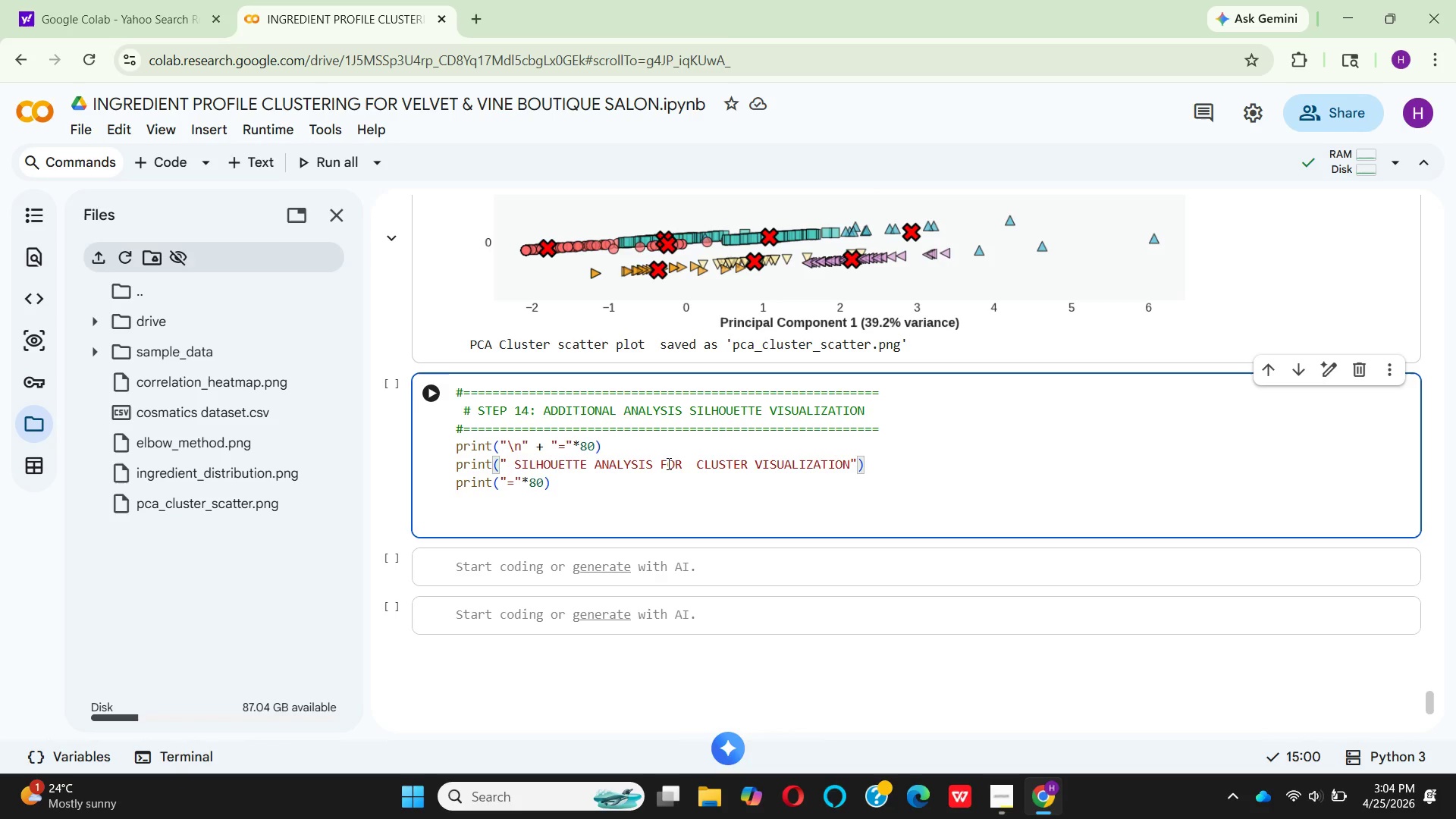 
wait(8.64)
 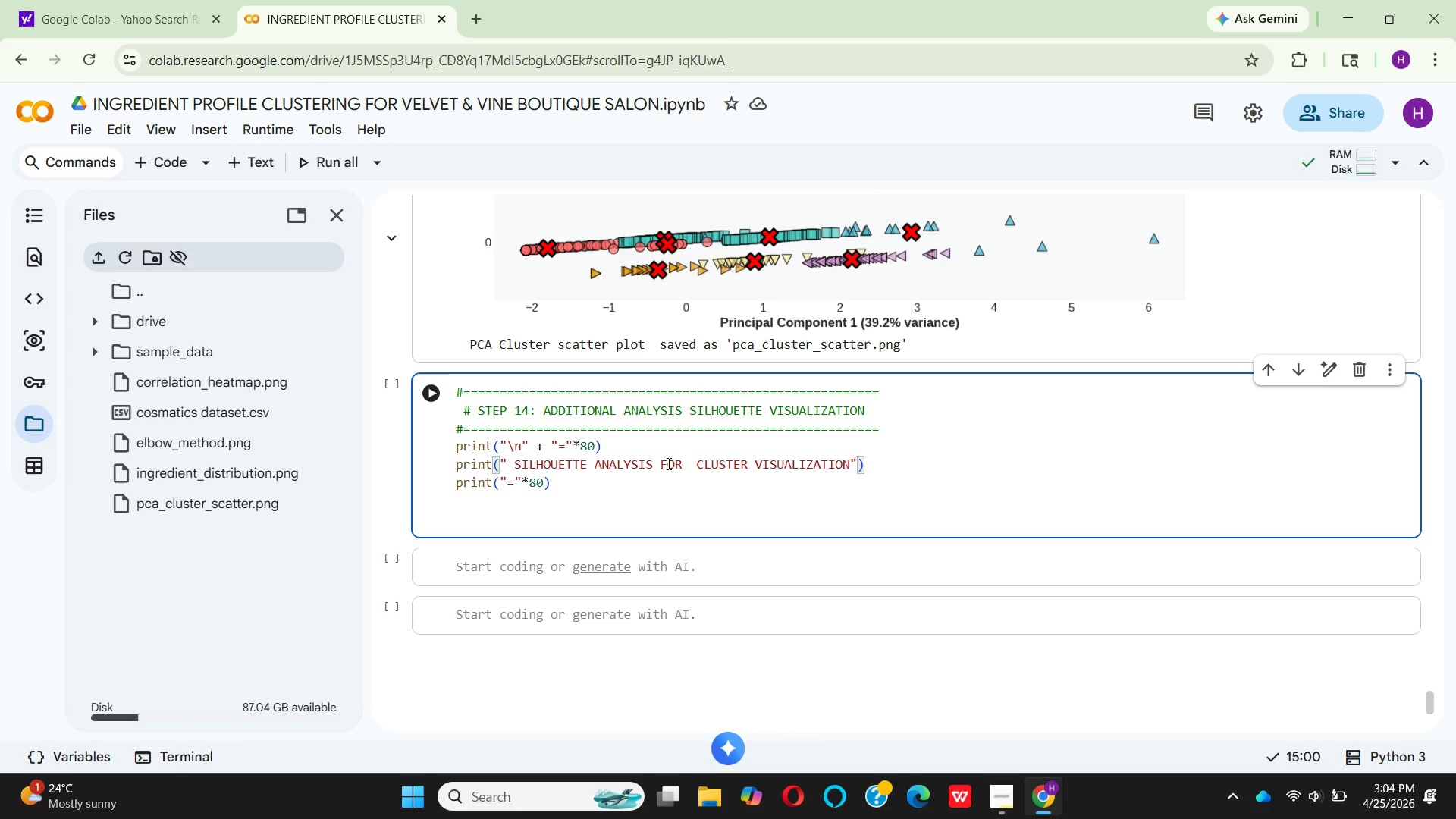 
left_click([695, 462])
 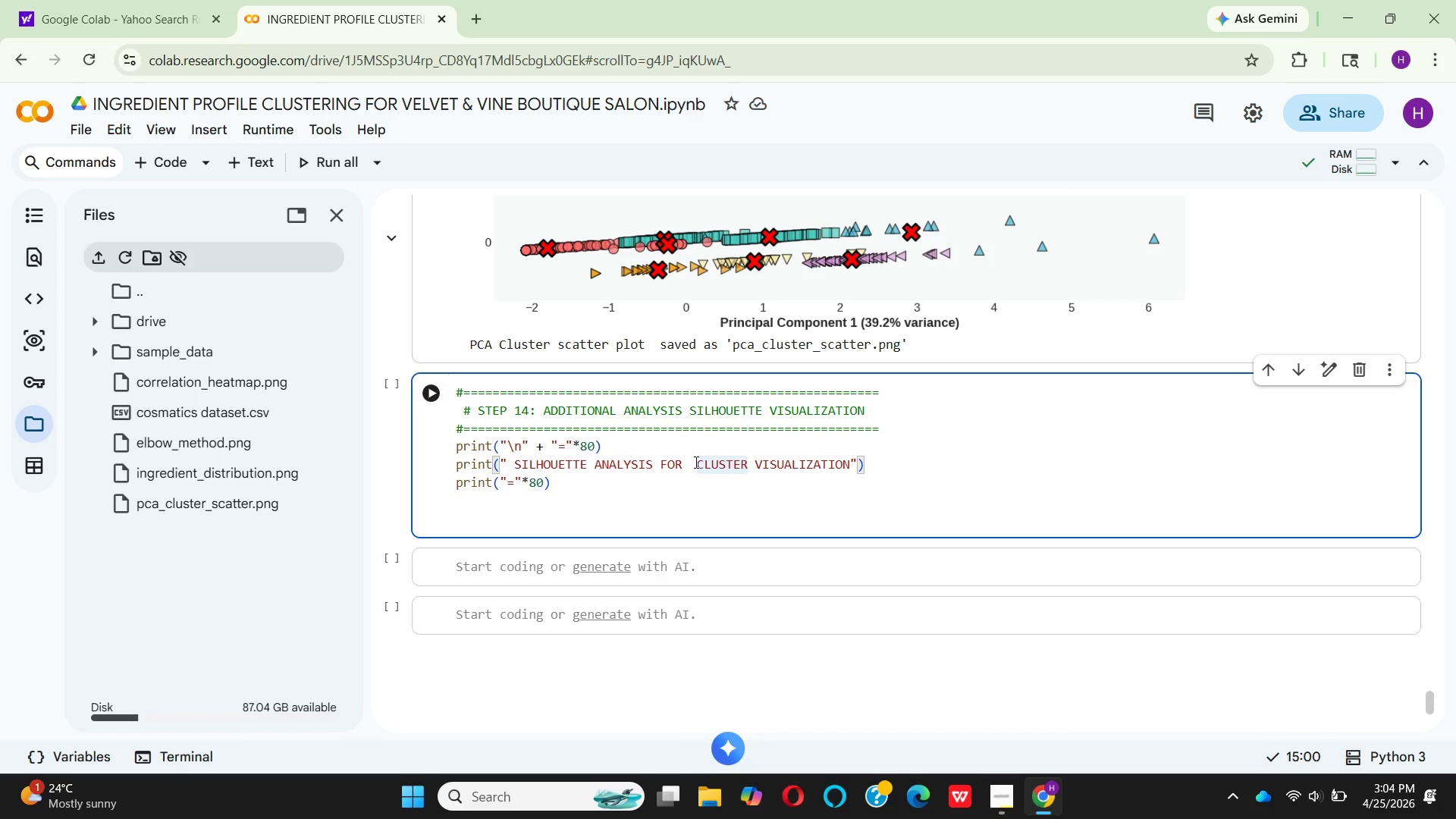 
key(Backspace)
 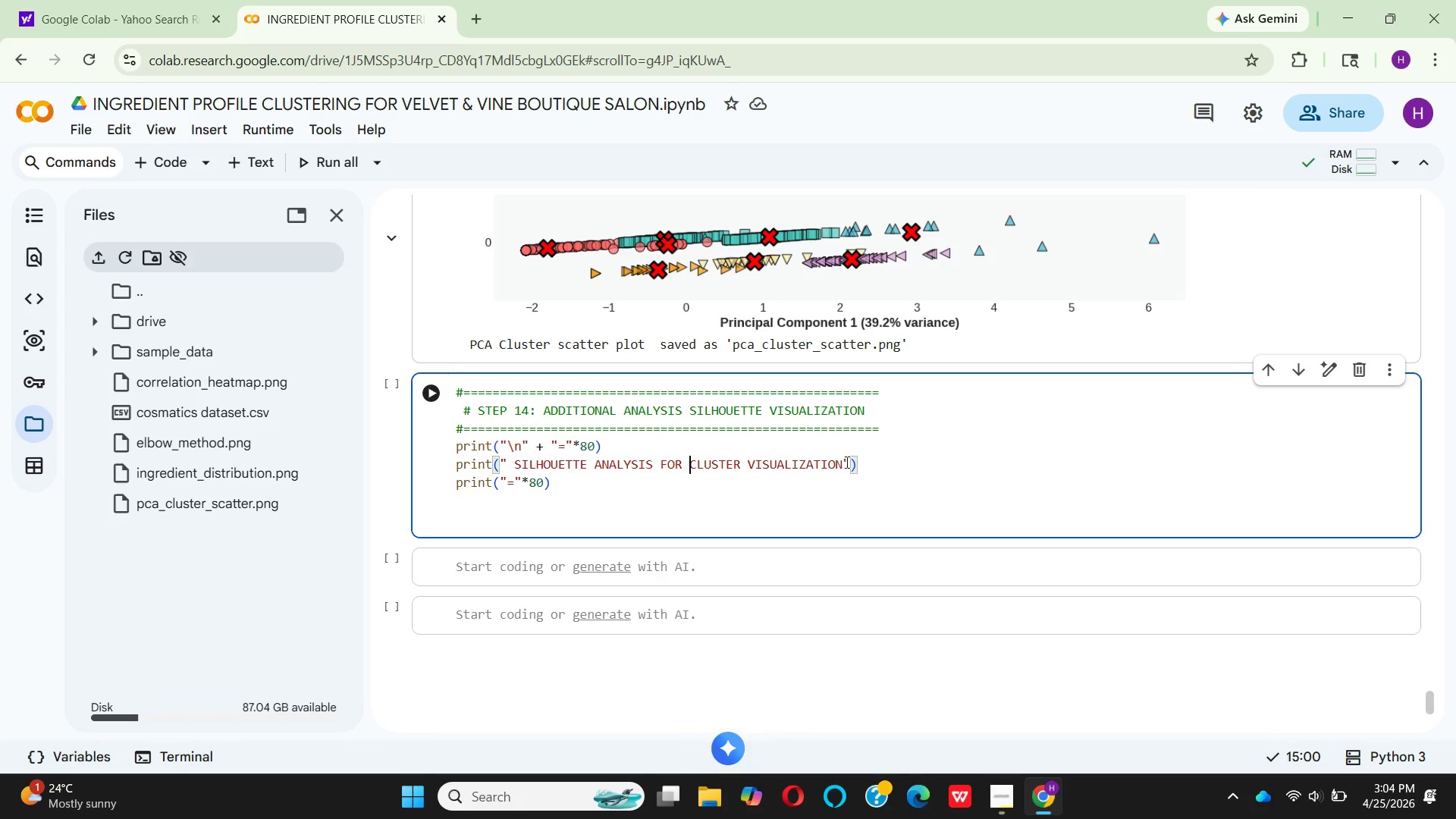 
left_click([844, 464])
 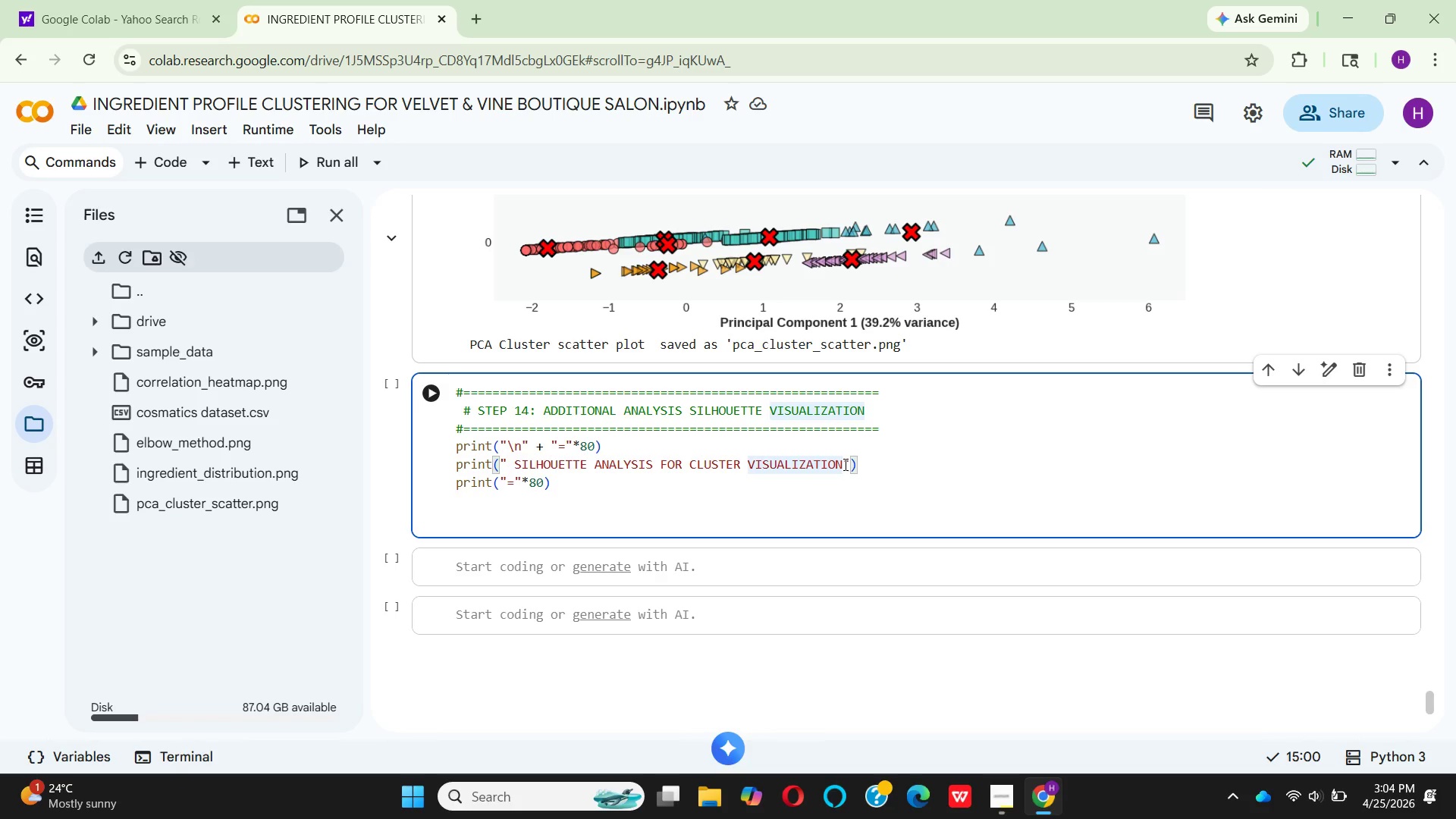 
key(Backspace)
key(Backspace)
key(Backspace)
key(Backspace)
key(Backspace)
key(Backspace)
key(Backspace)
key(Backspace)
key(Backspace)
key(Backspace)
key(Backspace)
key(Backspace)
type(ALIDATION)
 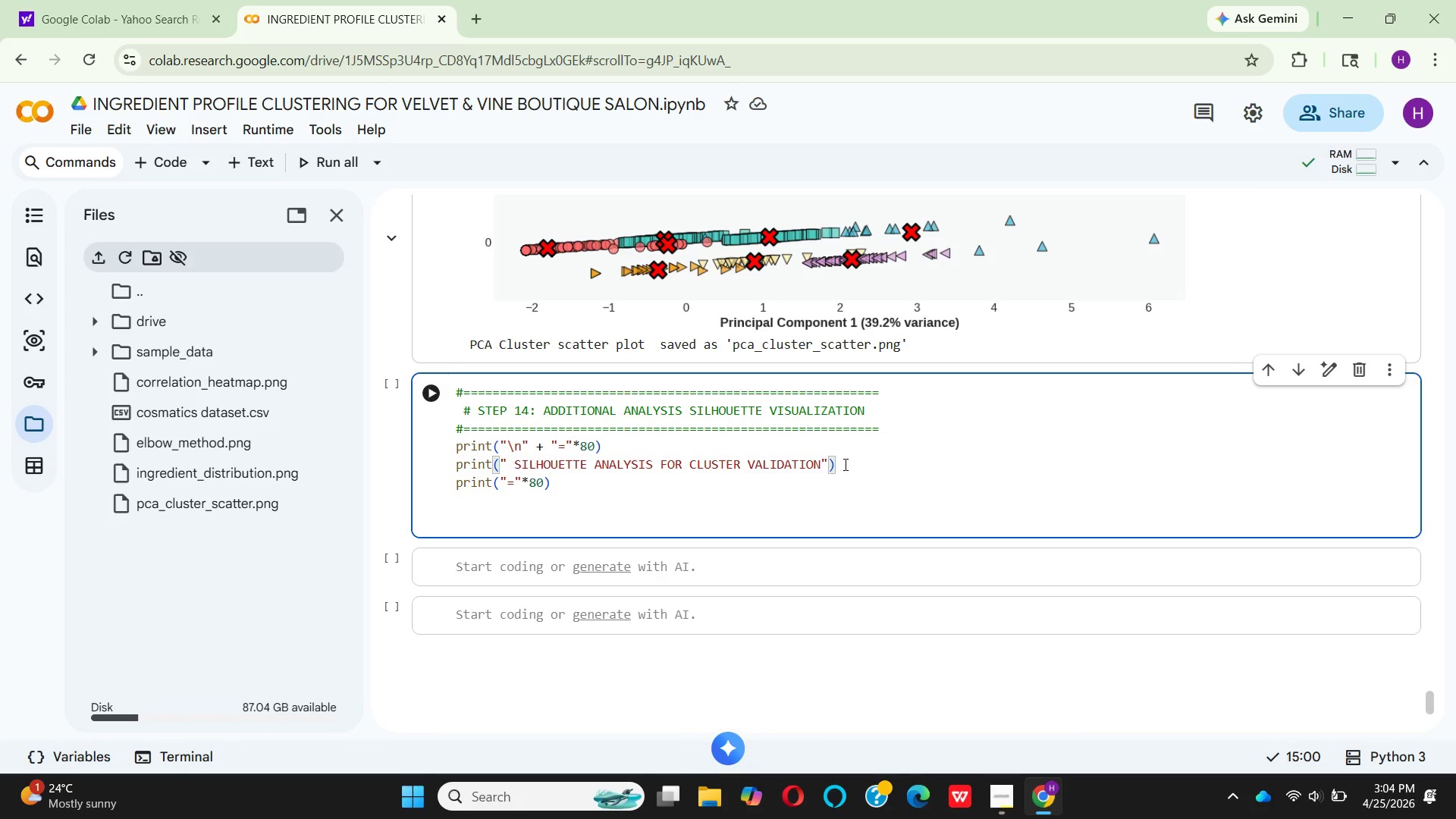 
key(ArrowRight)
 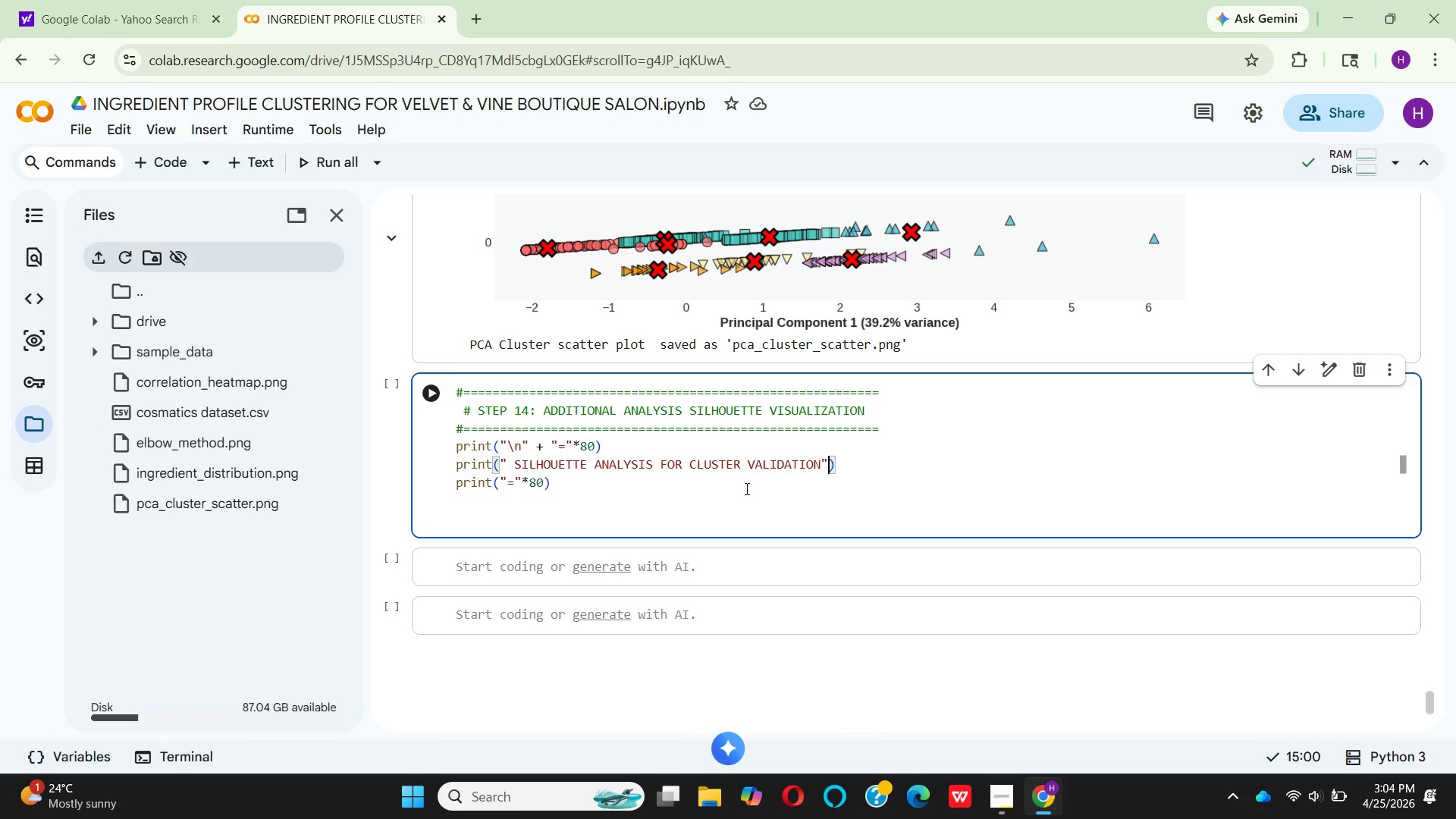 
left_click([626, 497])
 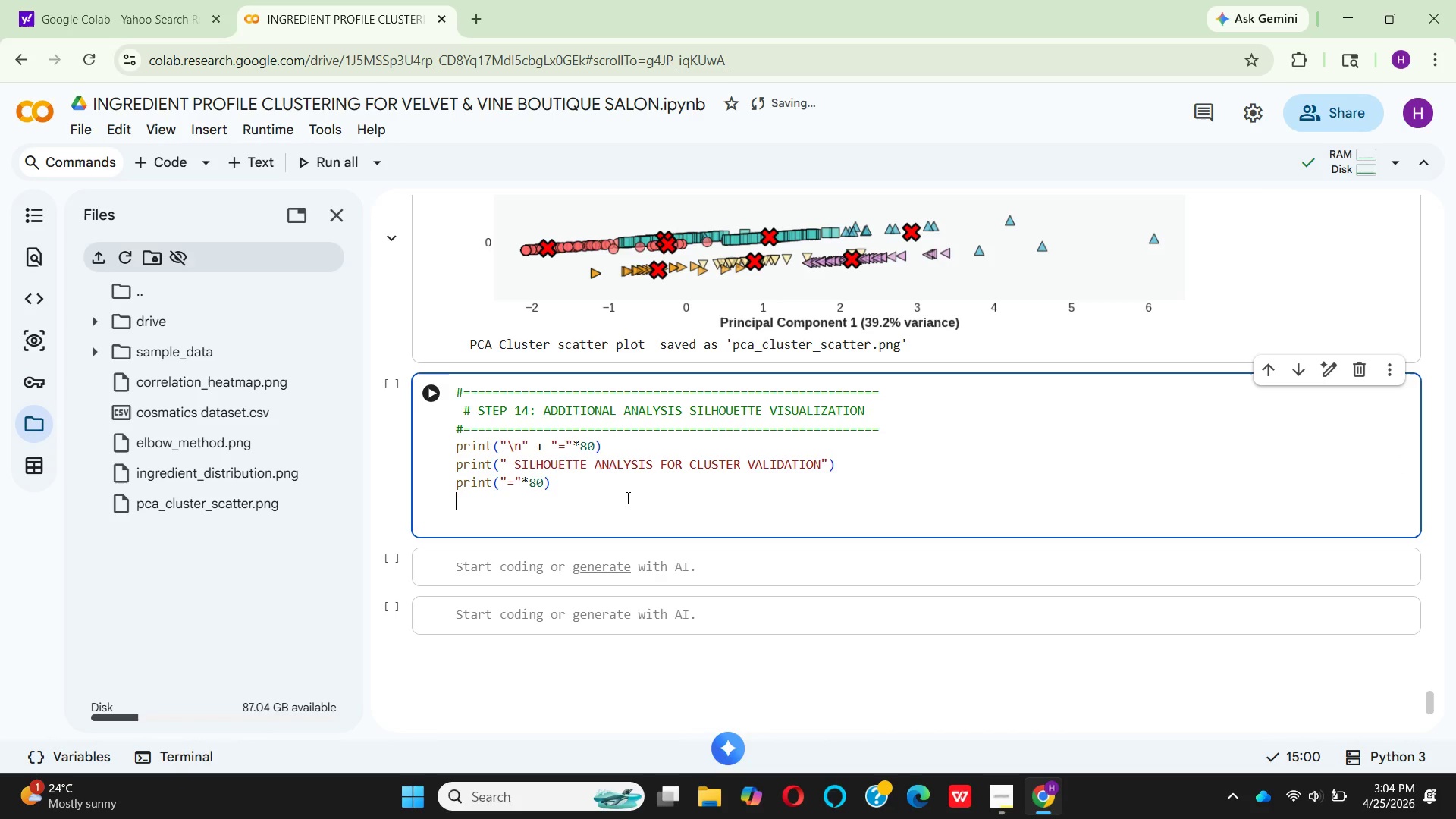 
key(Enter)
 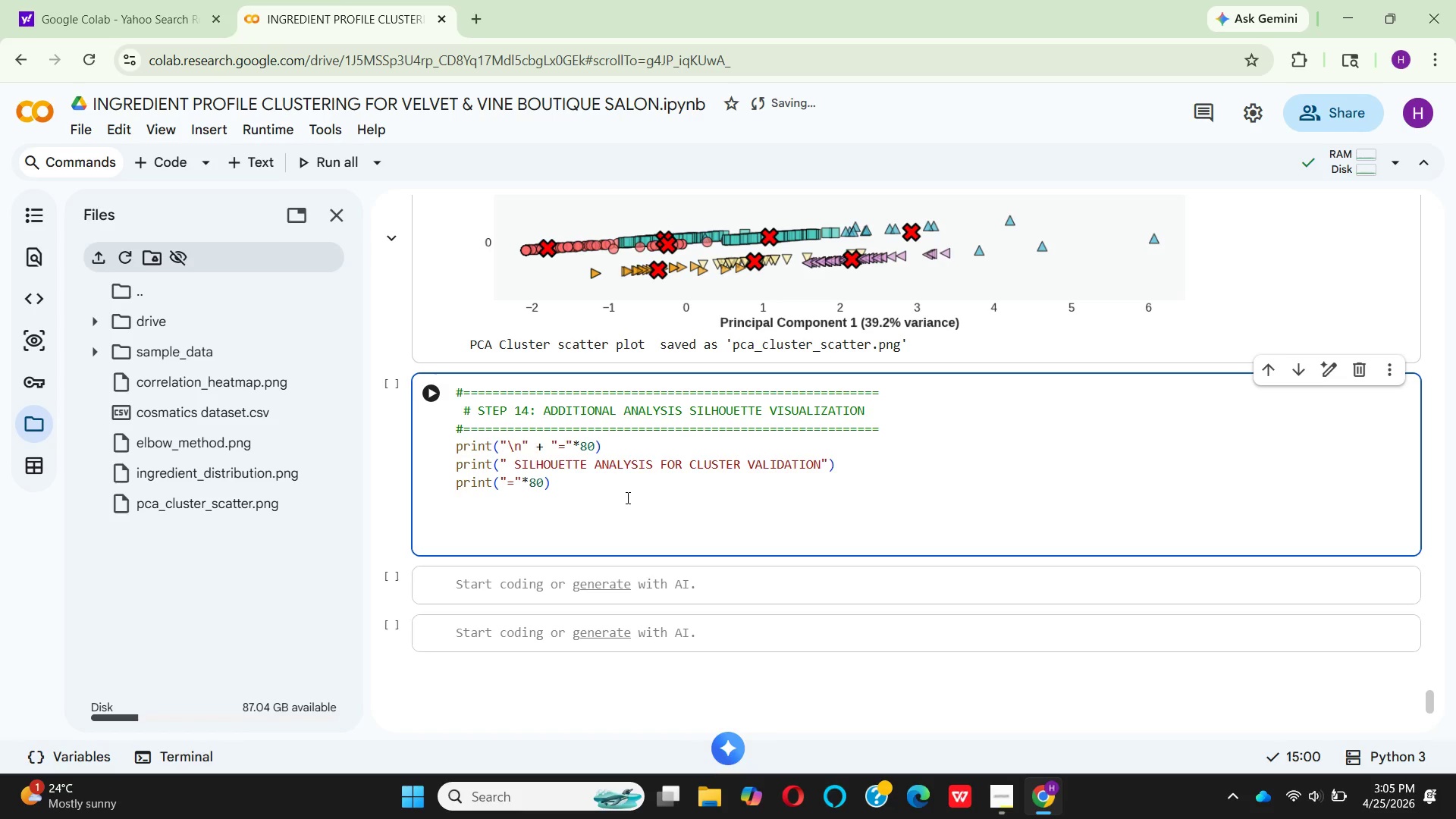 
type(# Calculate sil)
 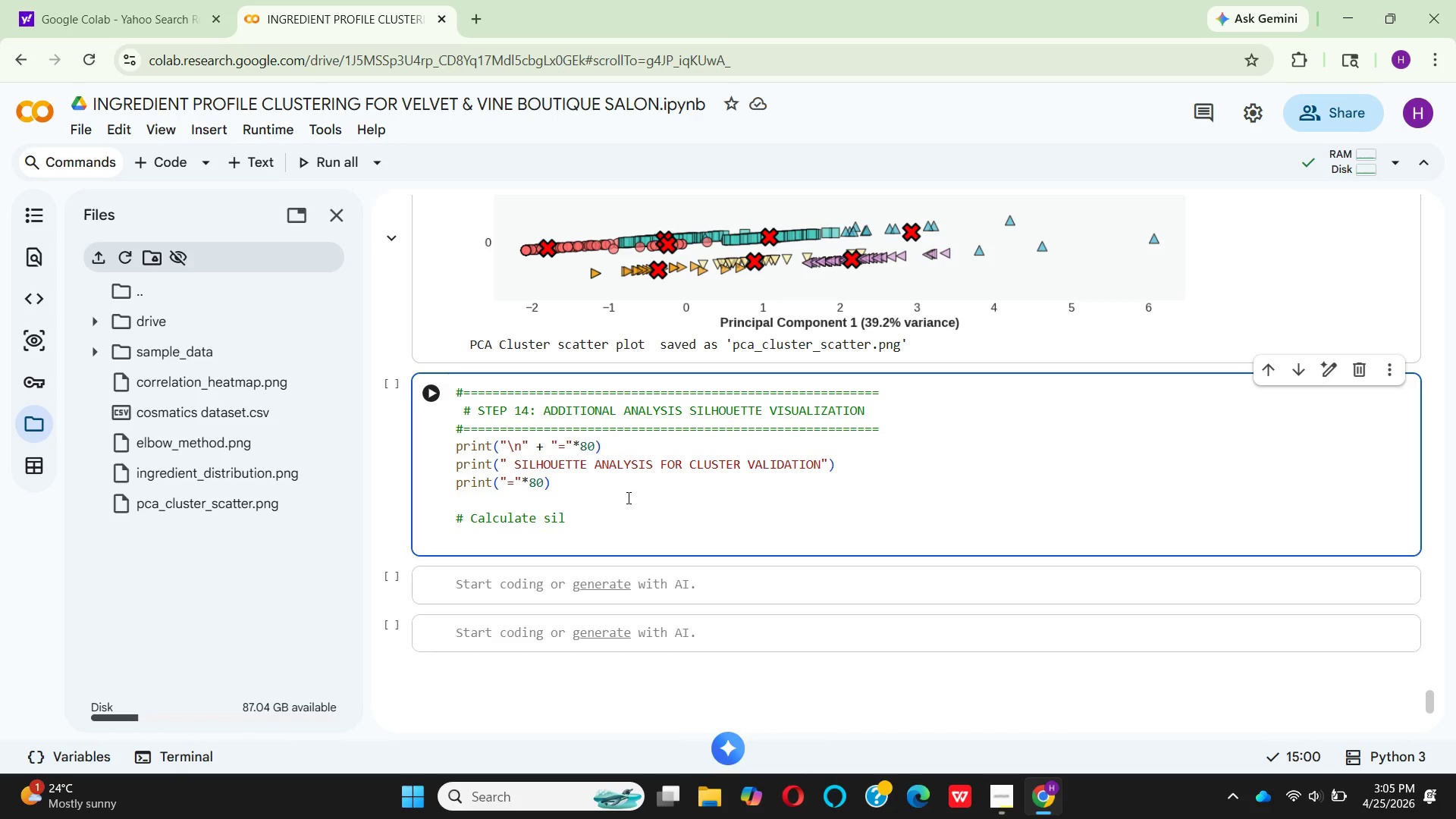 
type(o)
key(Backspace)
type(hou)
 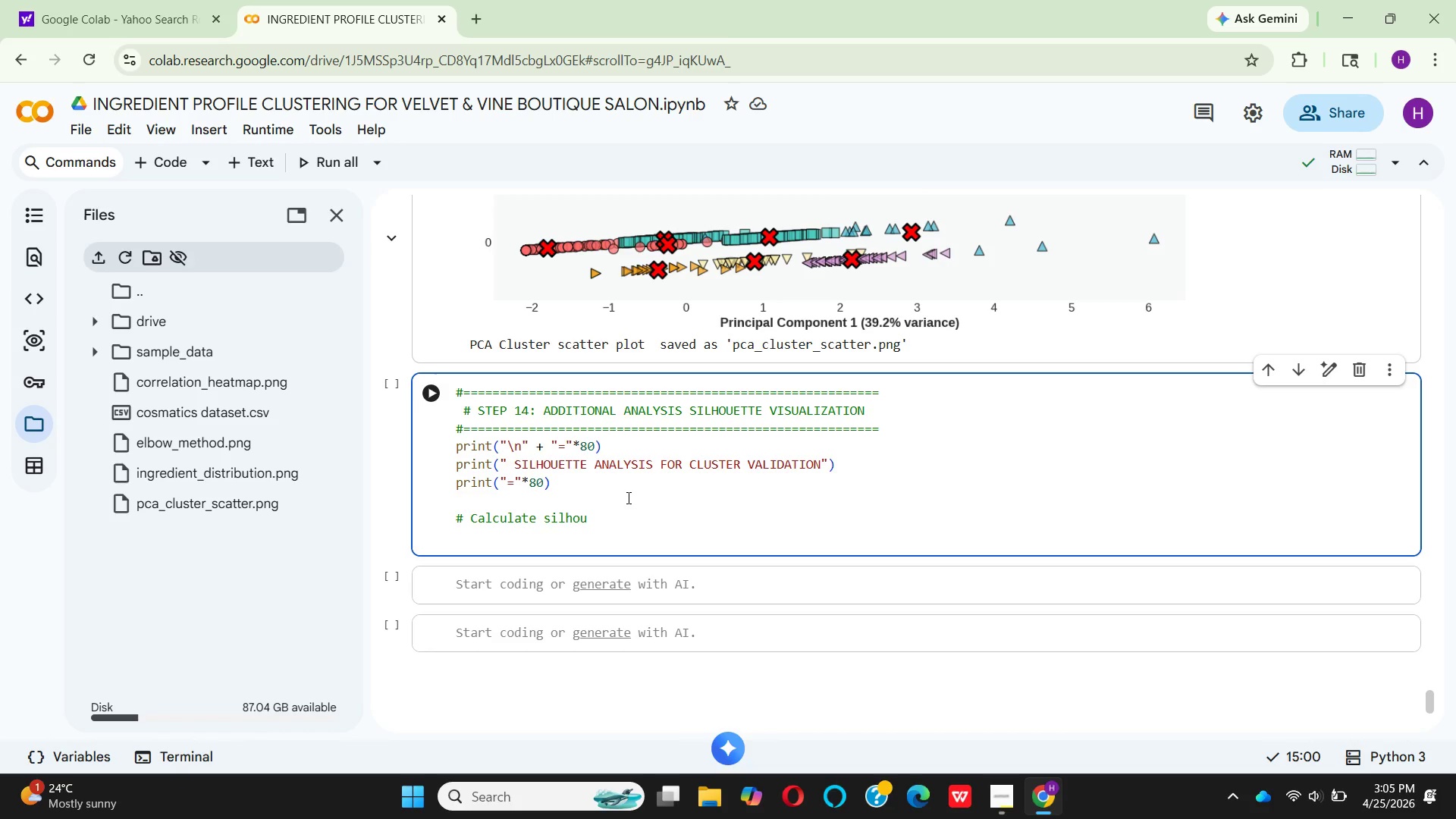 
type(ette )
 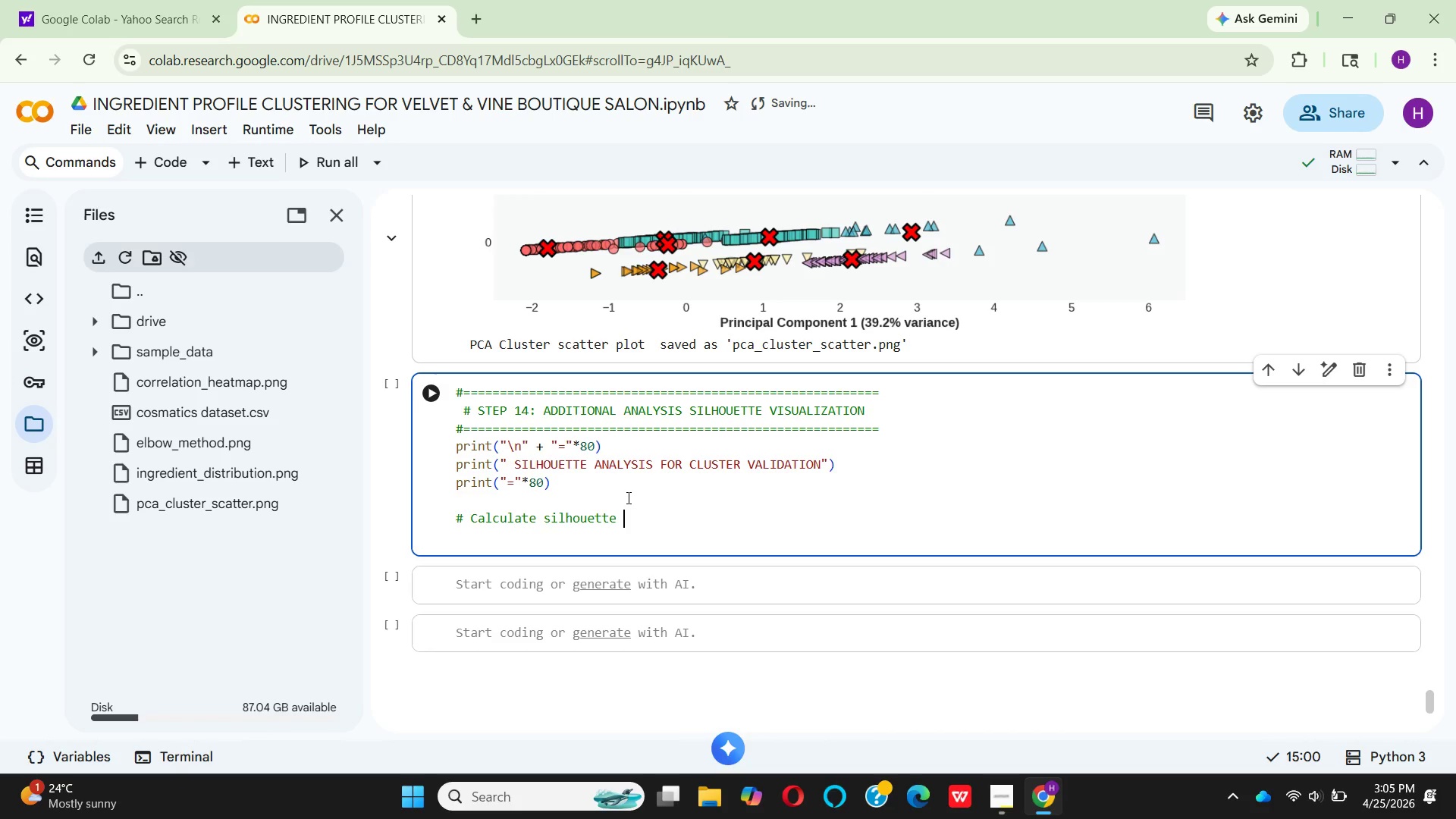 
wait(5.72)
 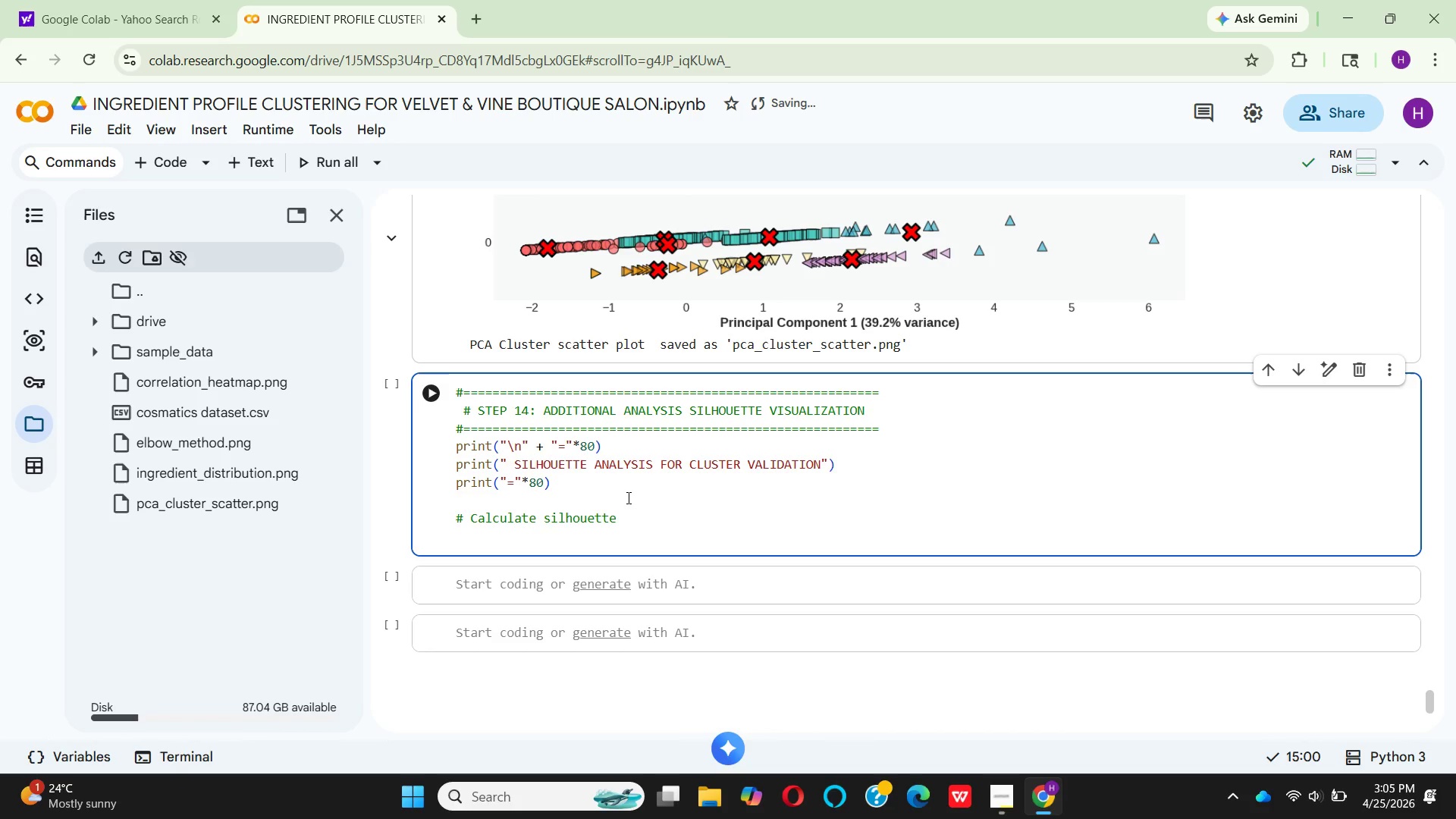 
type(scores for )
 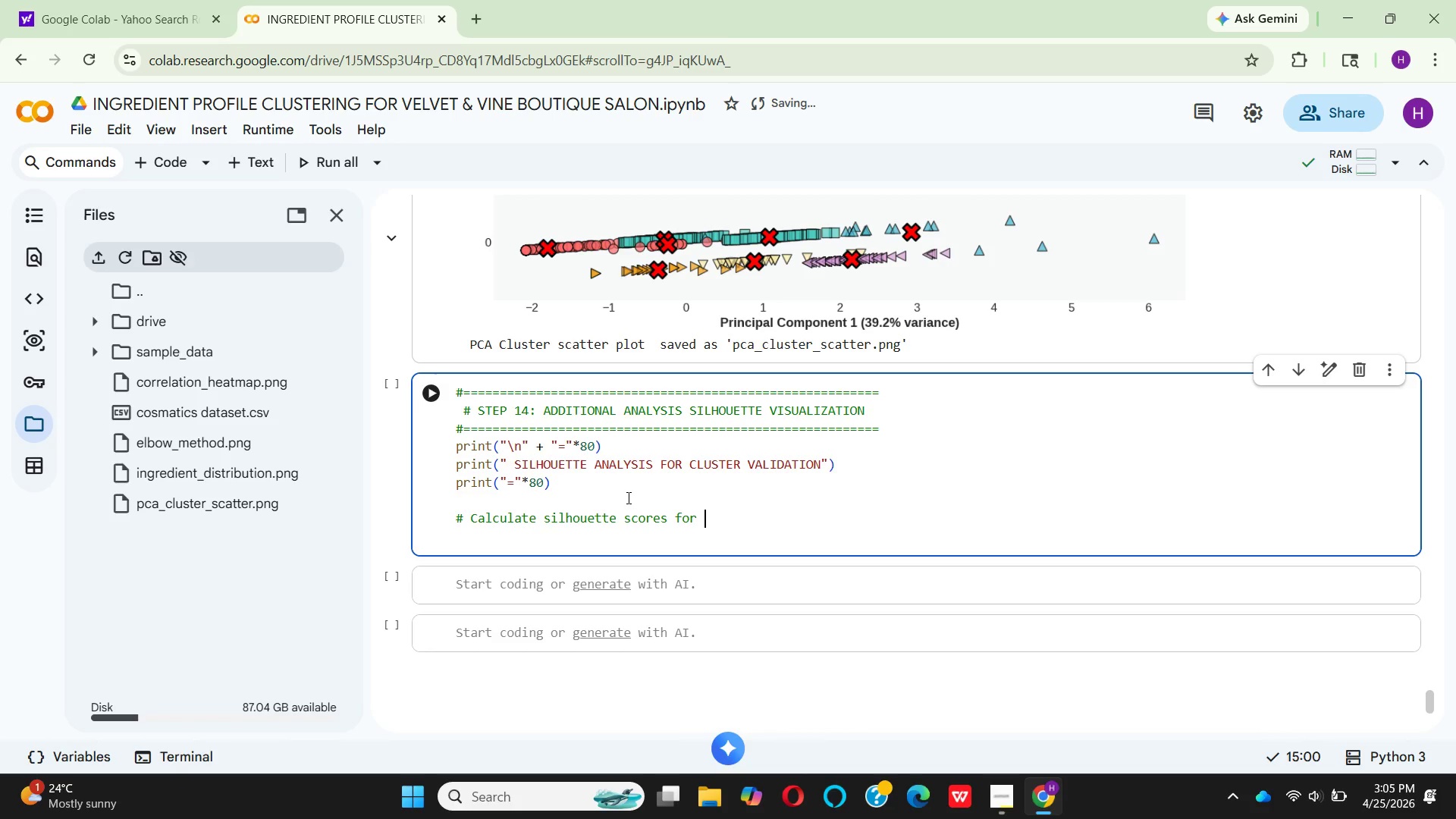 
wait(10.36)
 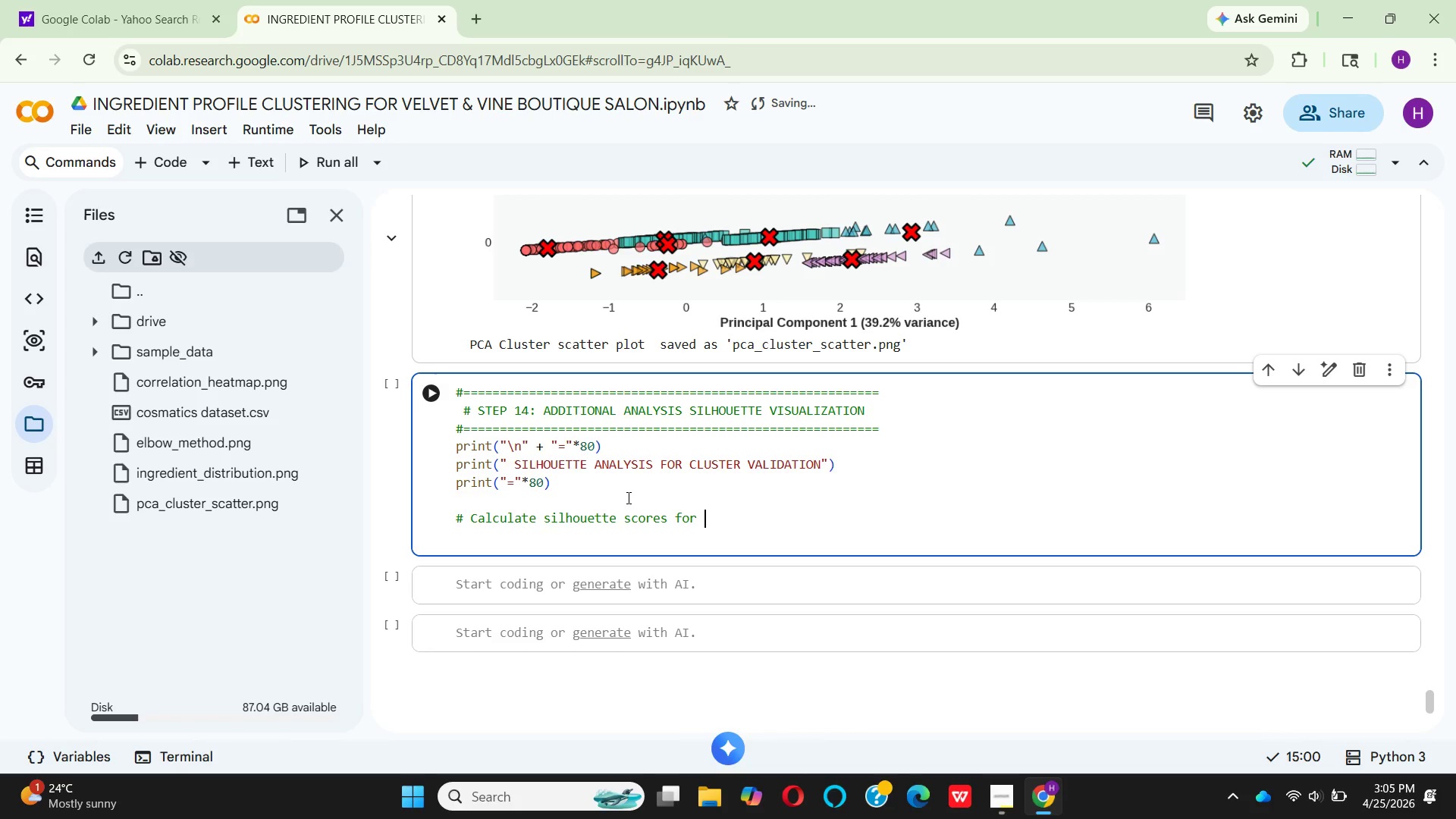 
type( )
key(Backspace)
type(the final clusterng)
 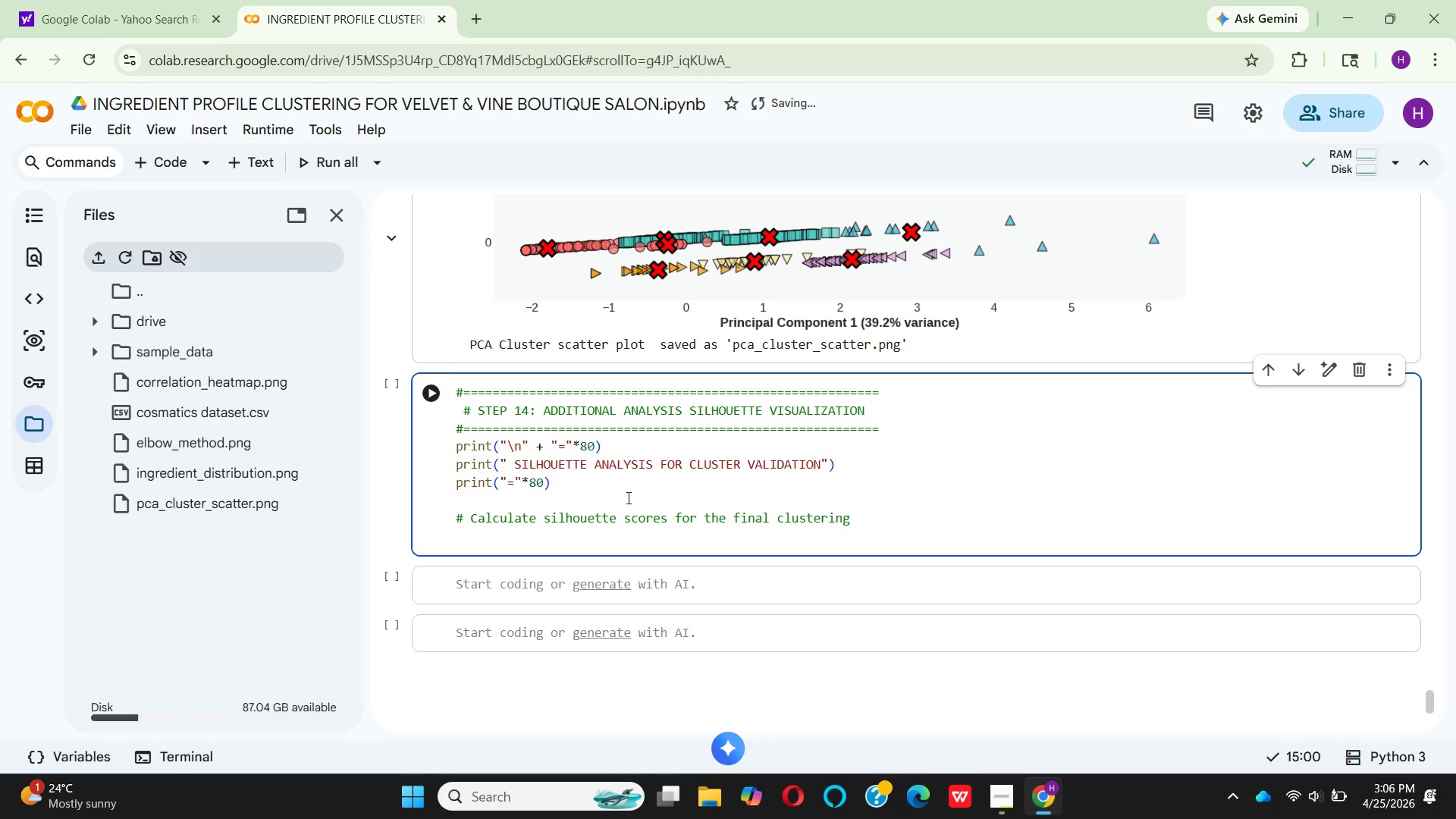 
key(Enter)
 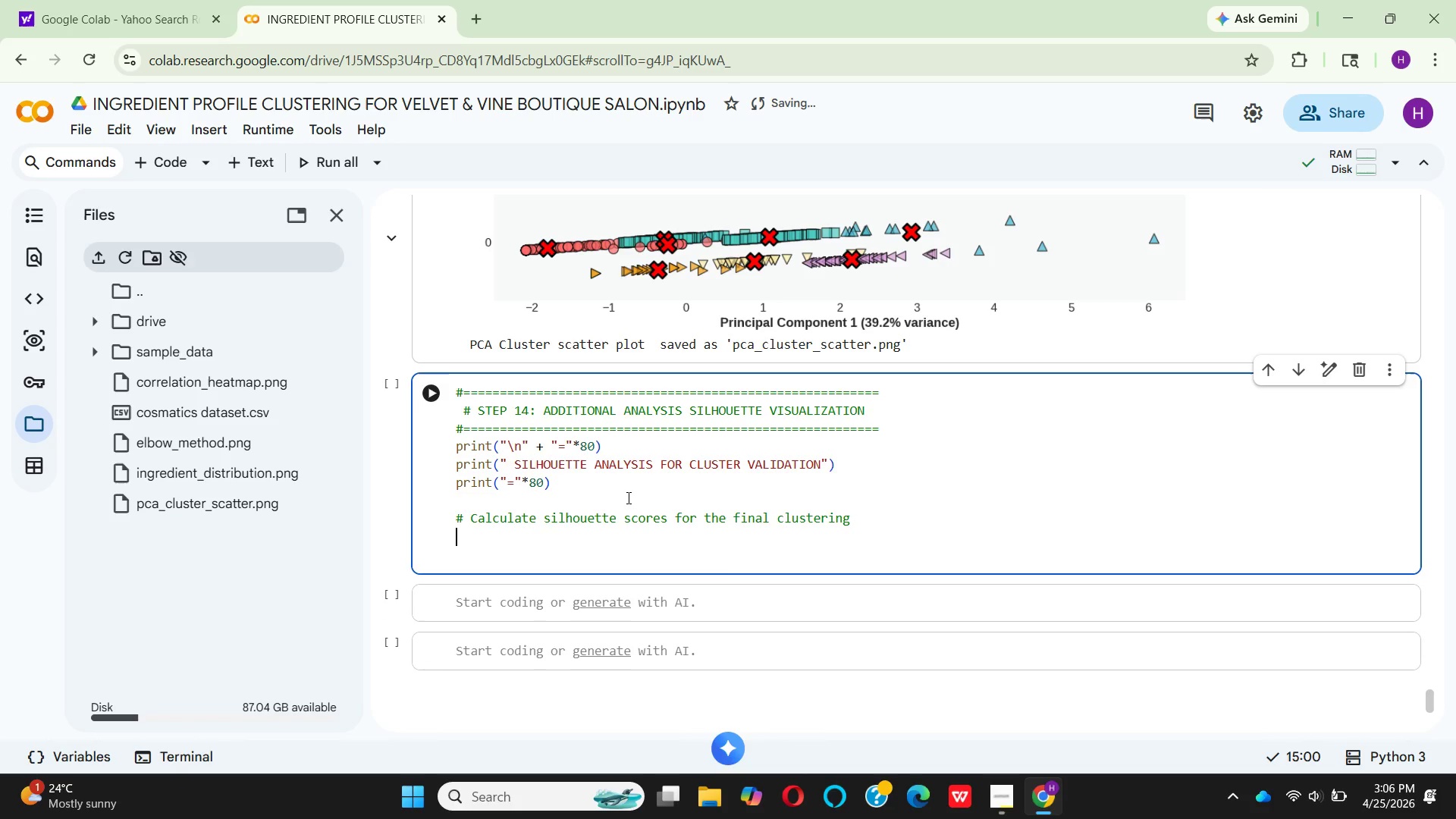 
type(silhouette_avg)
 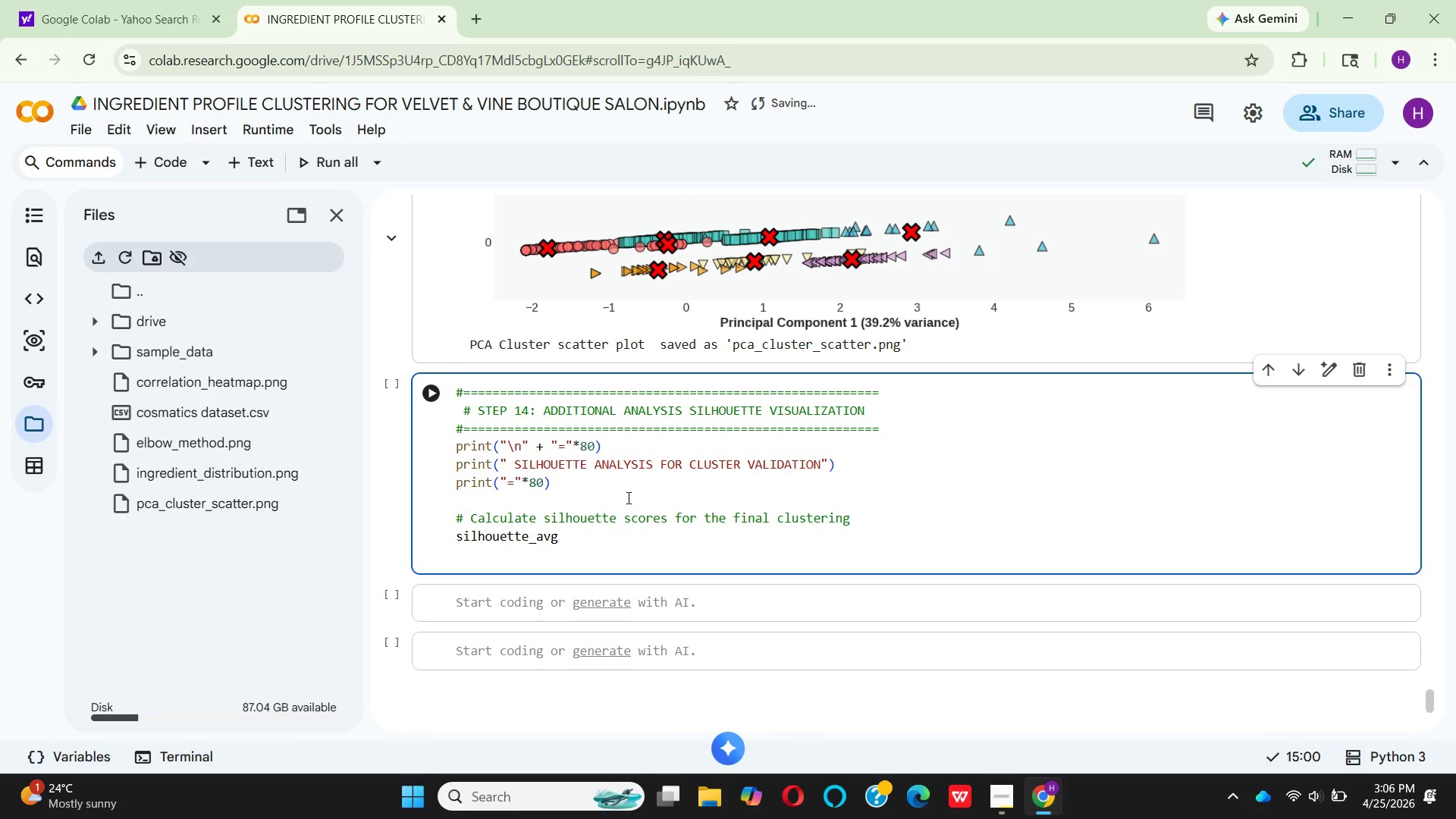 
type( = silhou)
 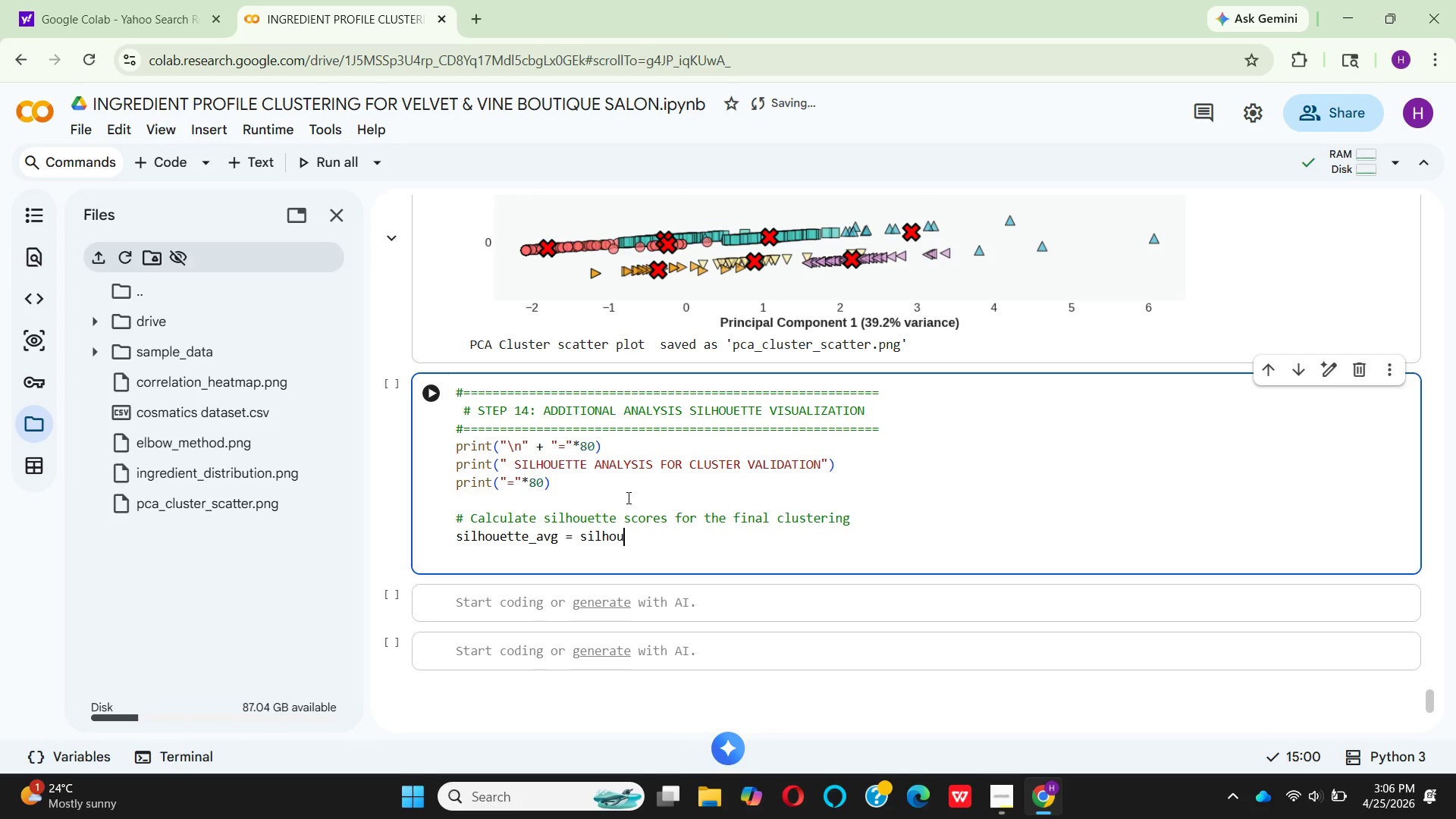 
type(ette)
 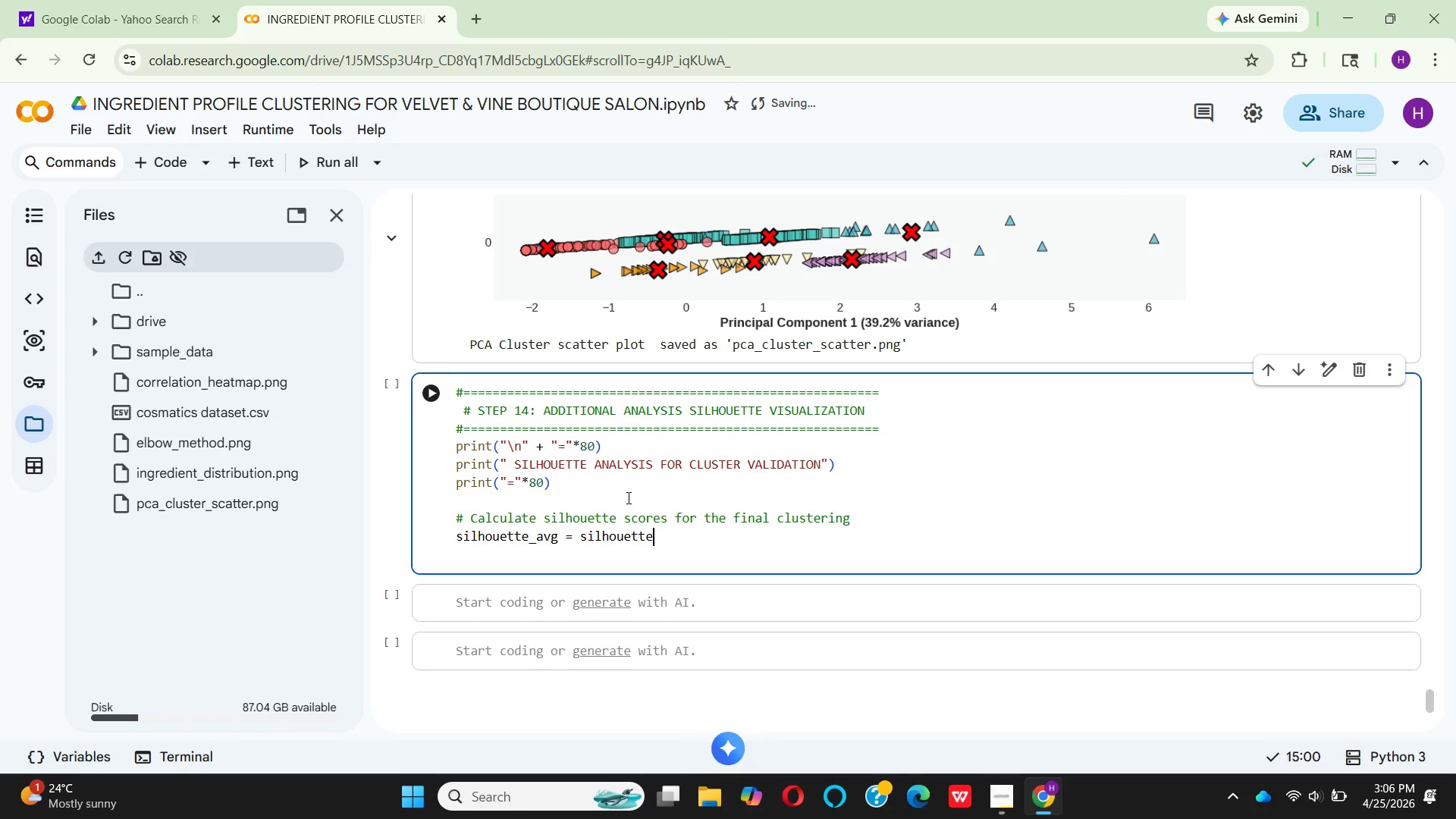 
key(Shift+Minus)
 